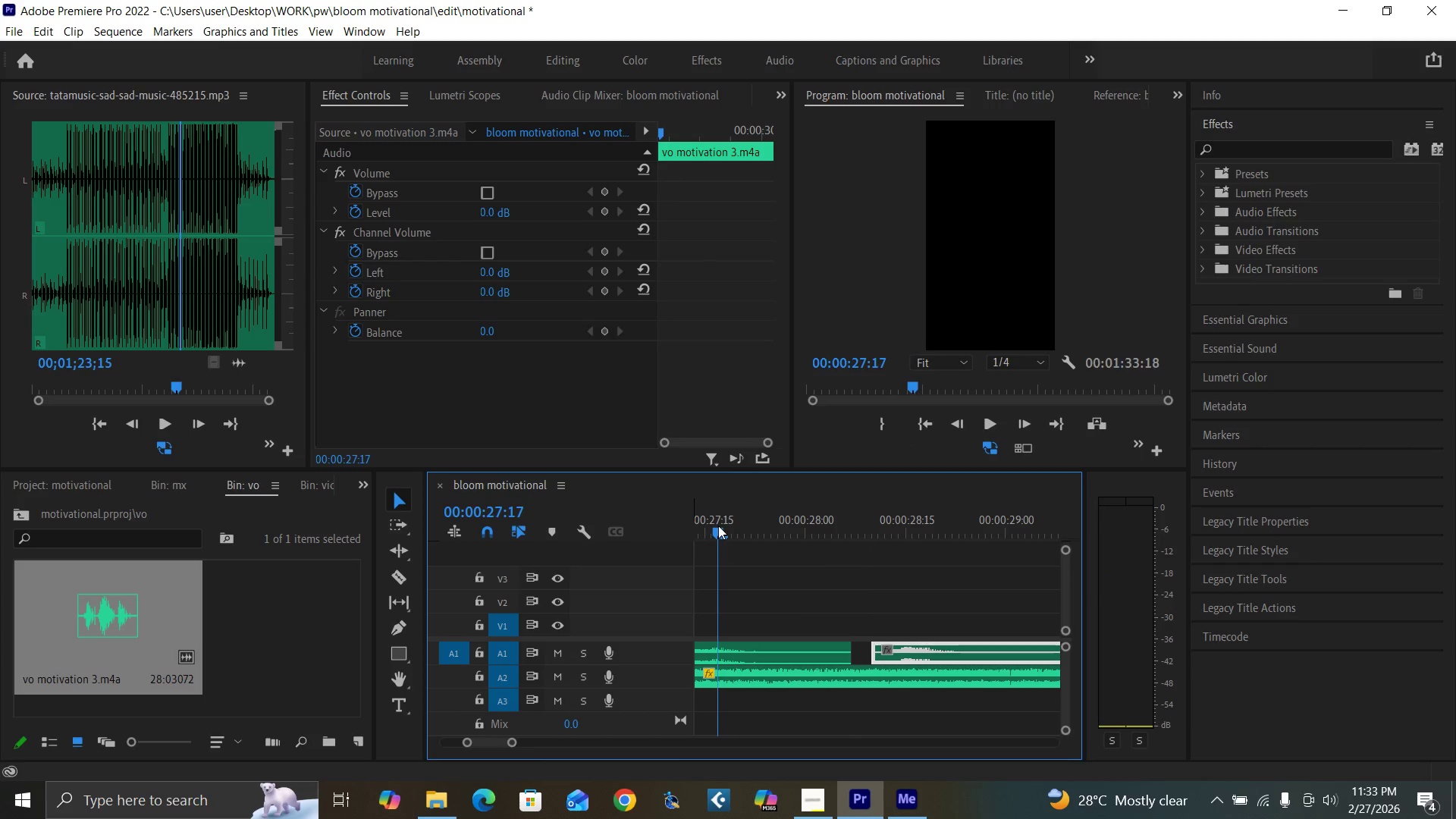 
key(Space)
 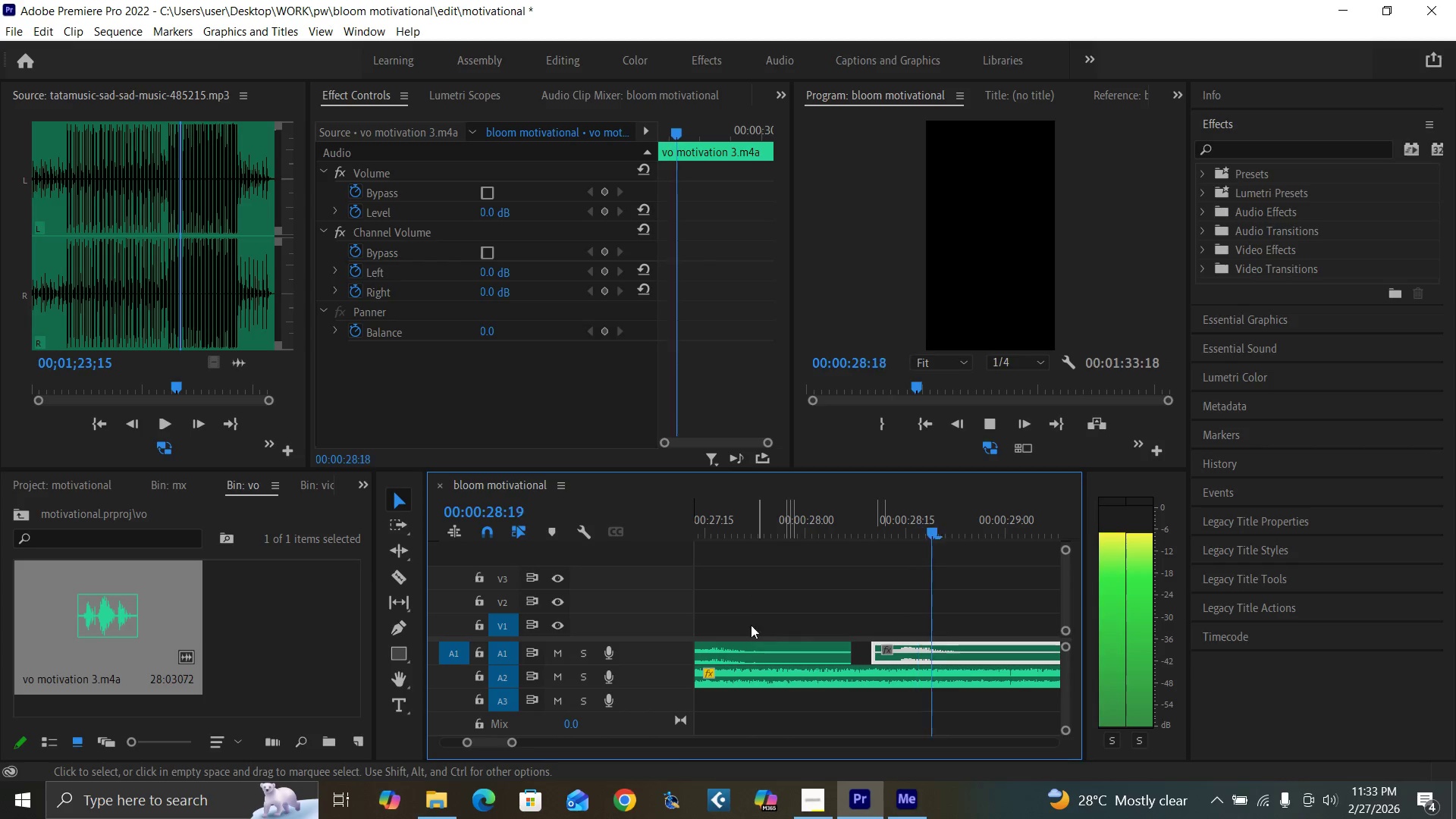 
key(Minus)
 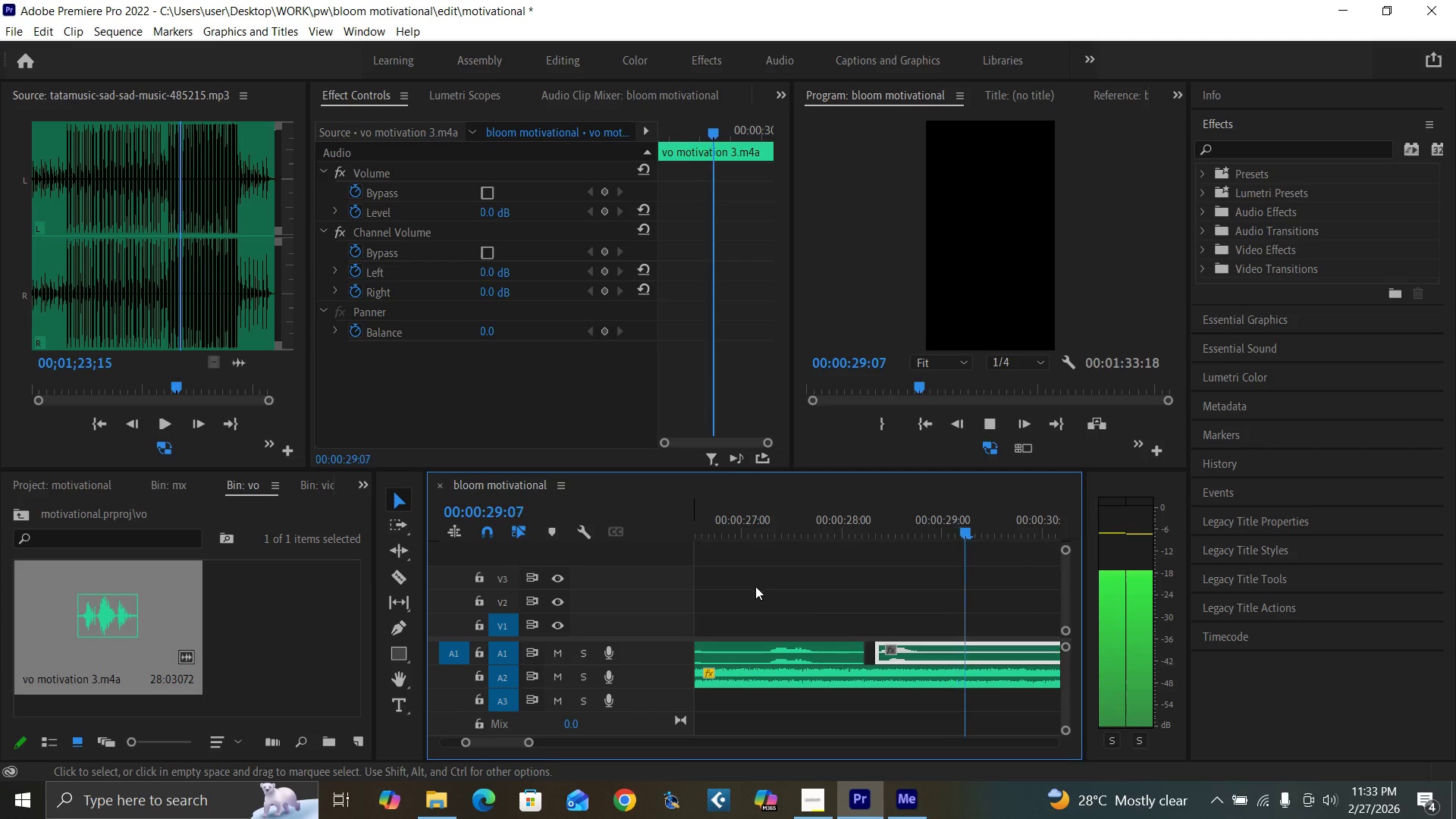 
key(Minus)
 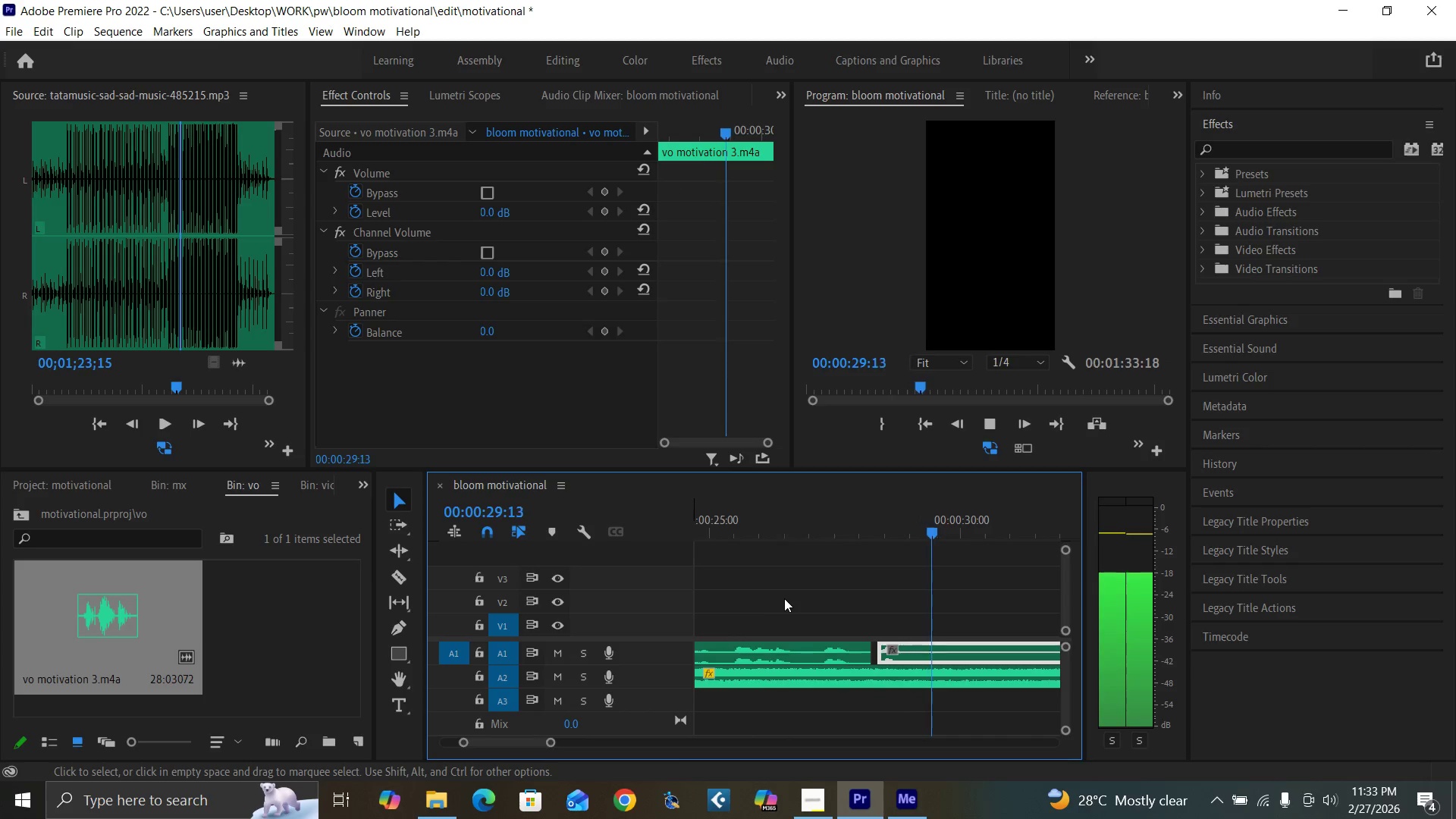 
key(Minus)
 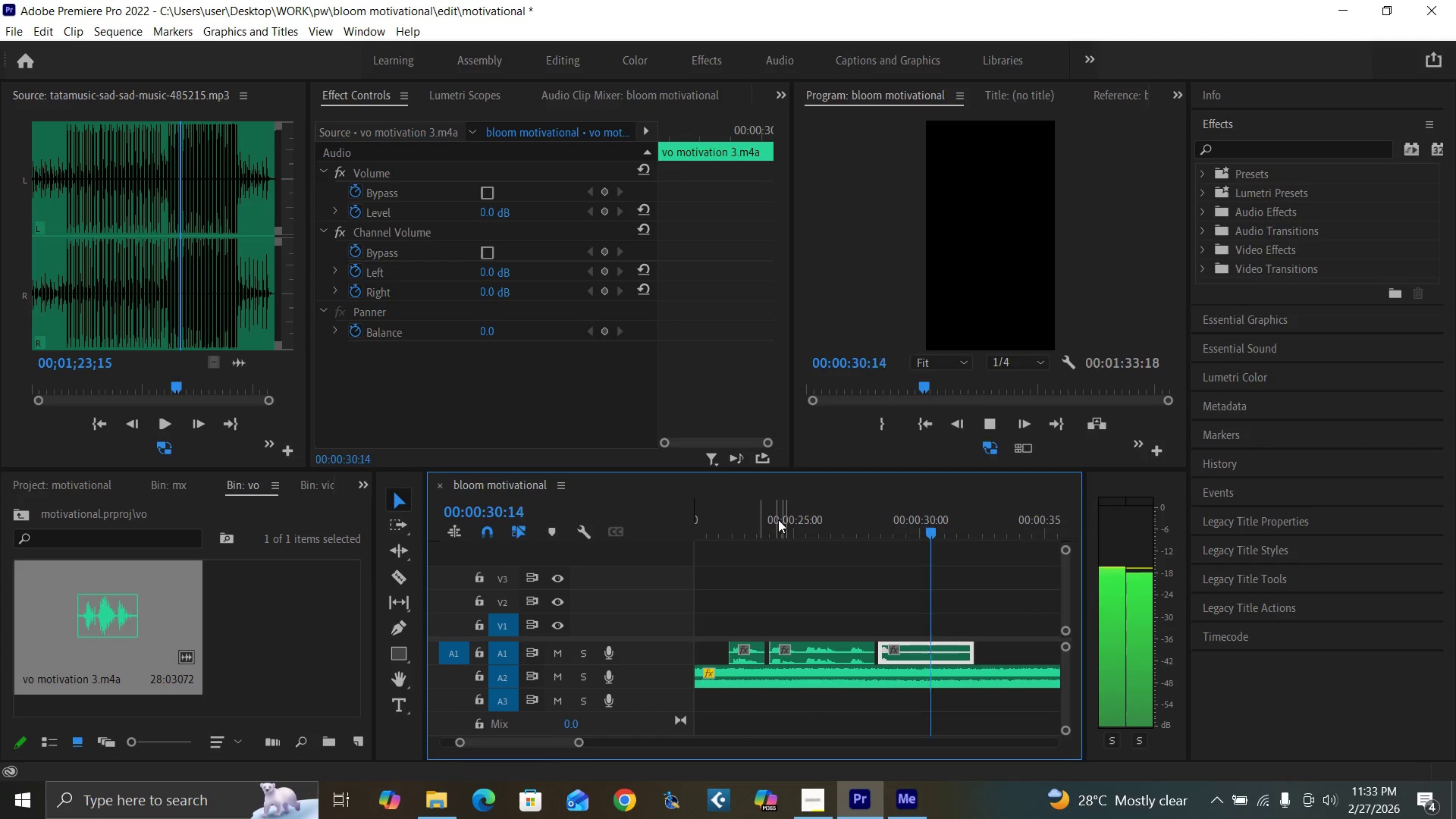 
key(Space)
 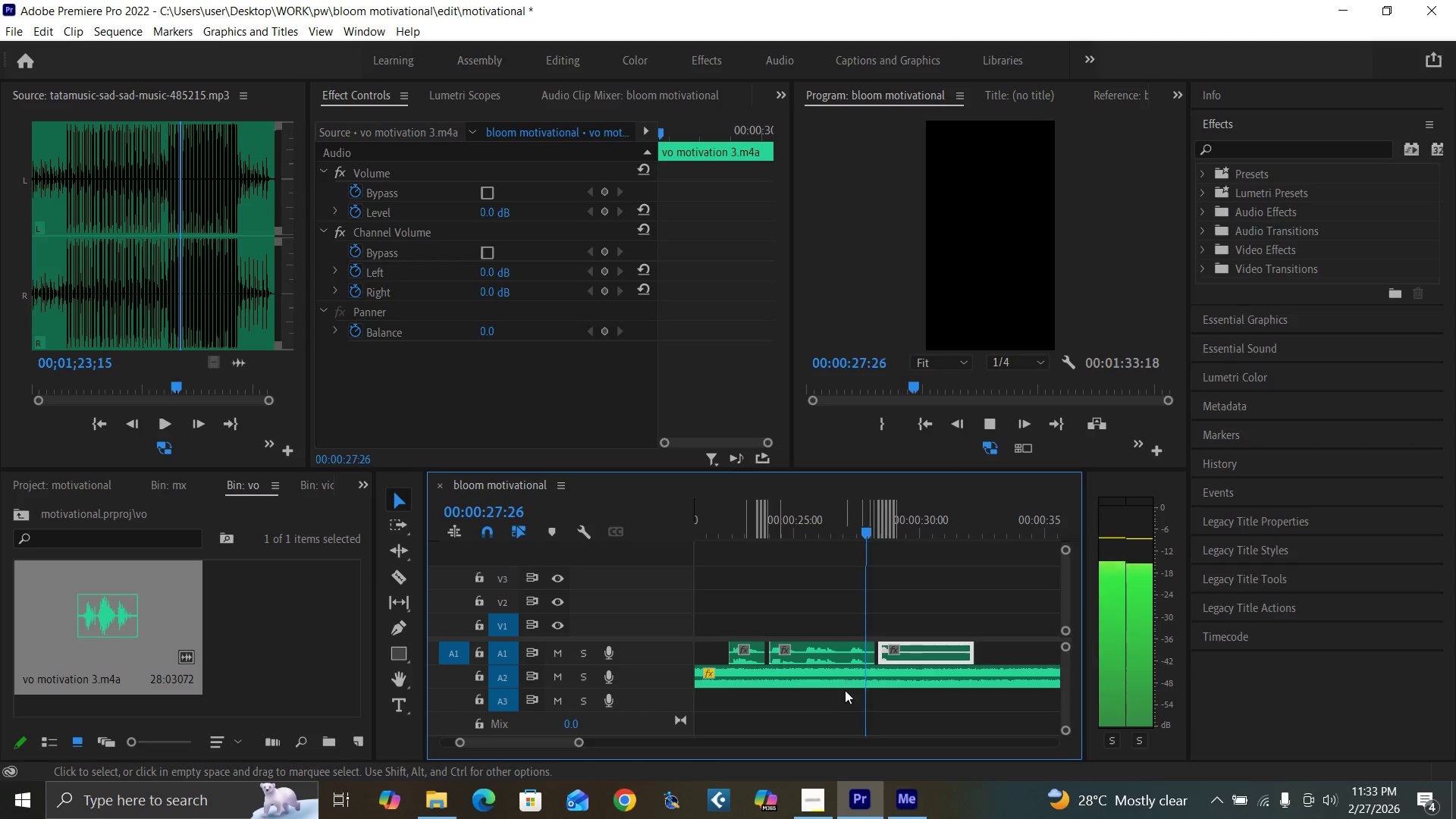 
key(Space)
 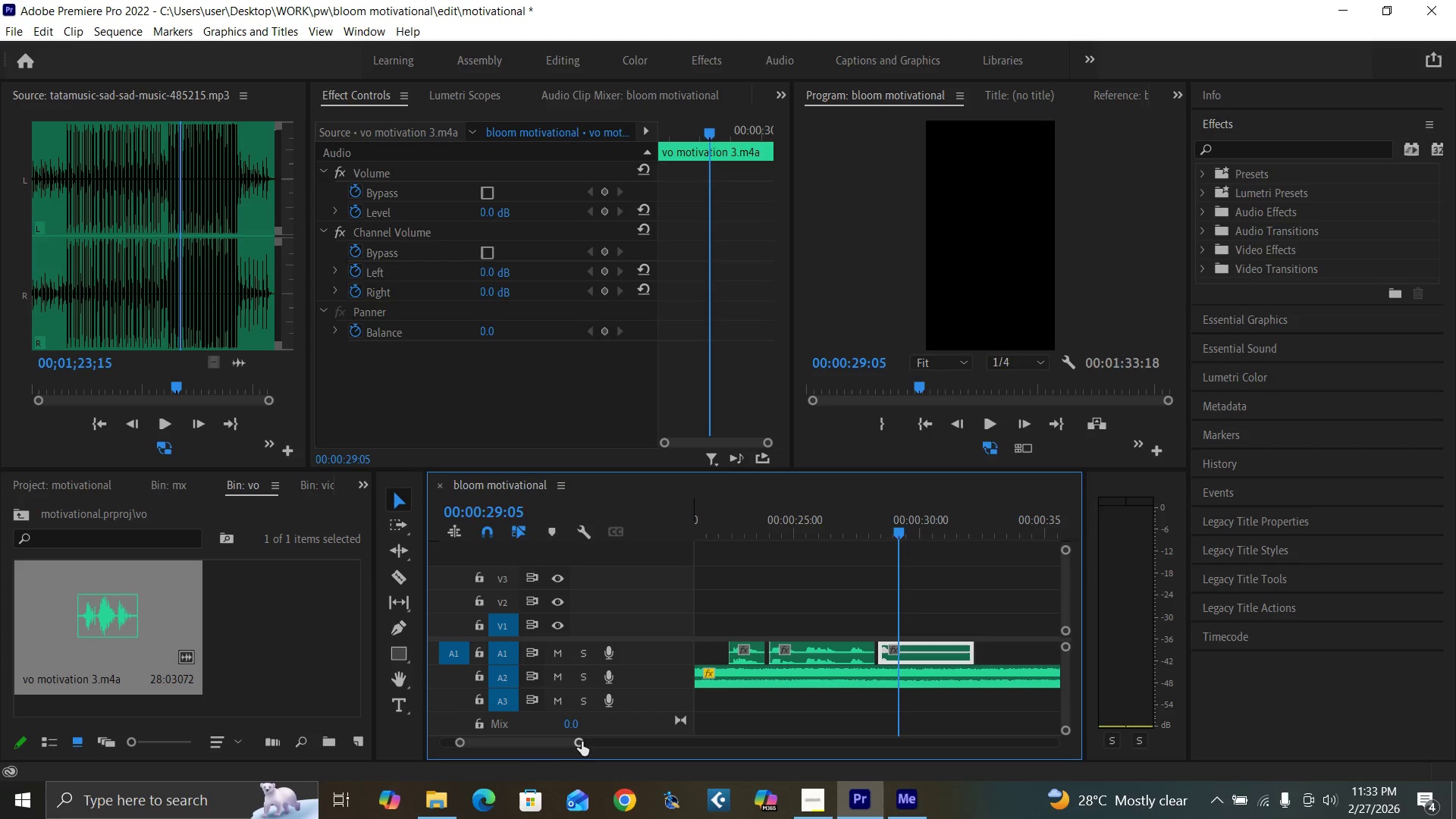 
left_click_drag(start_coordinate=[579, 742], to_coordinate=[644, 748])
 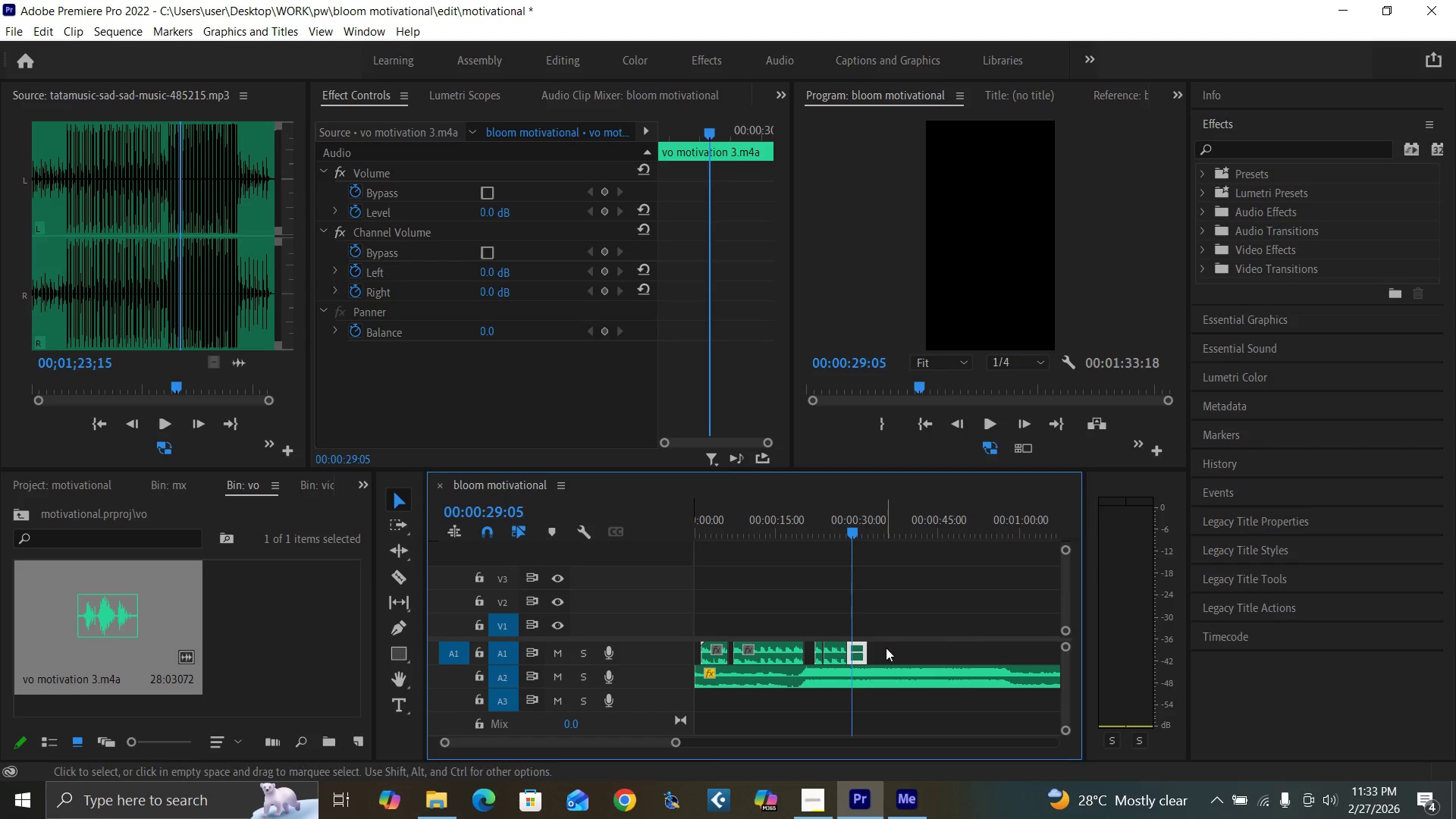 
left_click_drag(start_coordinate=[890, 648], to_coordinate=[719, 654])
 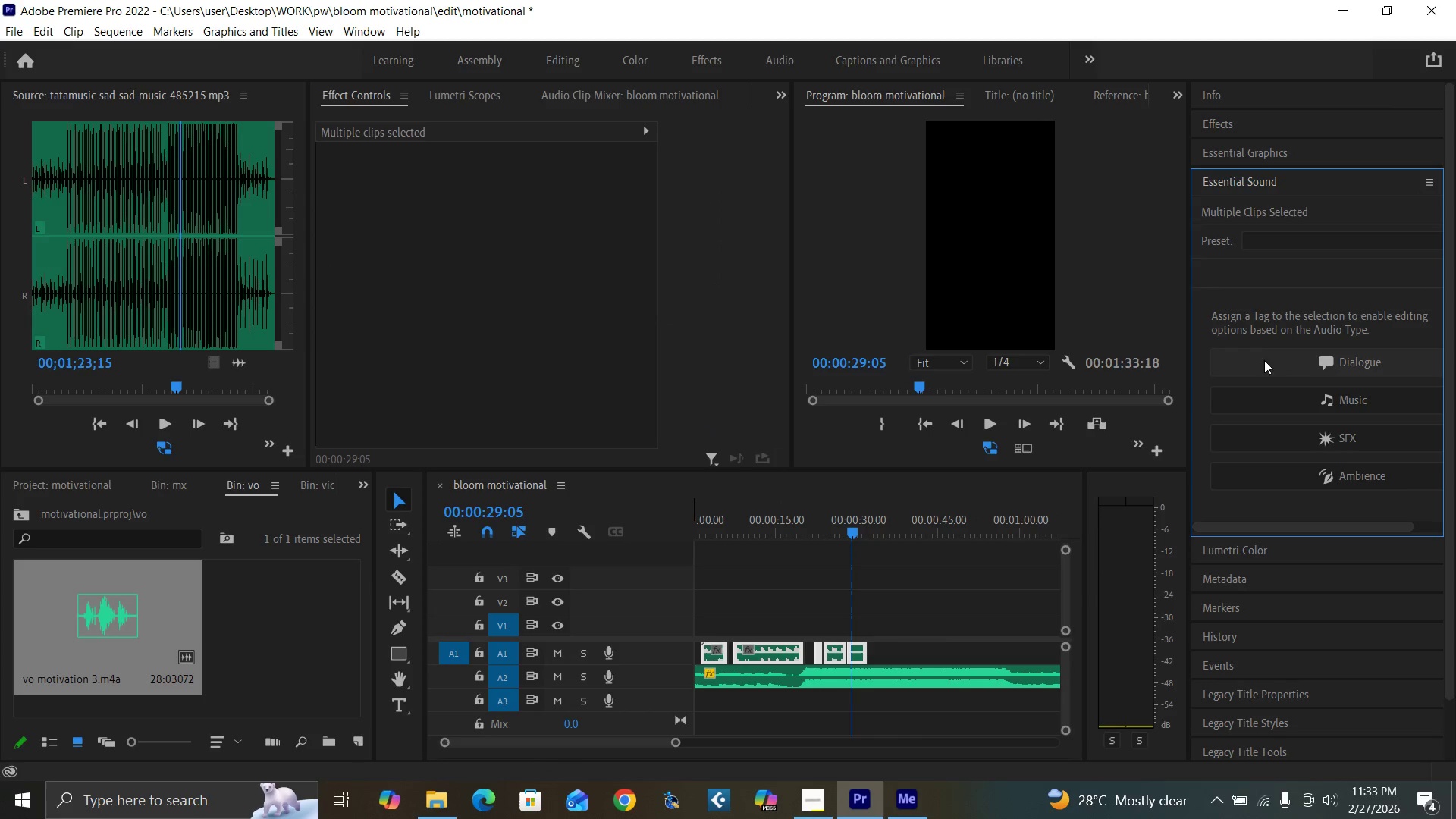 
left_click([1328, 364])
 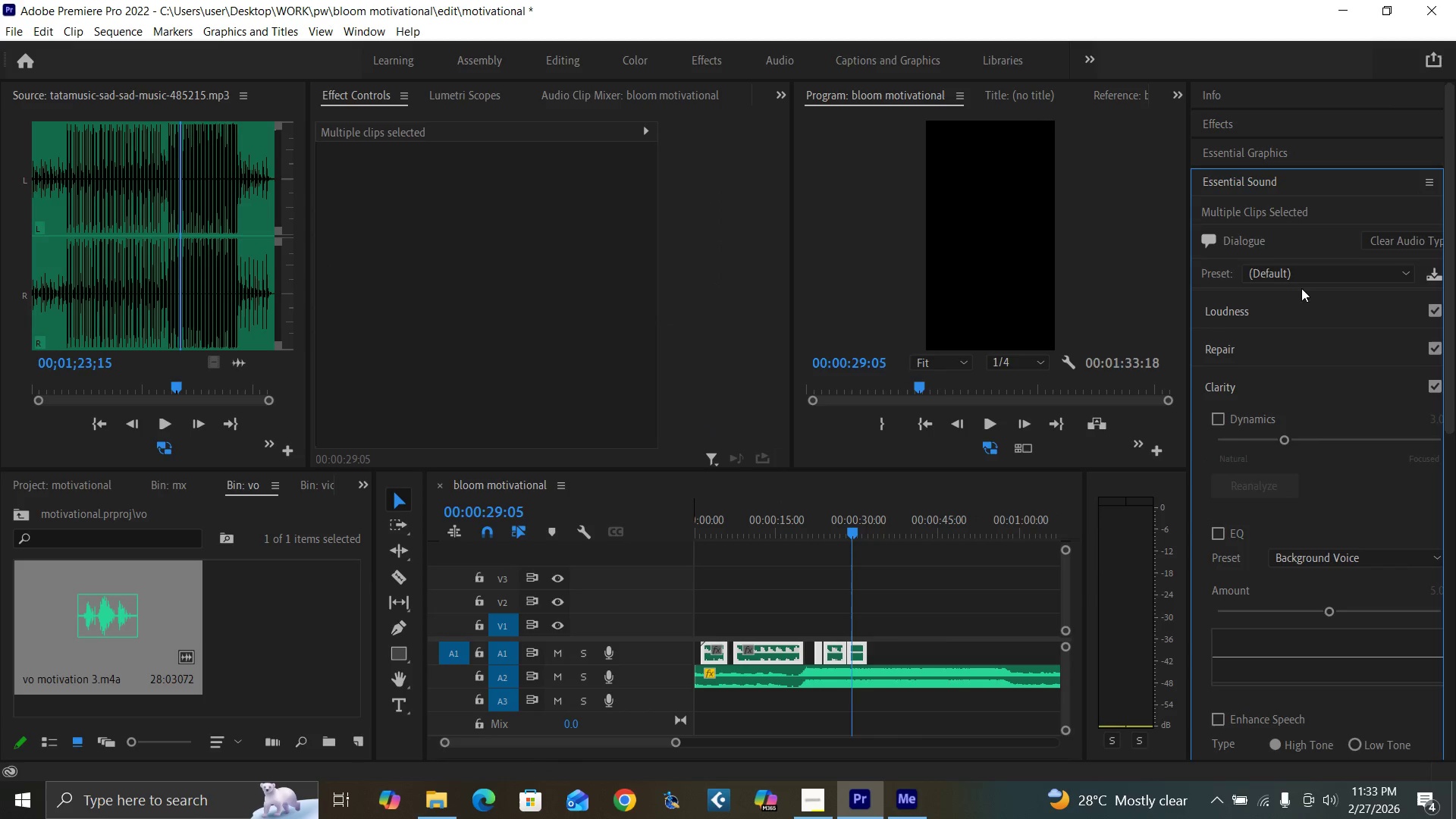 
left_click([1294, 277])
 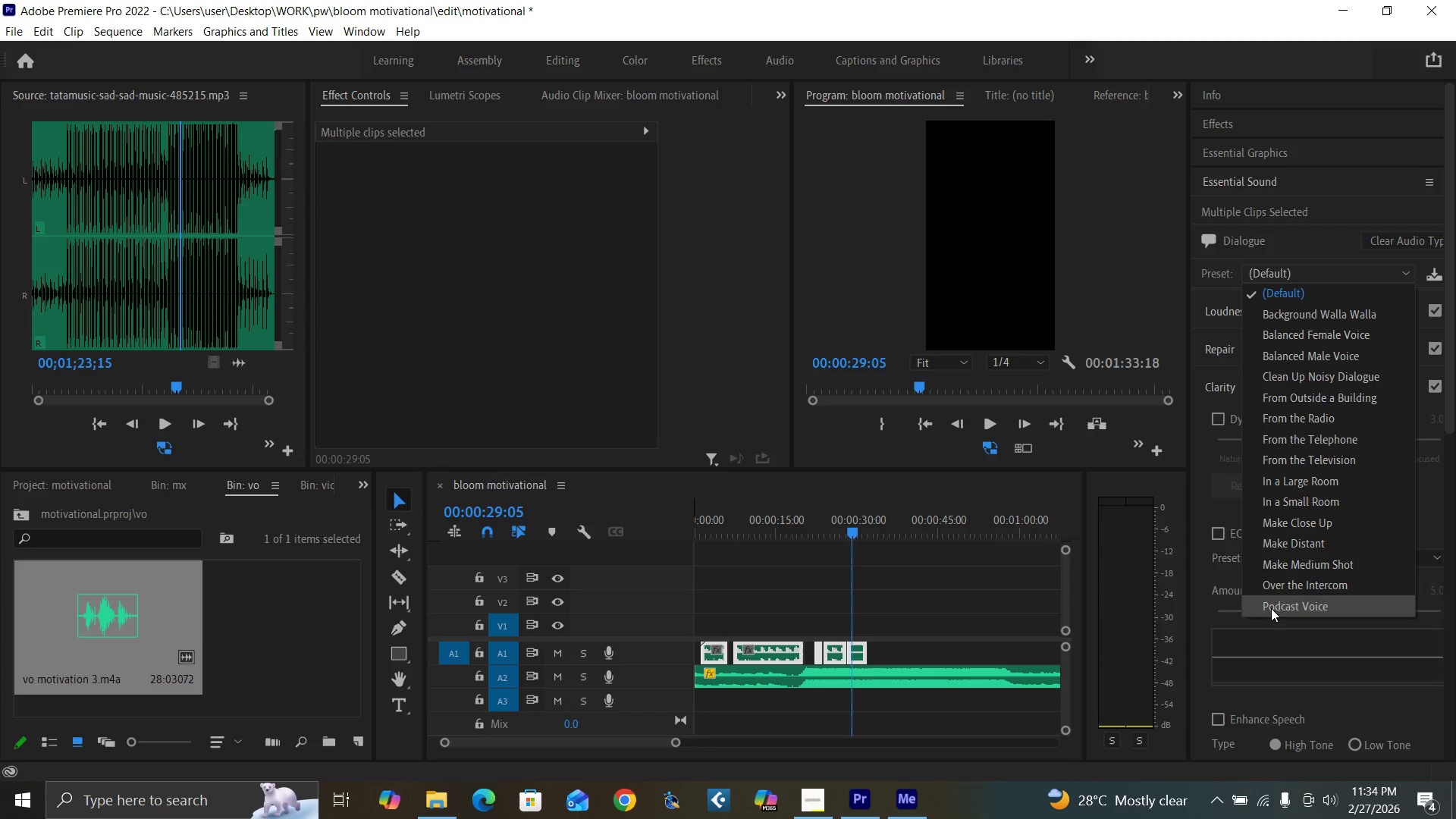 
left_click([1273, 610])
 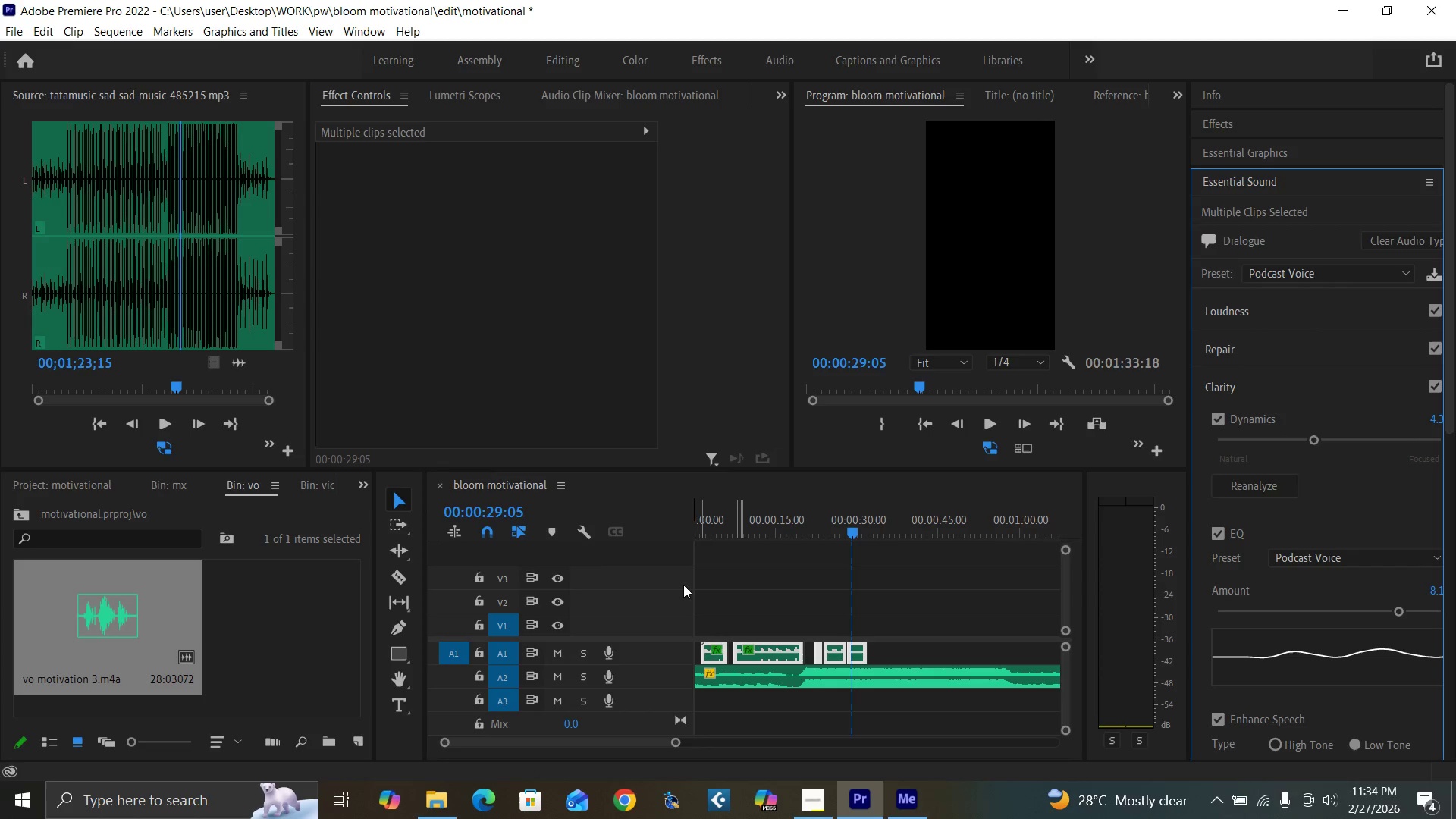 
left_click([698, 525])
 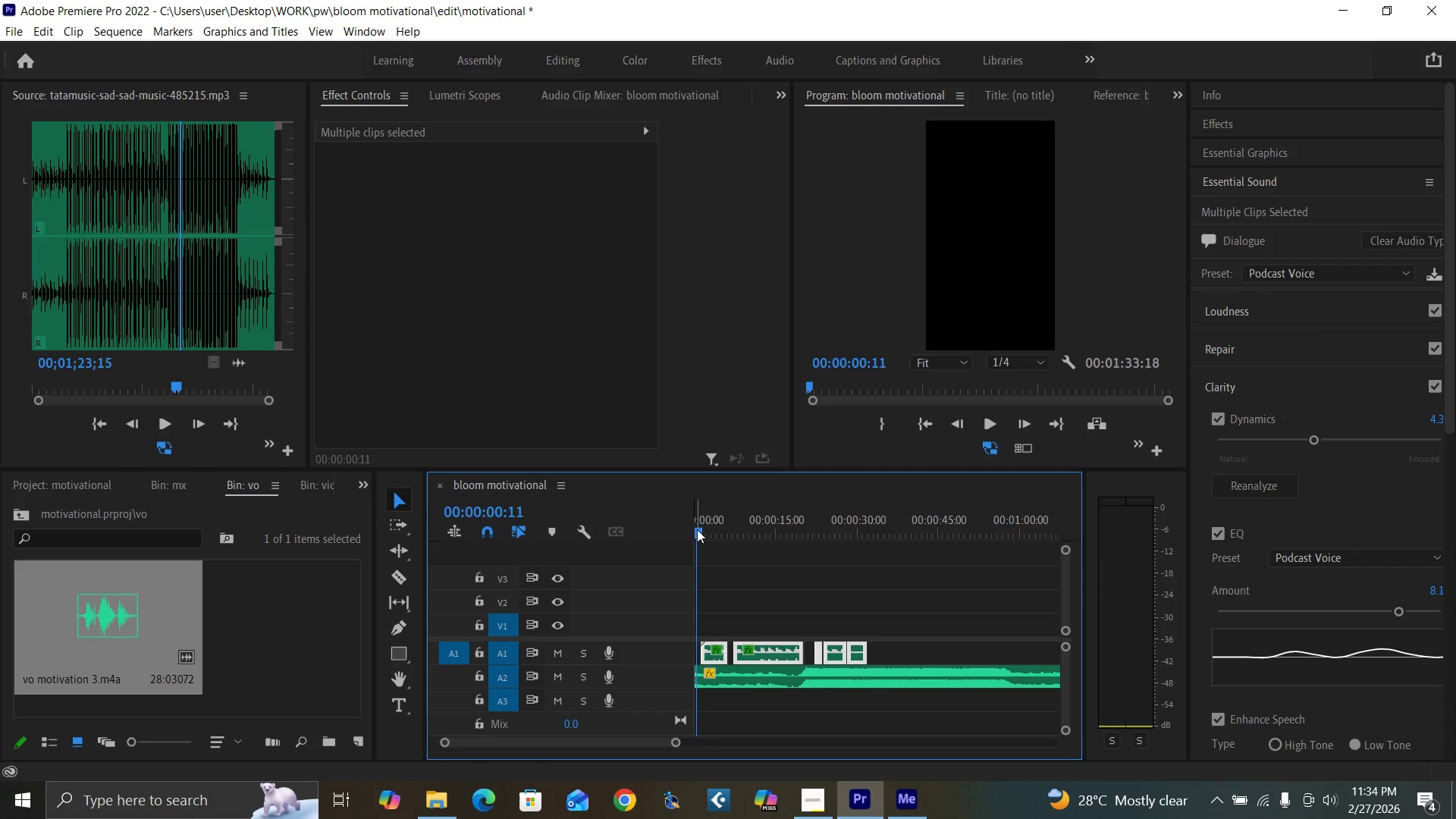 
key(Space)
 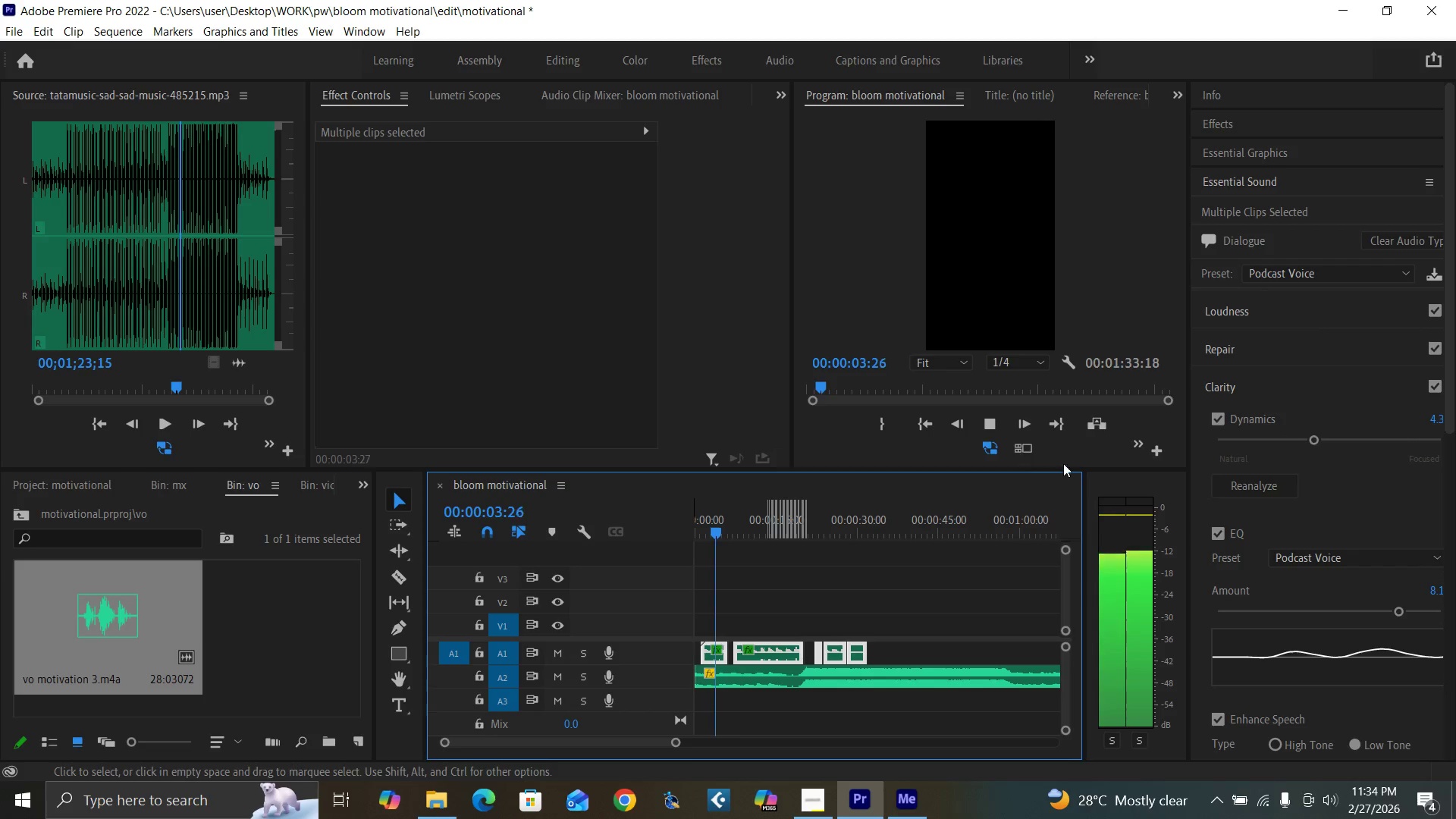 
left_click([1220, 348])
 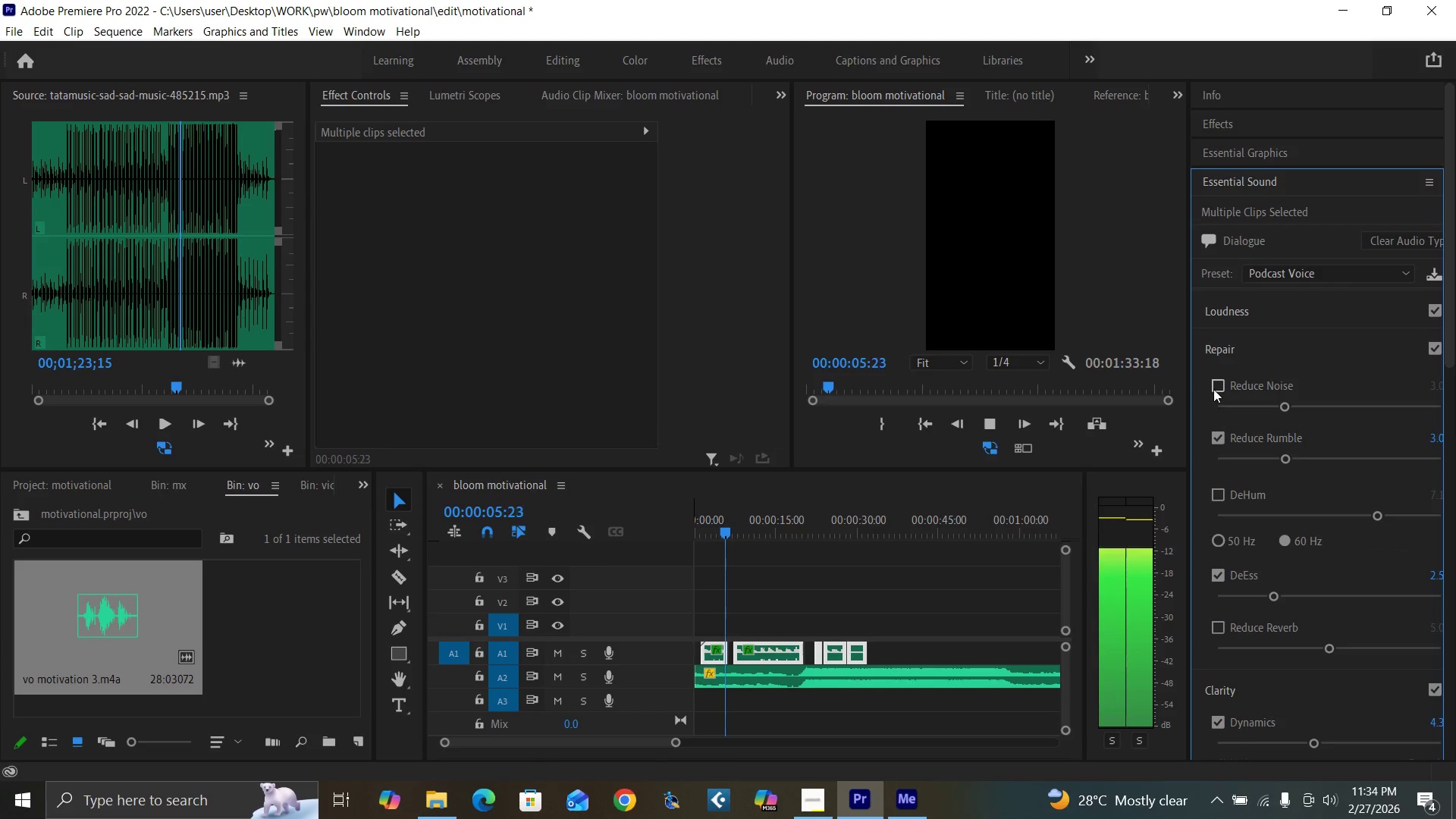 
left_click([1214, 385])
 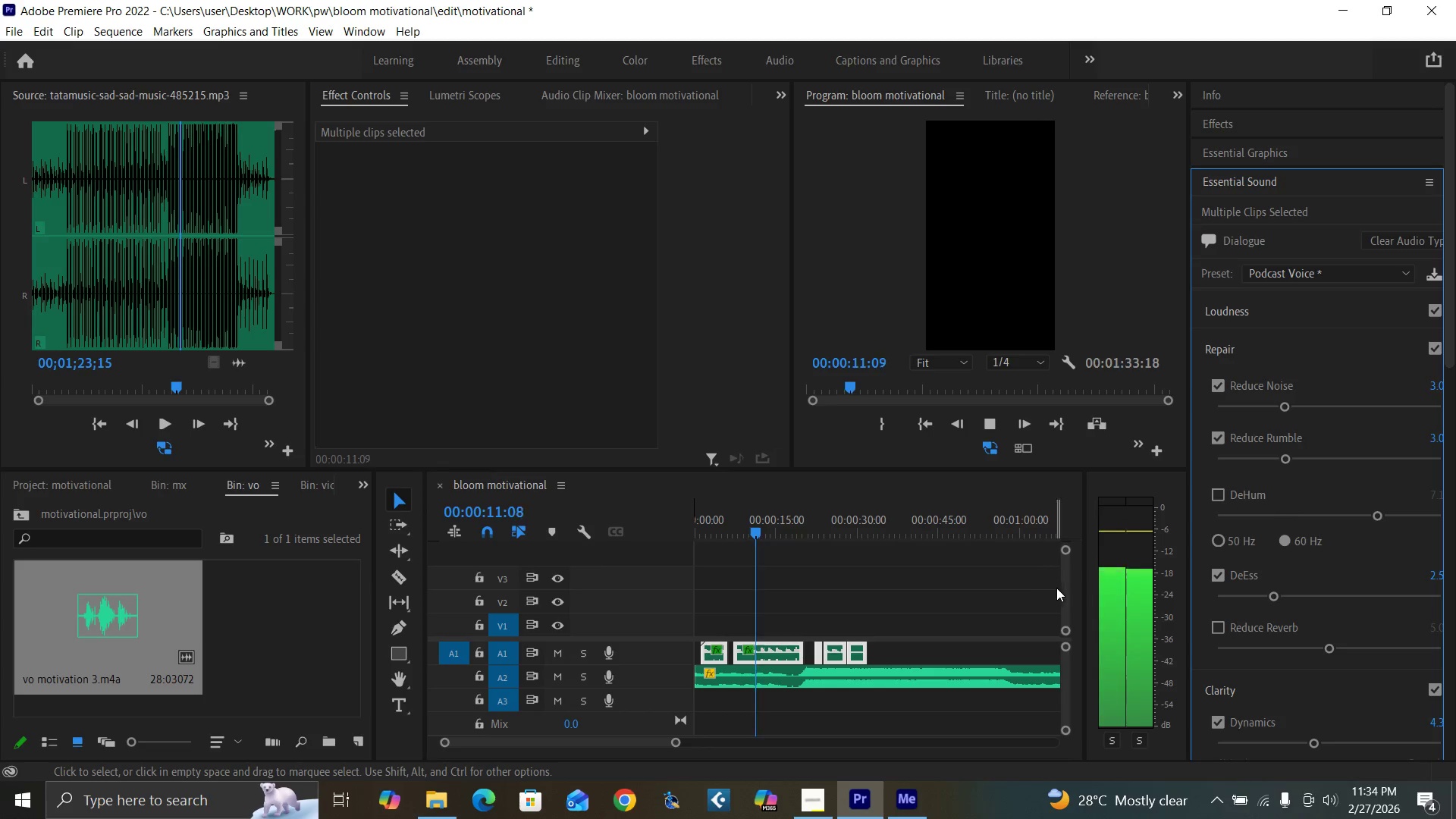 
wait(7.16)
 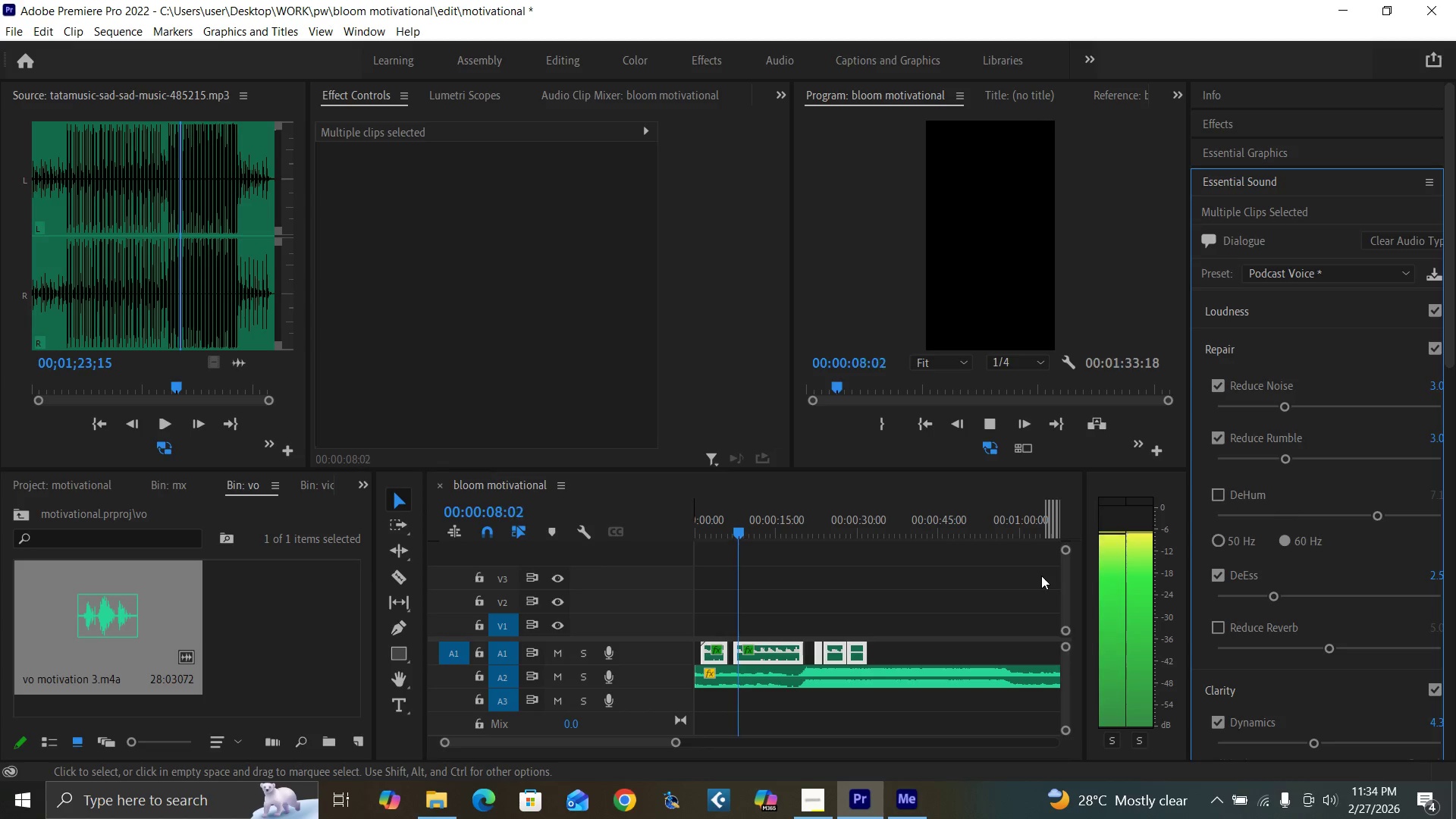 
left_click([1385, 243])
 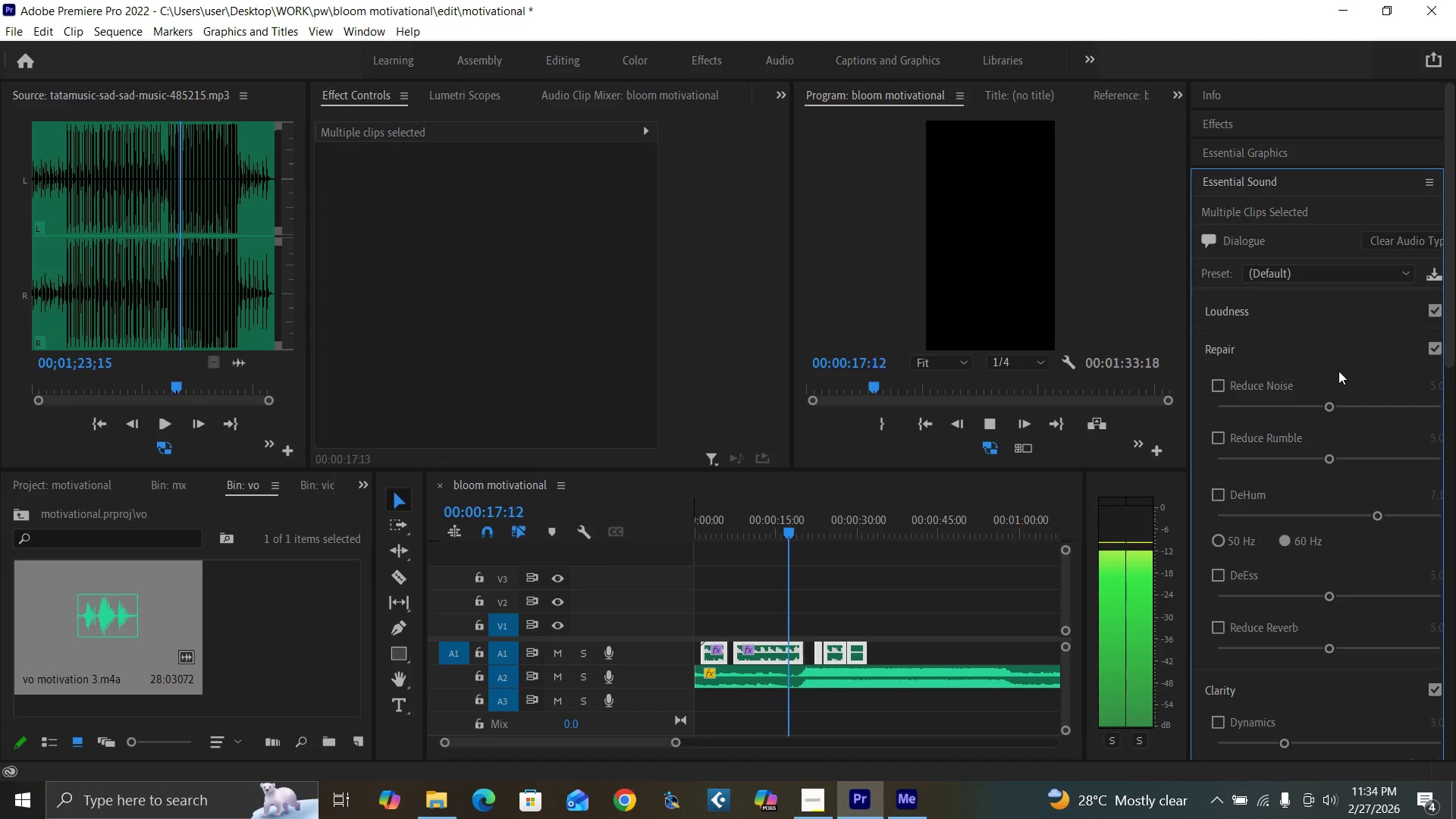 
wait(5.88)
 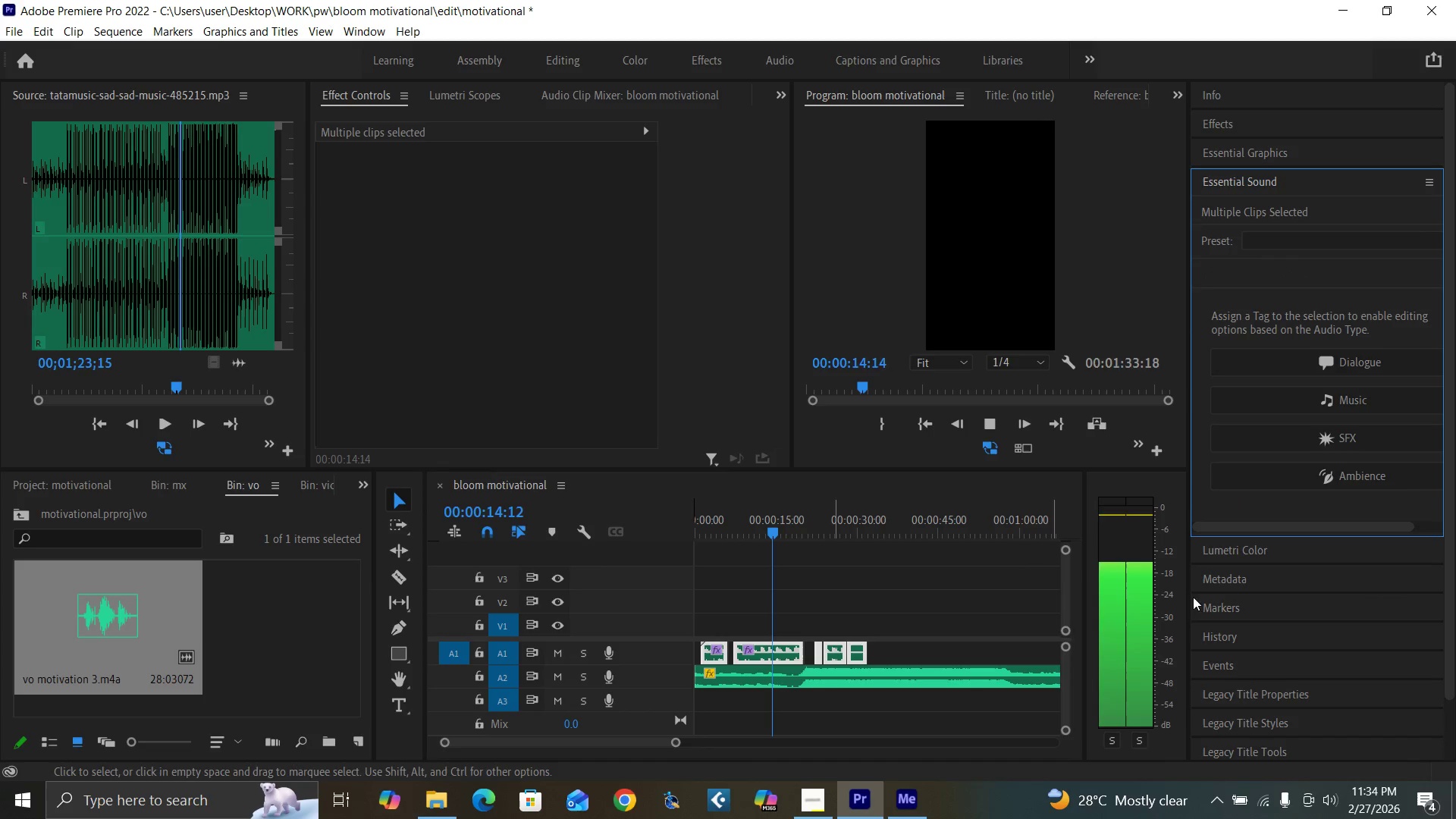 
left_click_drag(start_coordinate=[1450, 336], to_coordinate=[1455, 670])
 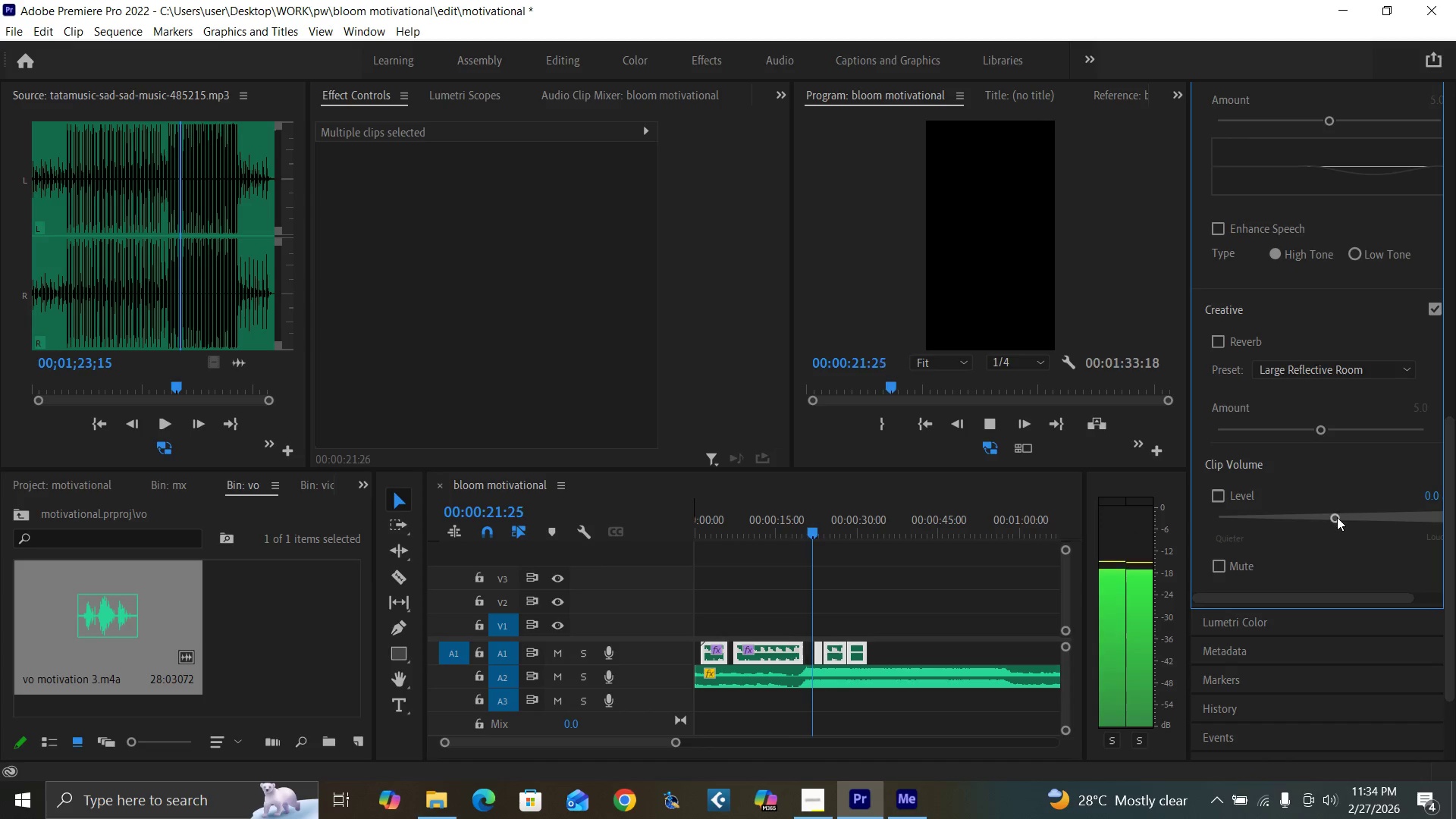 
left_click_drag(start_coordinate=[1337, 517], to_coordinate=[1356, 525])
 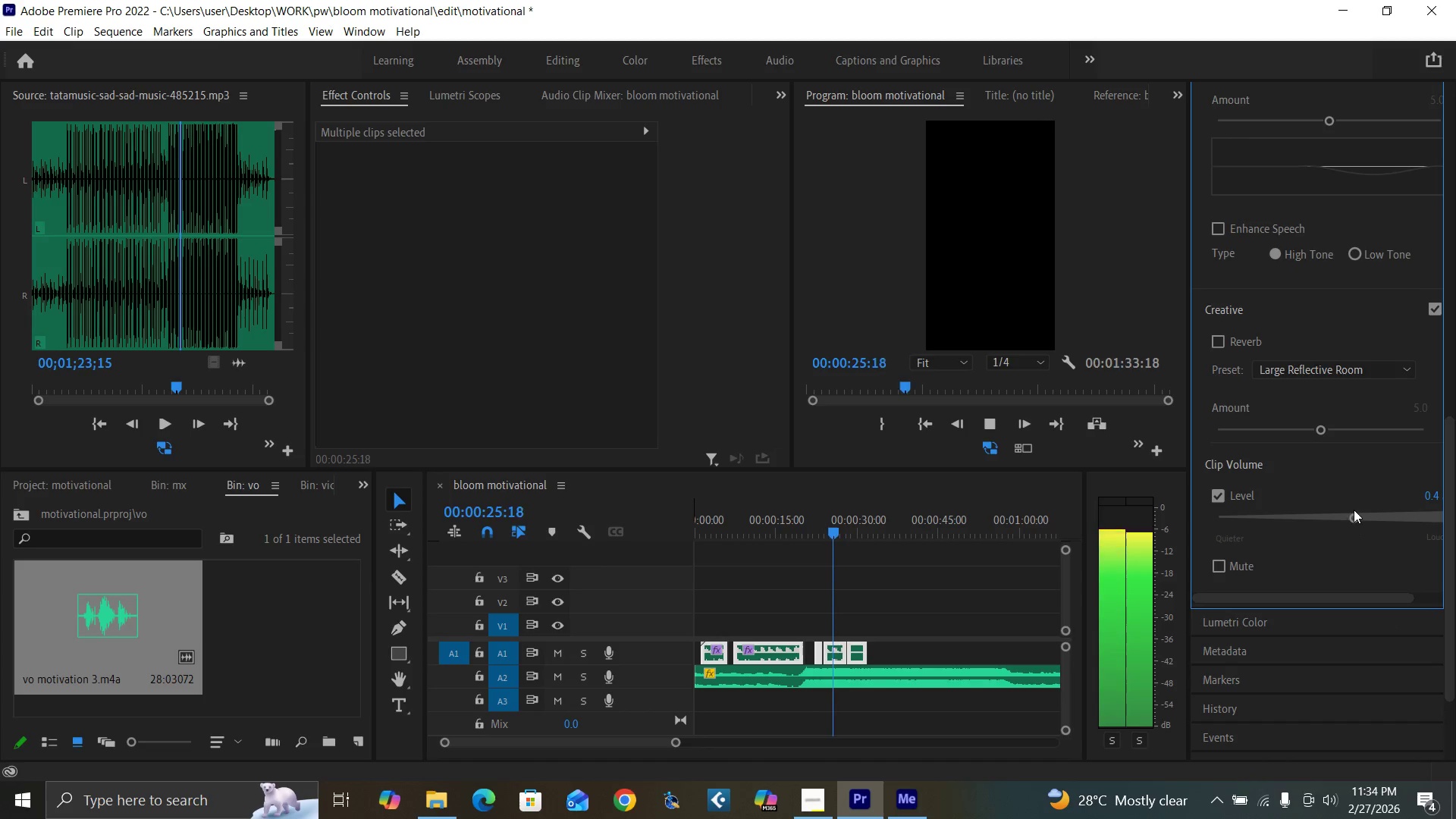 
left_click_drag(start_coordinate=[1354, 518], to_coordinate=[1369, 524])
 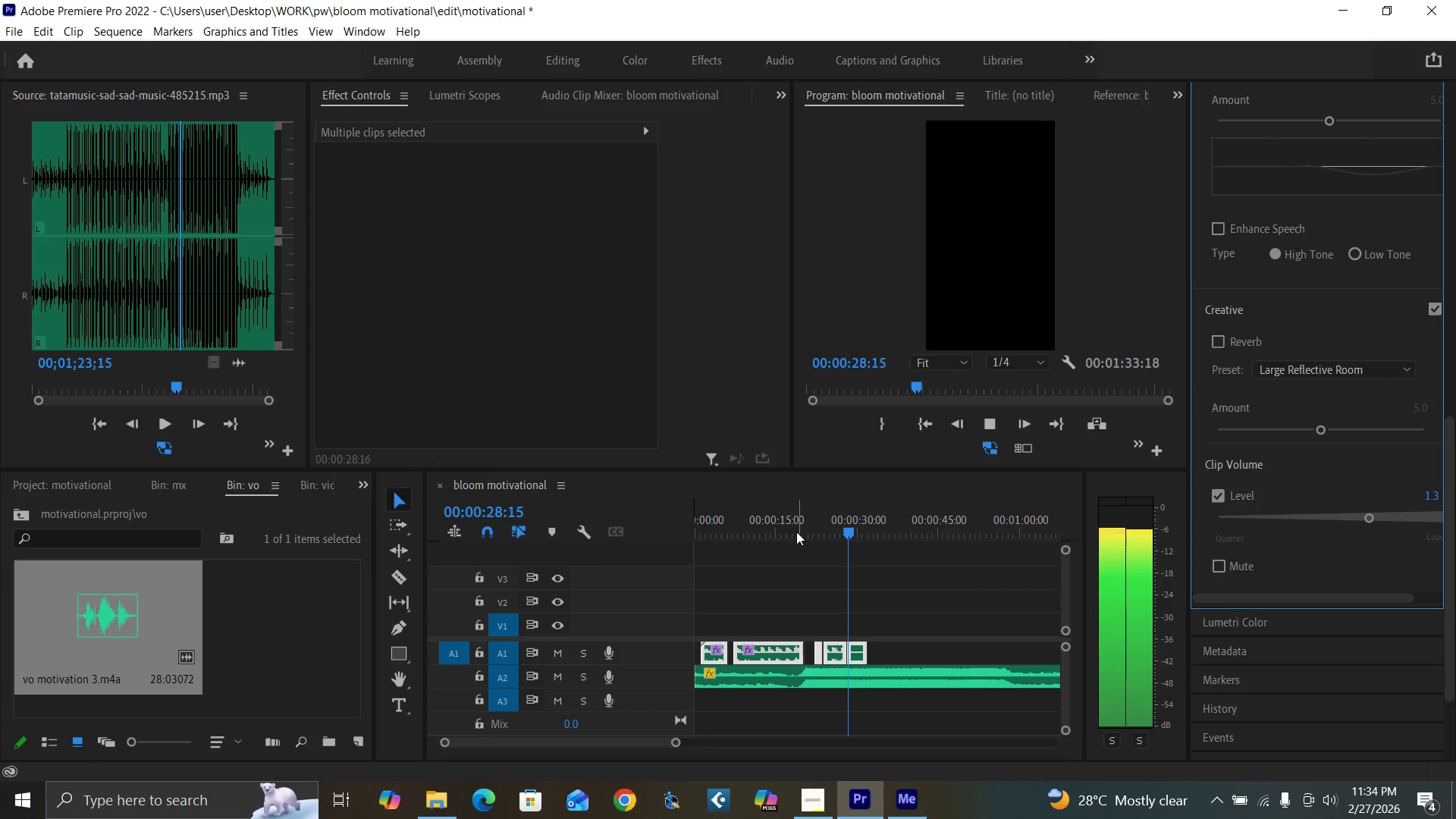 
left_click([793, 526])
 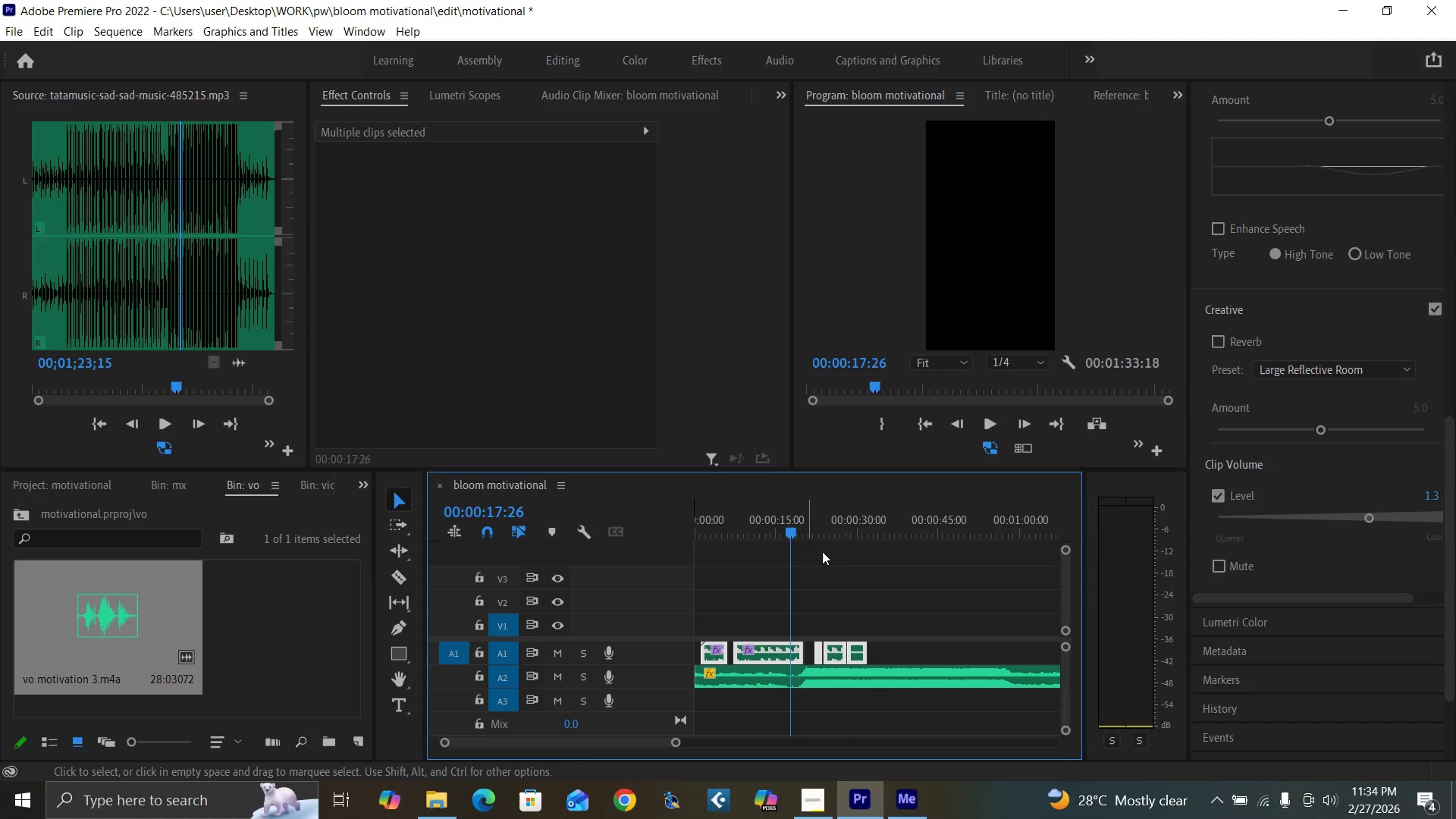 
key(Space)
 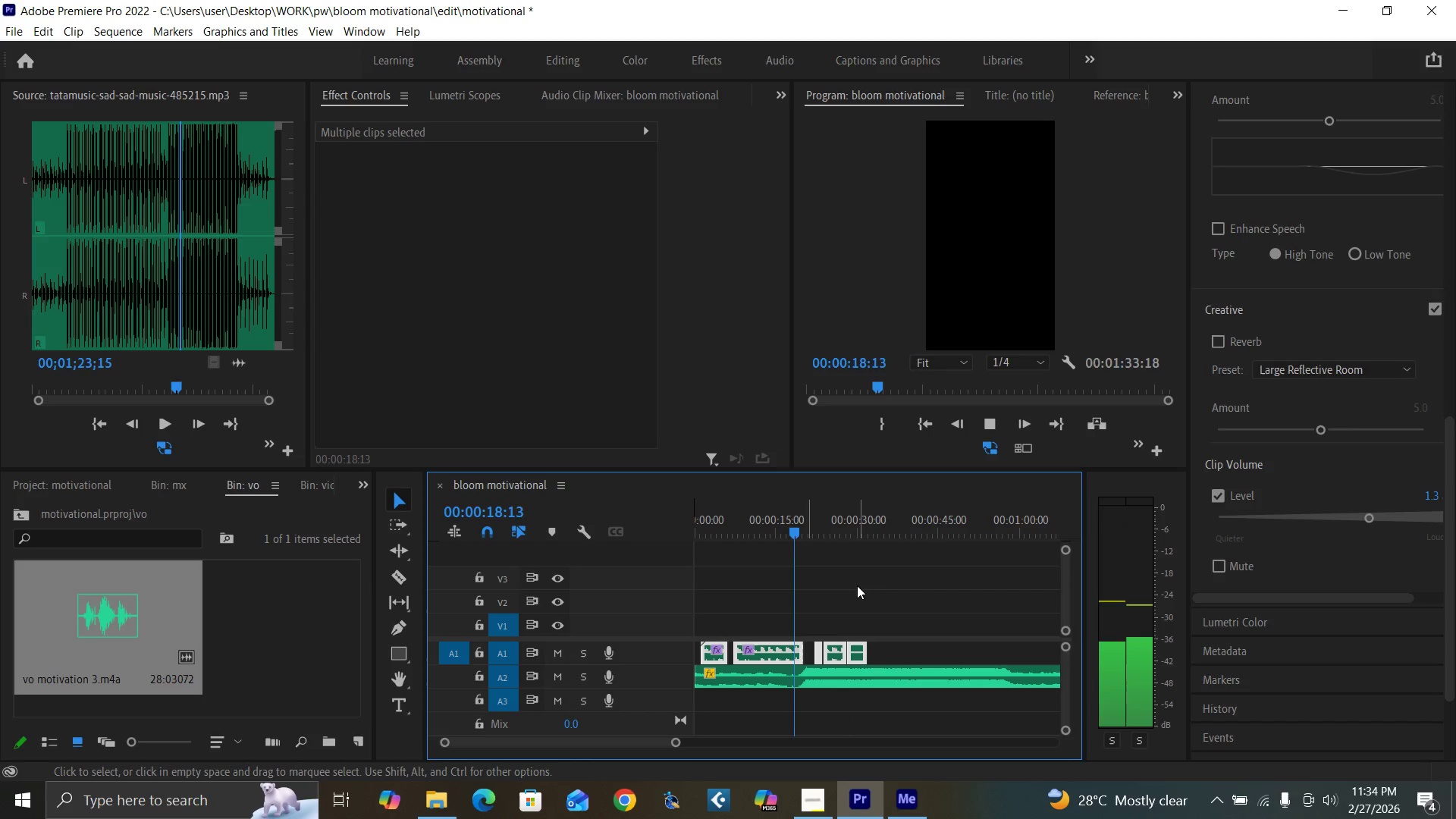 
key(Equal)
 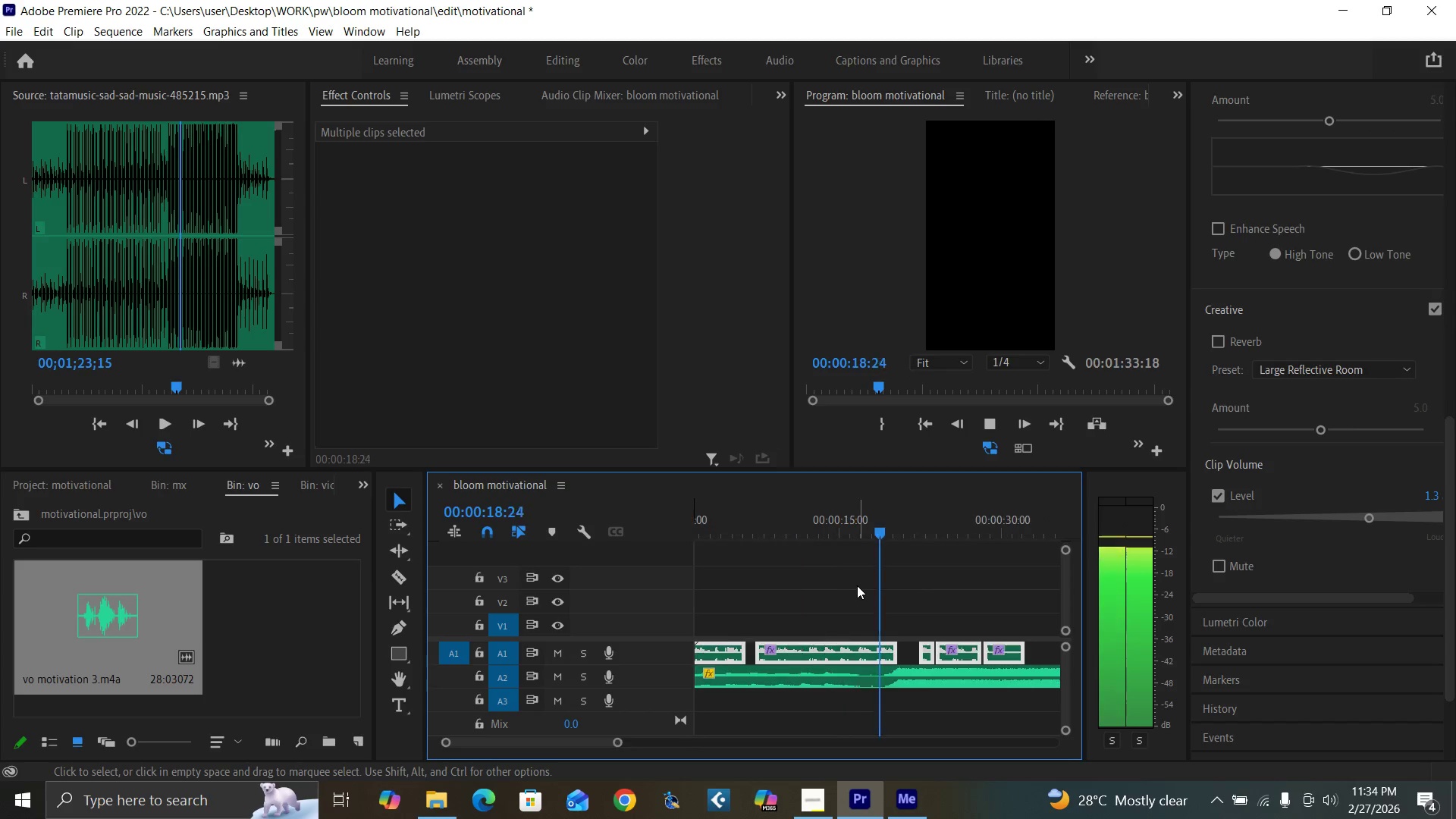 
key(Equal)
 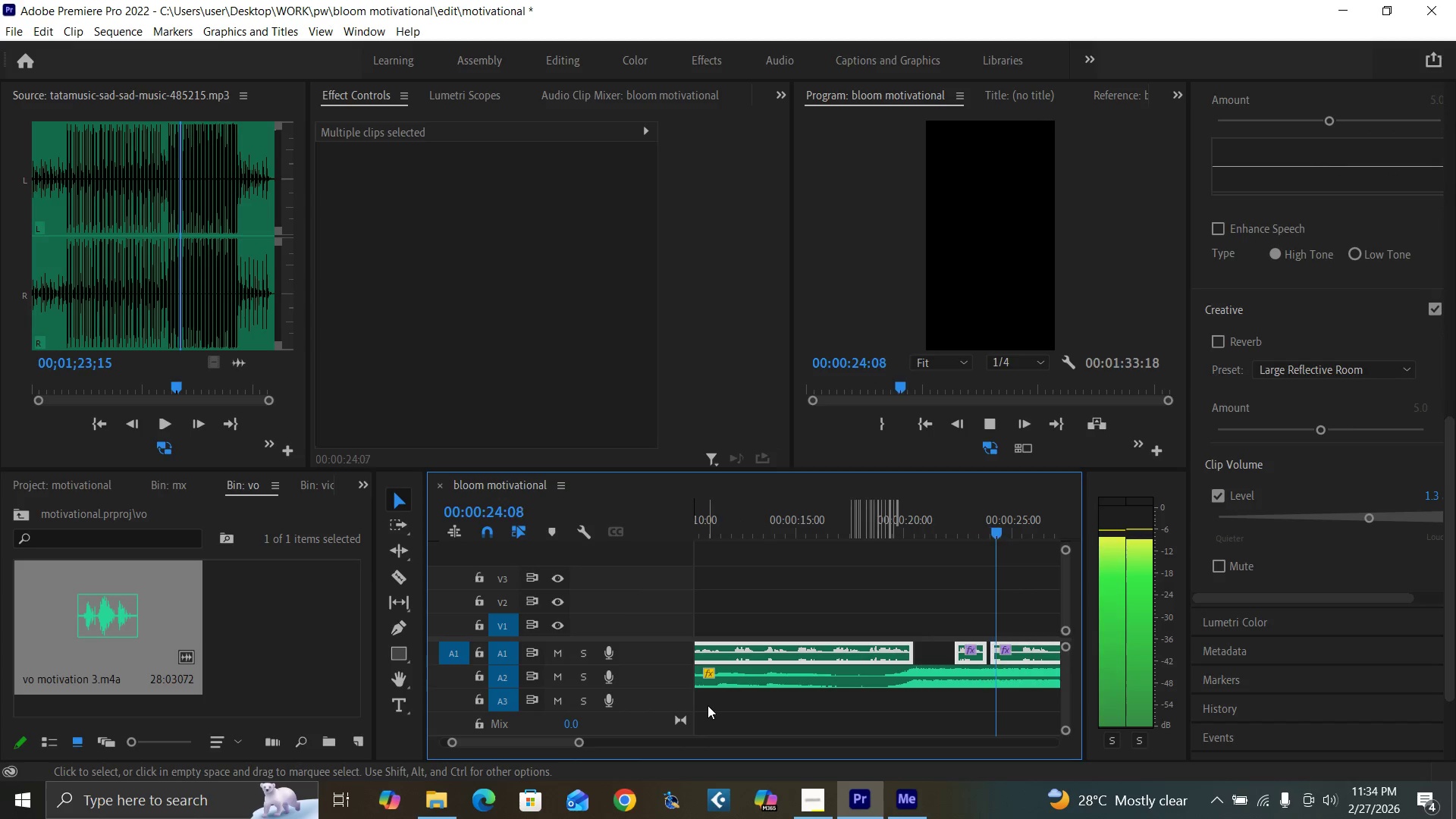 
wait(7.25)
 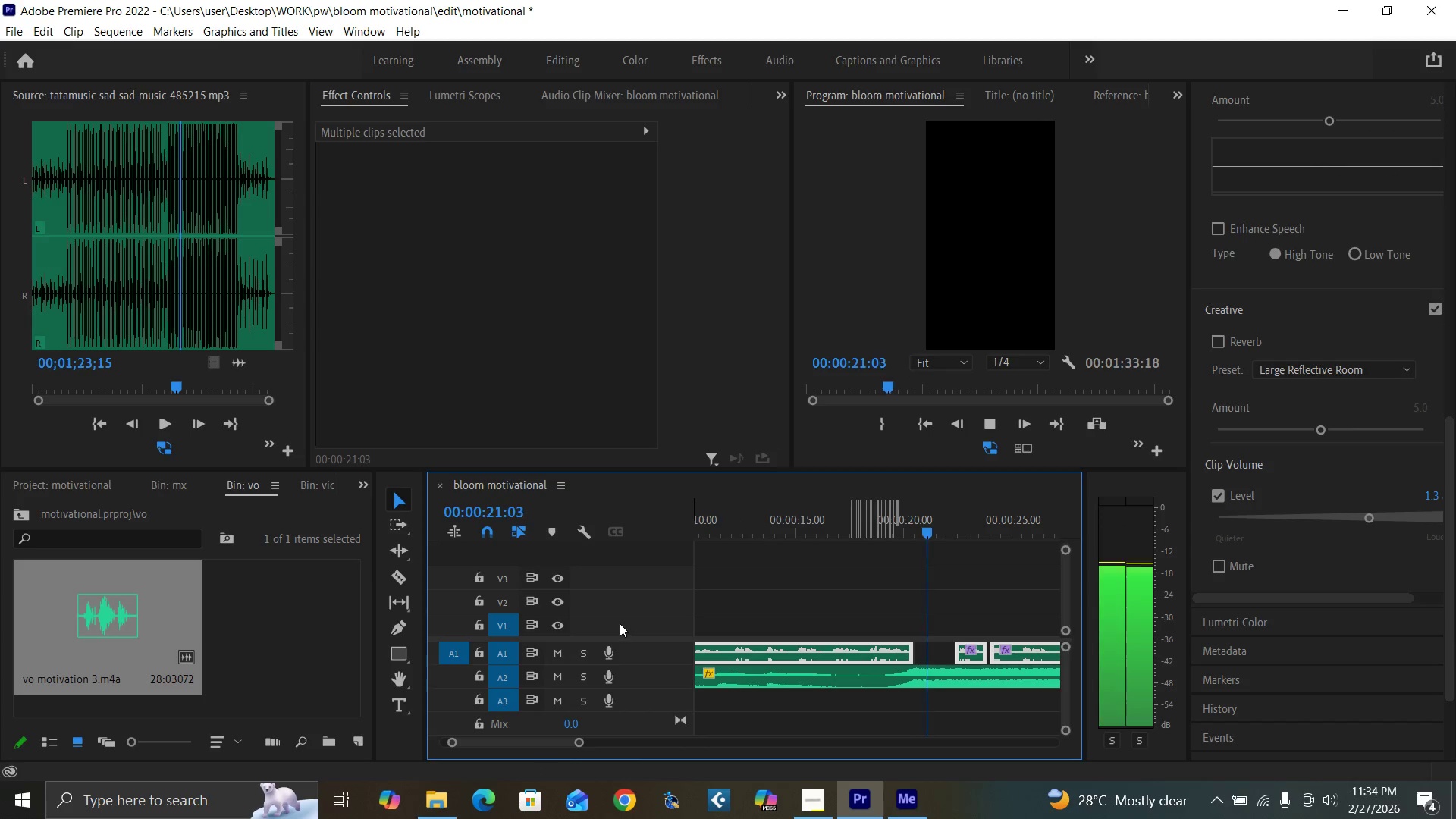 
left_click_drag(start_coordinate=[579, 742], to_coordinate=[594, 748])
 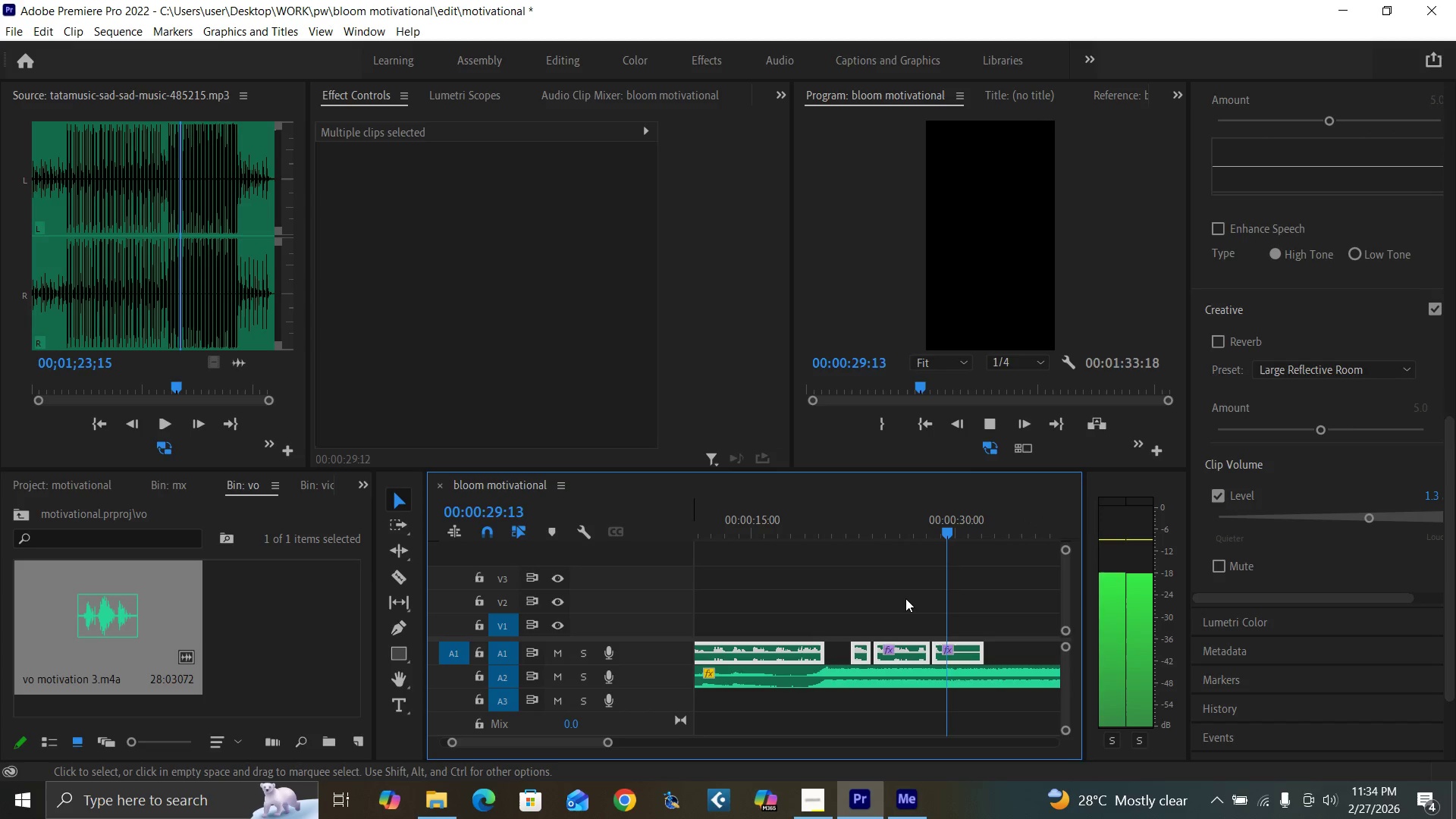 
key(Space)
 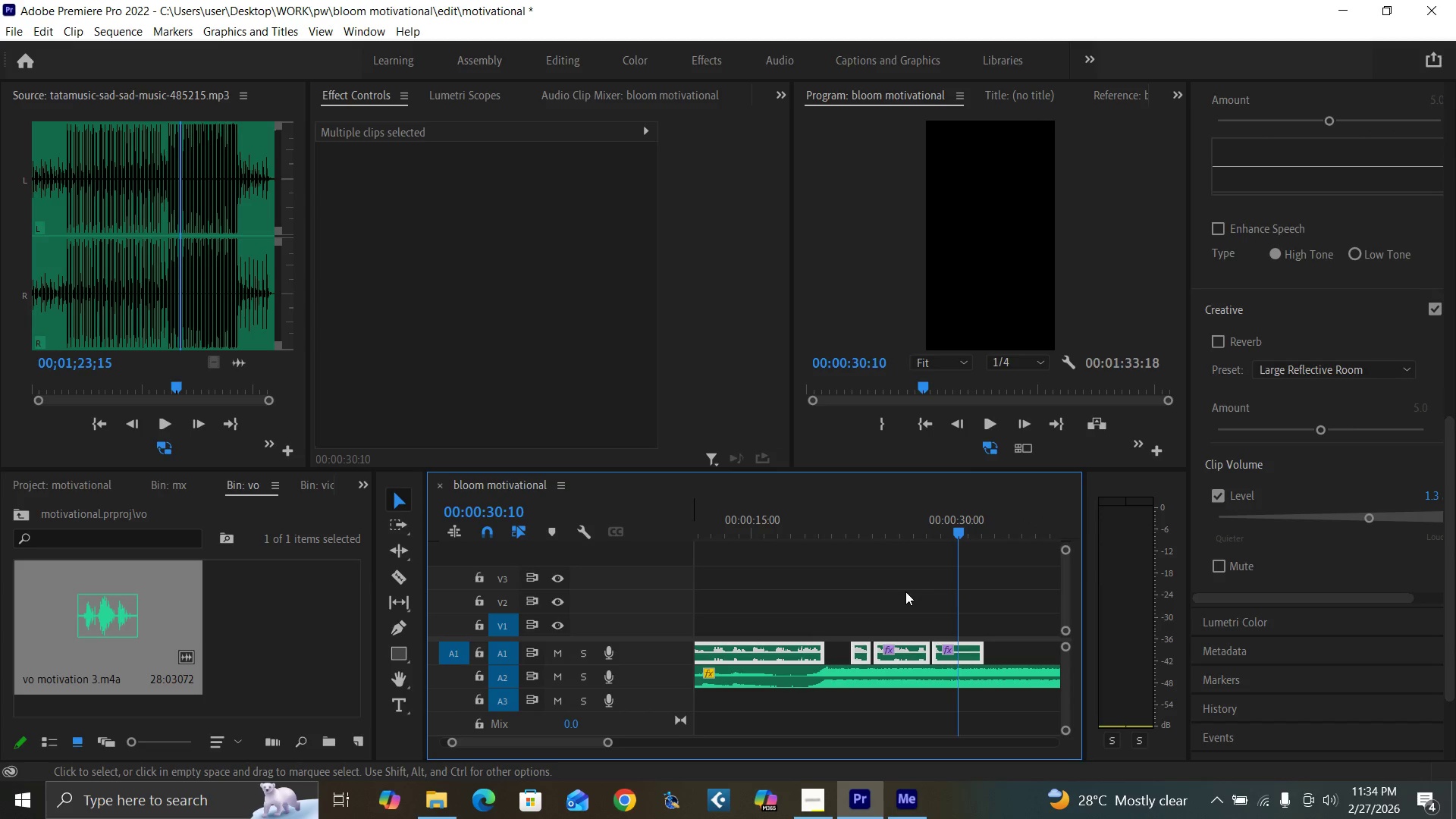 
key(Equal)
 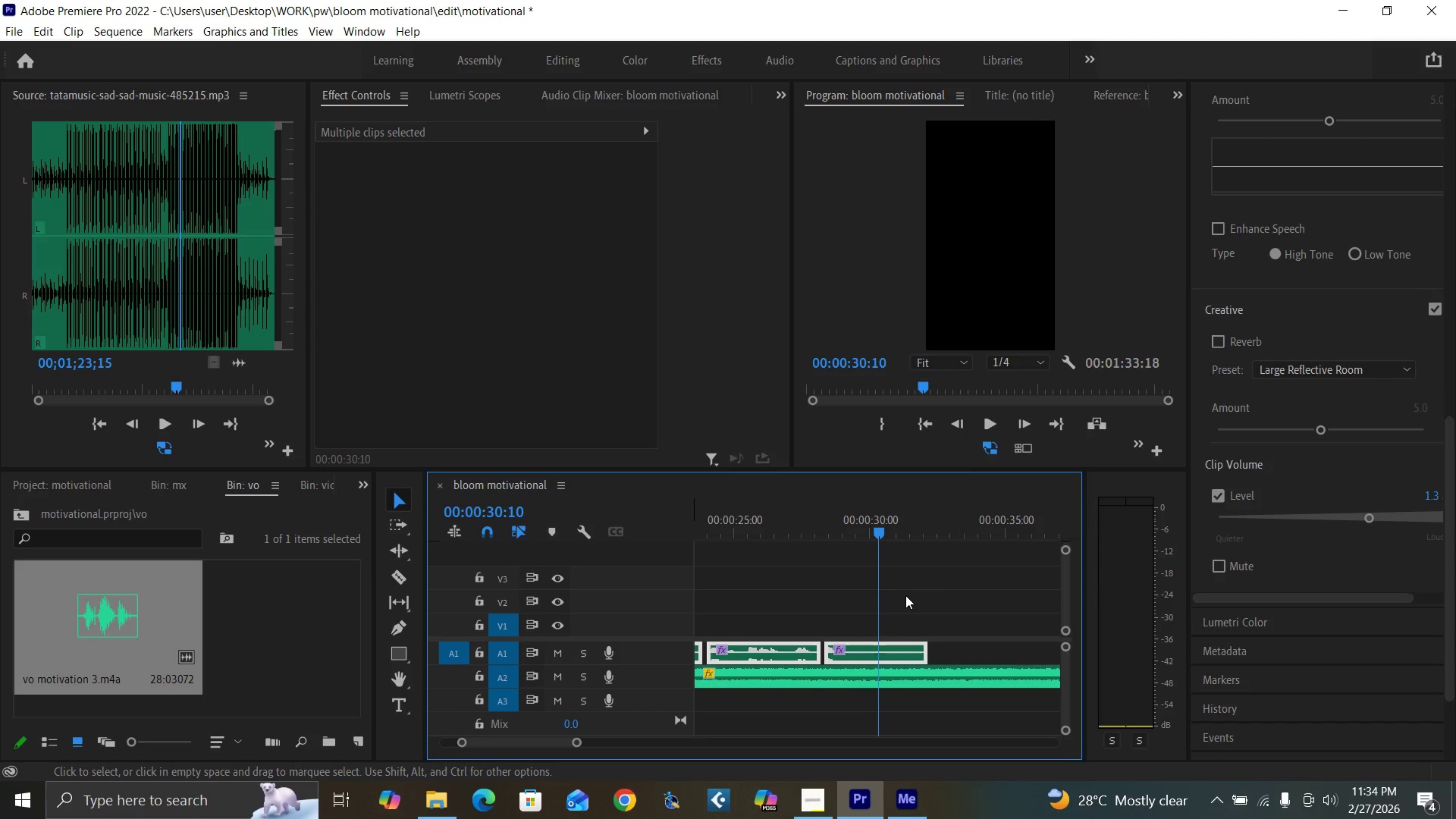 
key(Equal)
 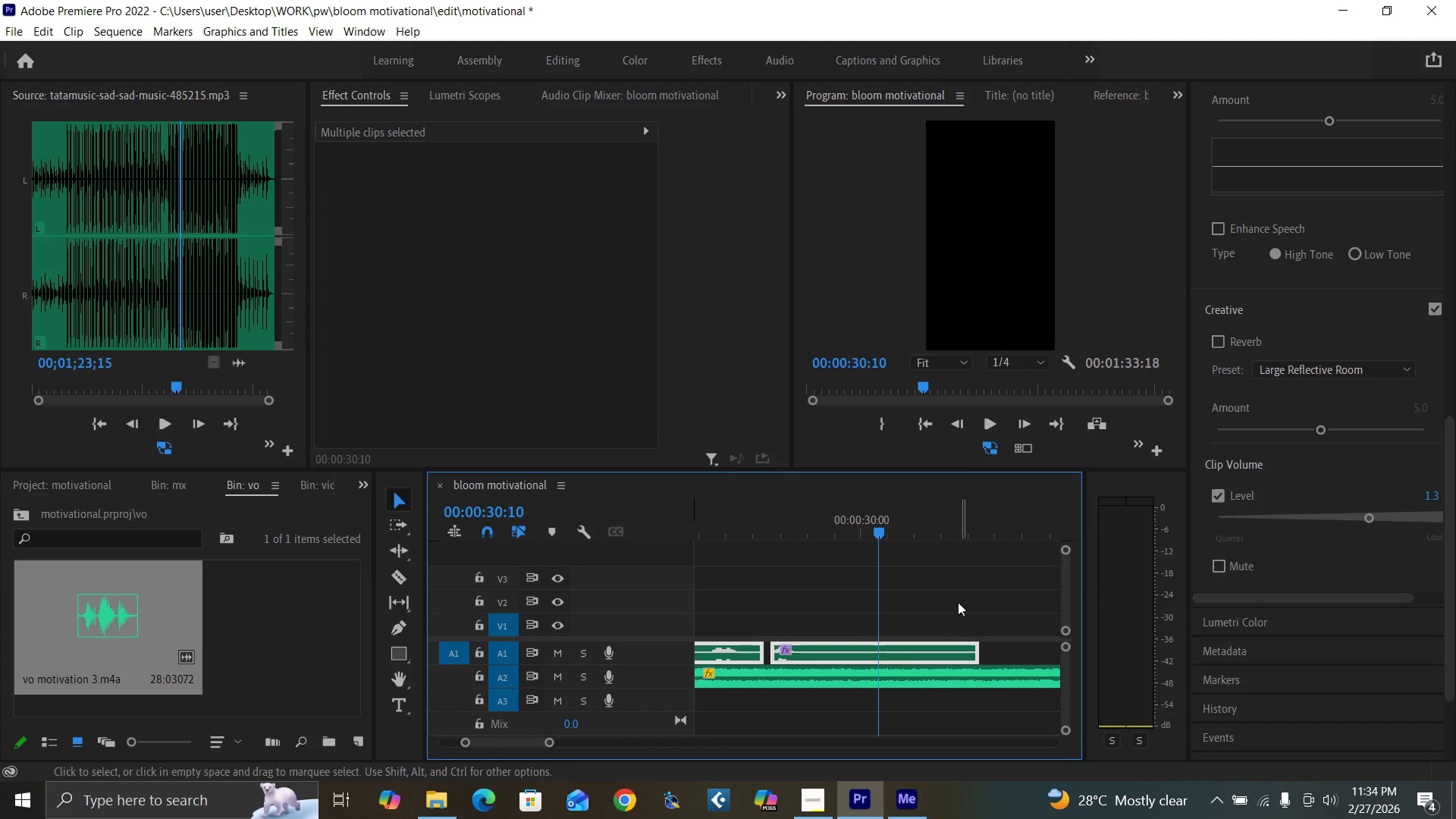 
left_click_drag(start_coordinate=[968, 534], to_coordinate=[980, 544])
 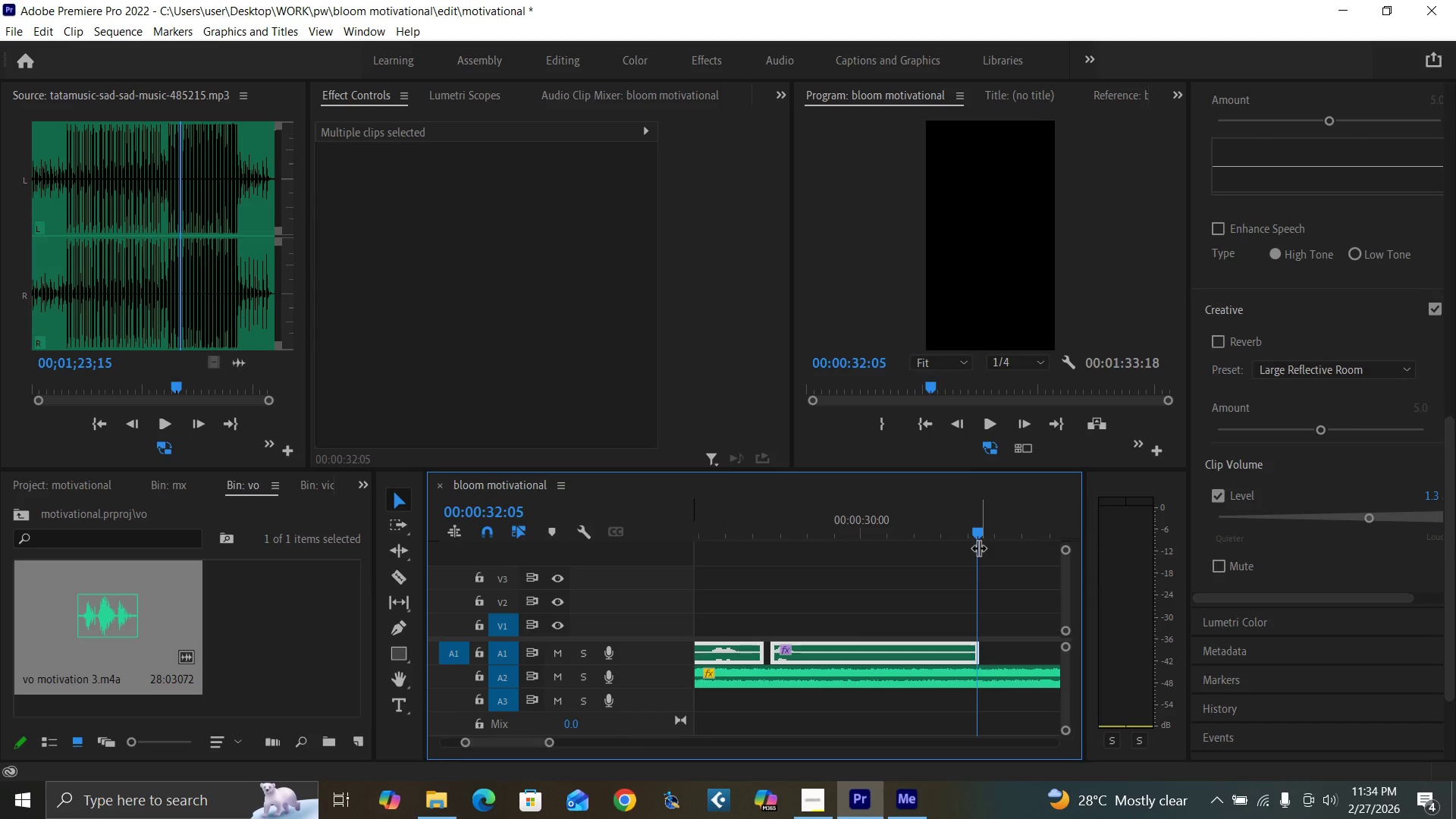 
key(C)
 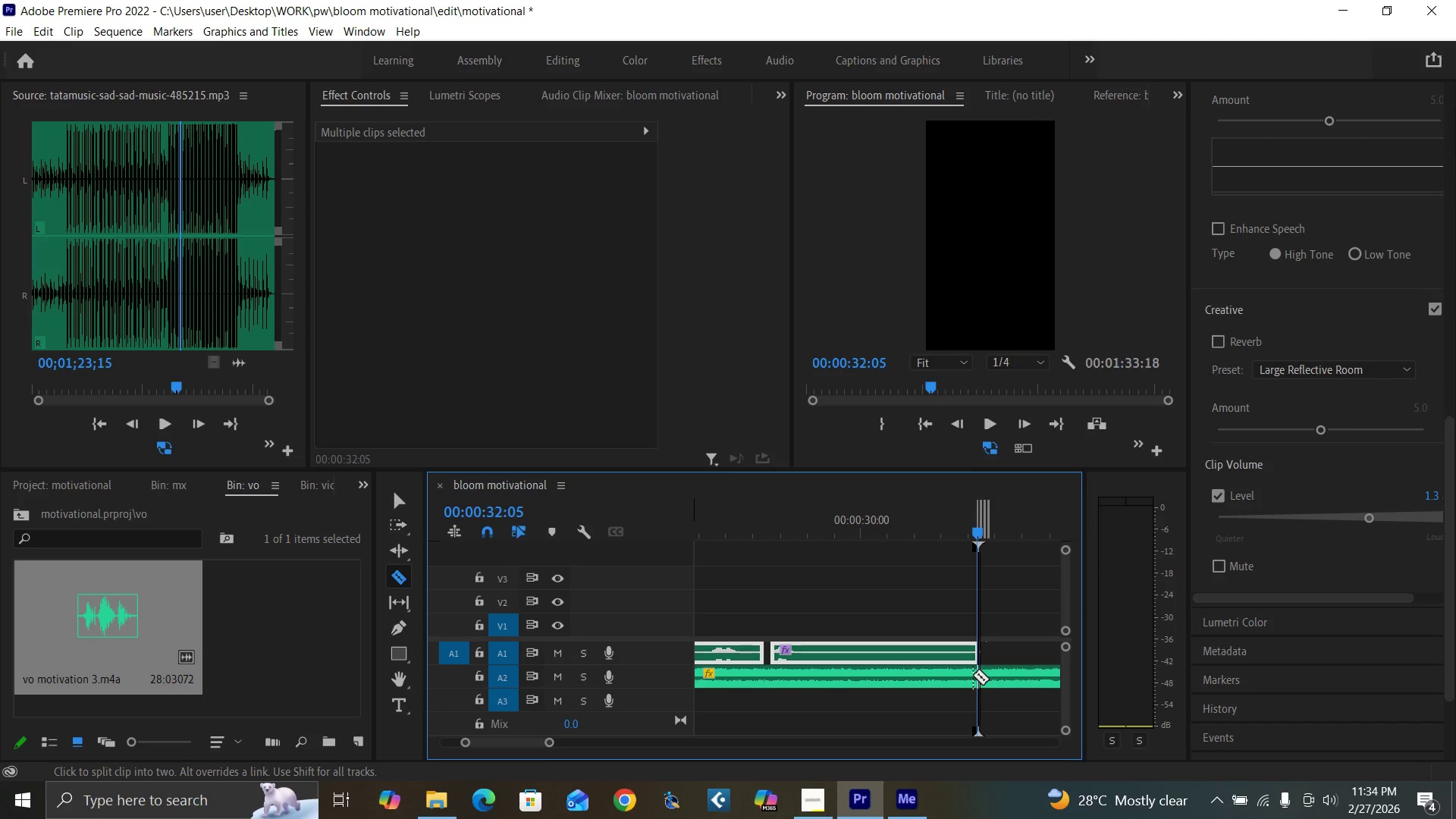 
left_click([975, 675])
 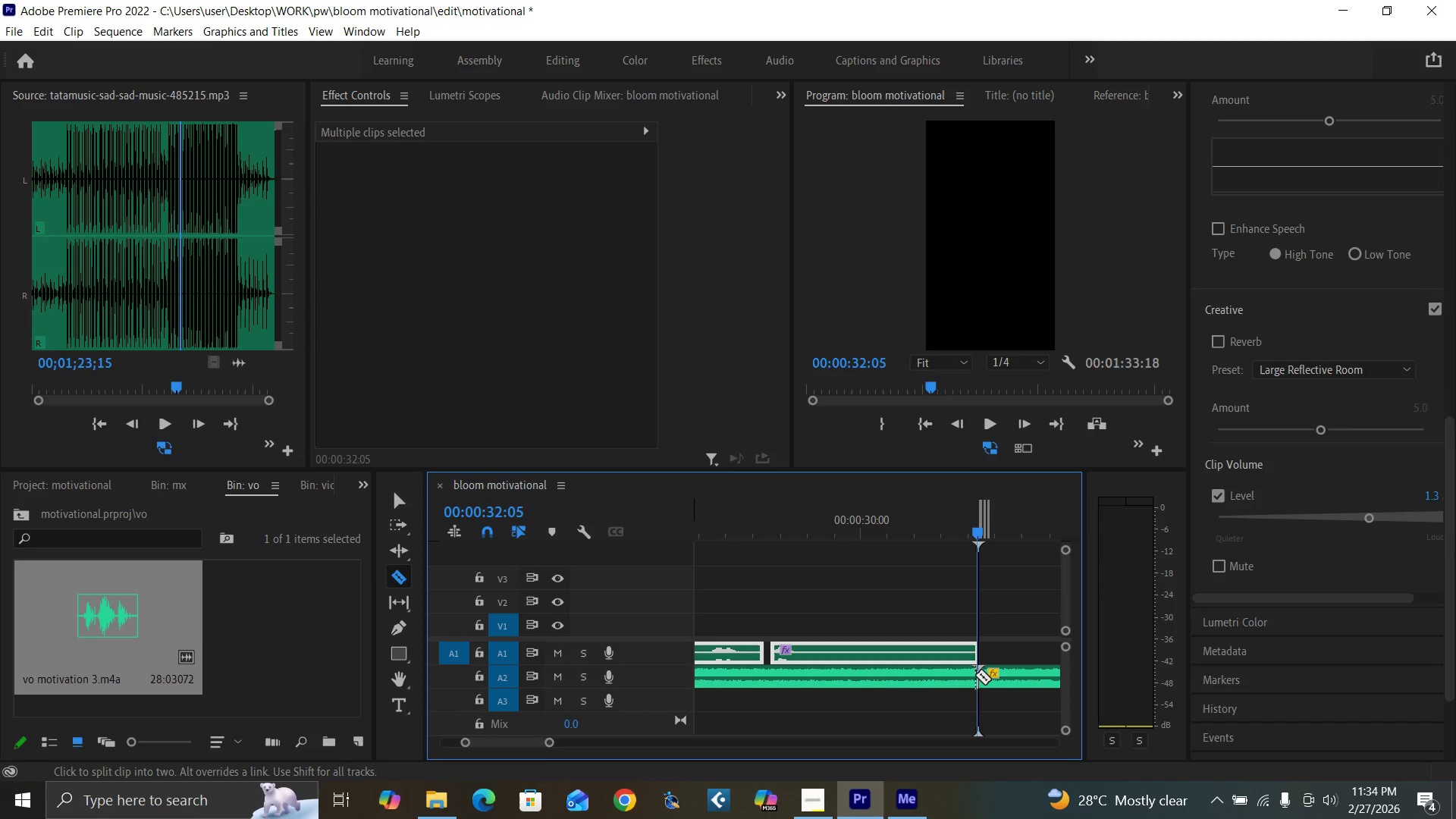 
key(V)
 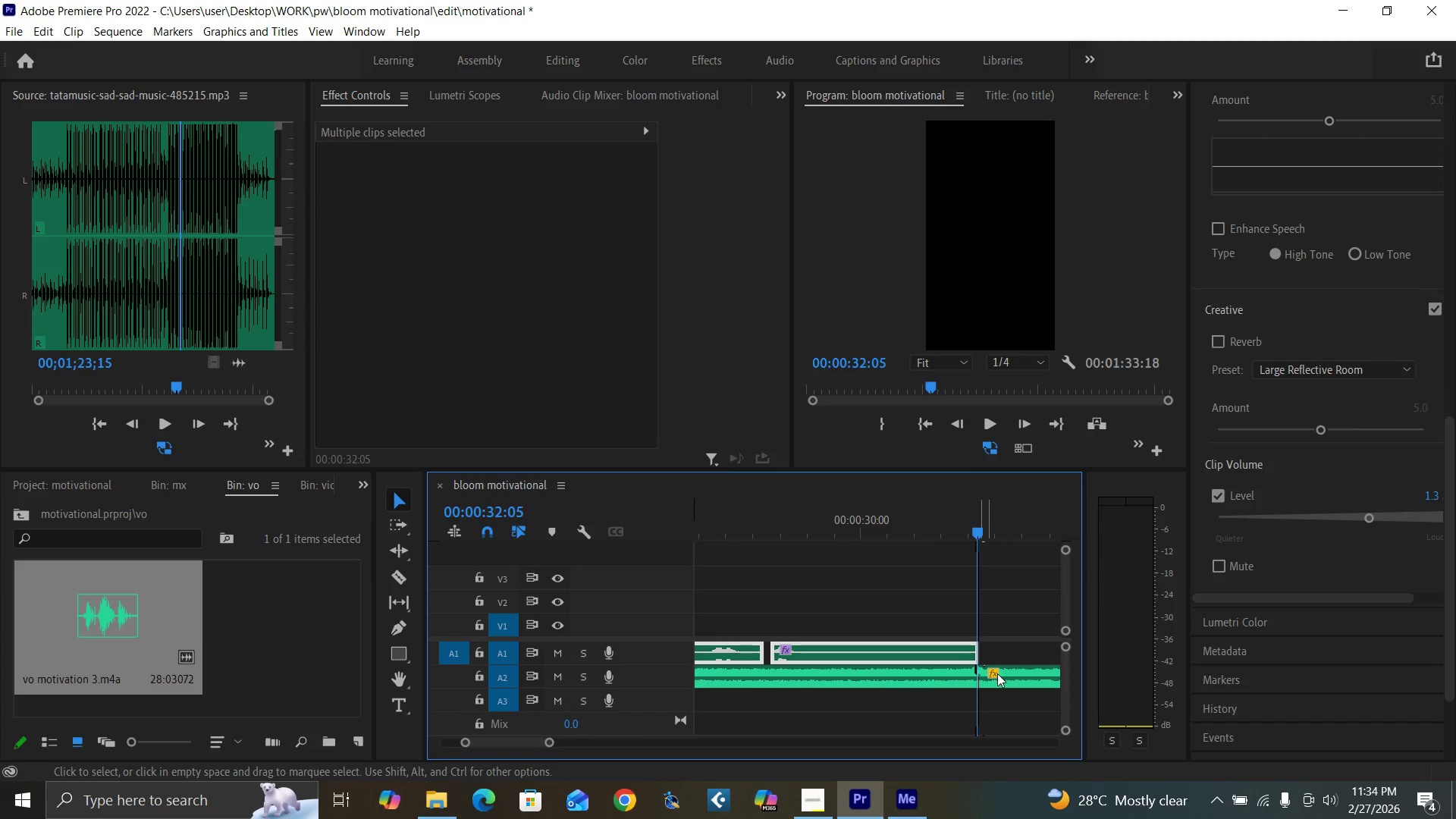 
left_click([999, 675])
 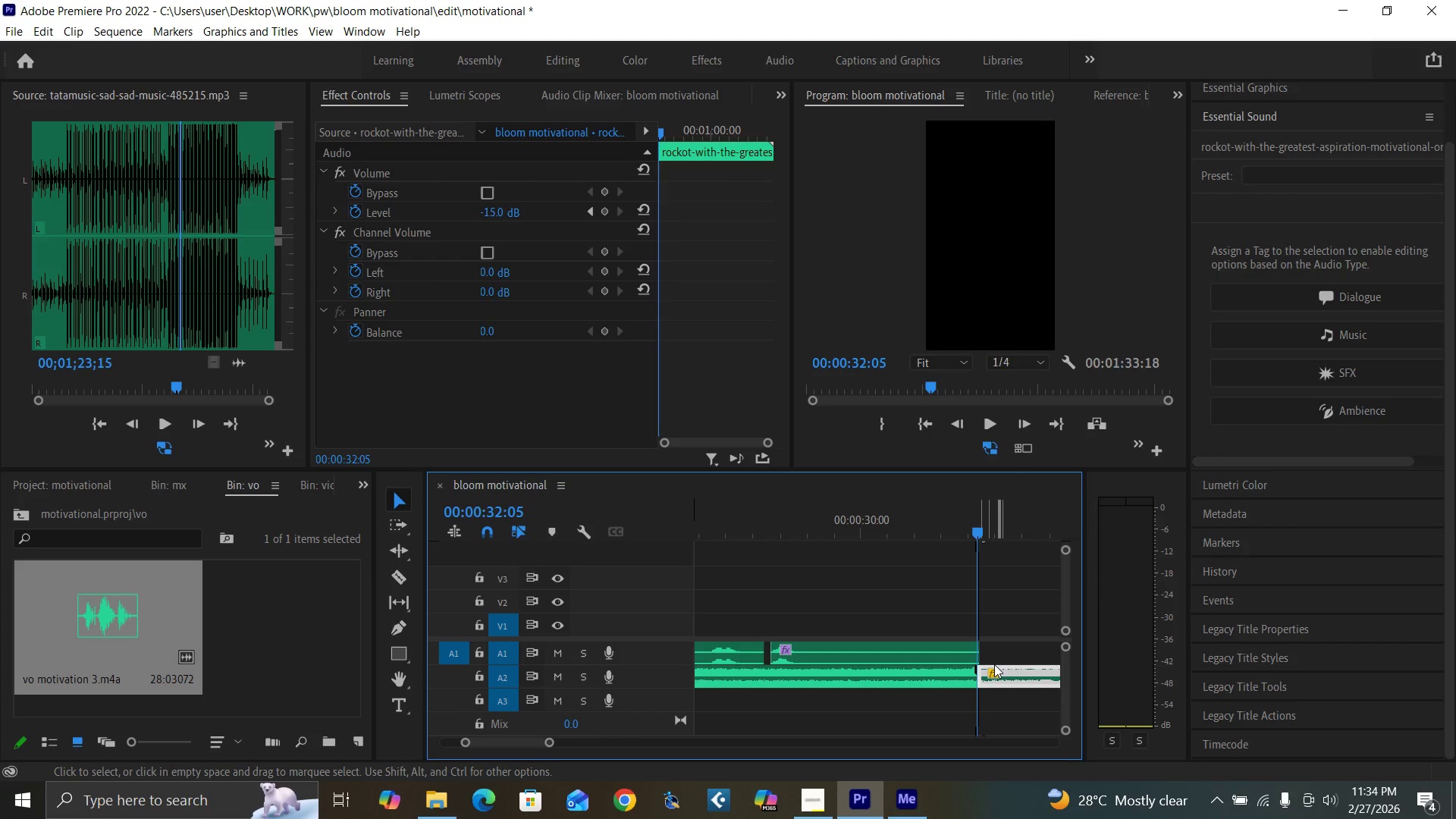 
key(Delete)
 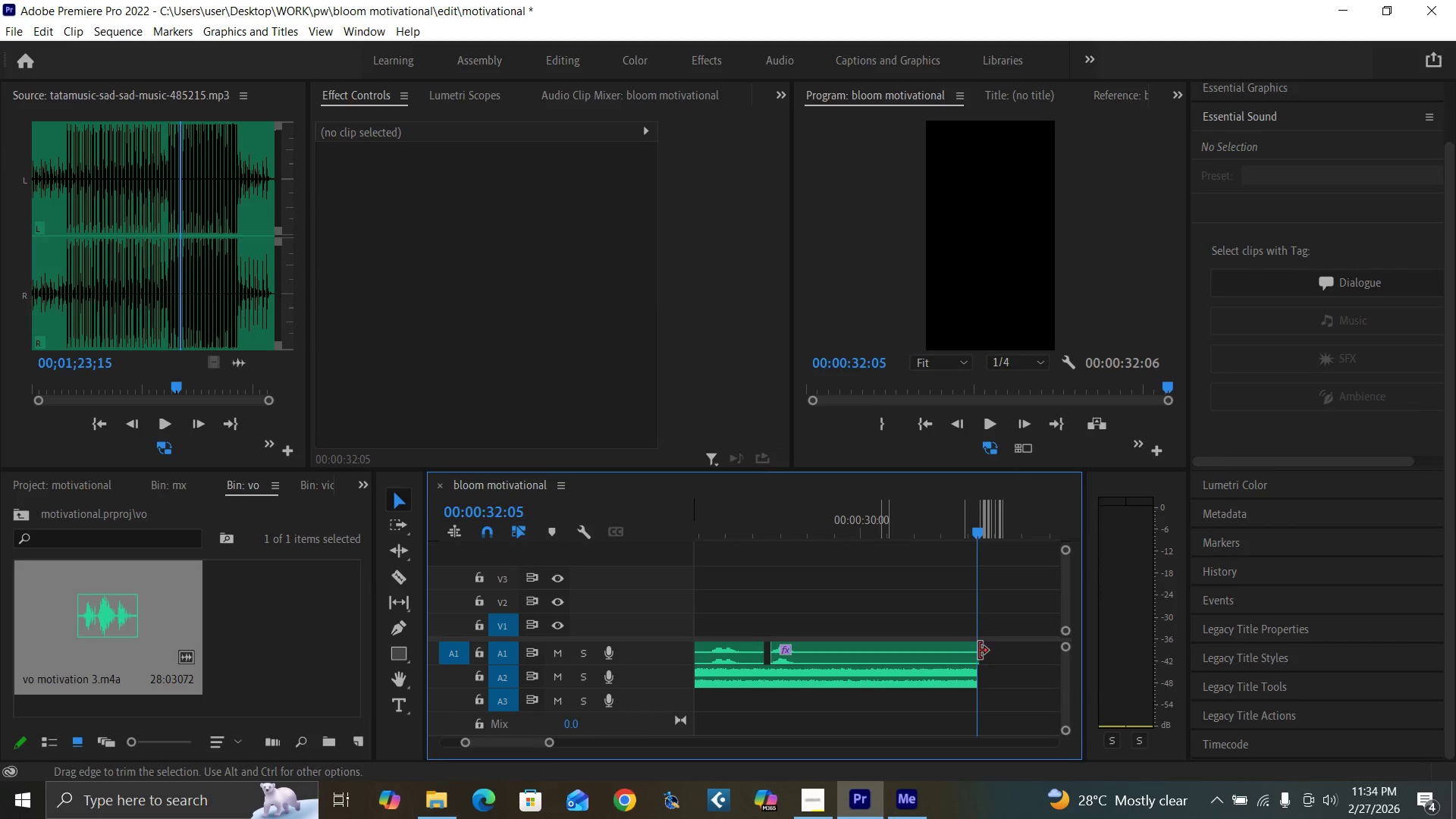 
left_click_drag(start_coordinate=[976, 649], to_coordinate=[972, 651])
 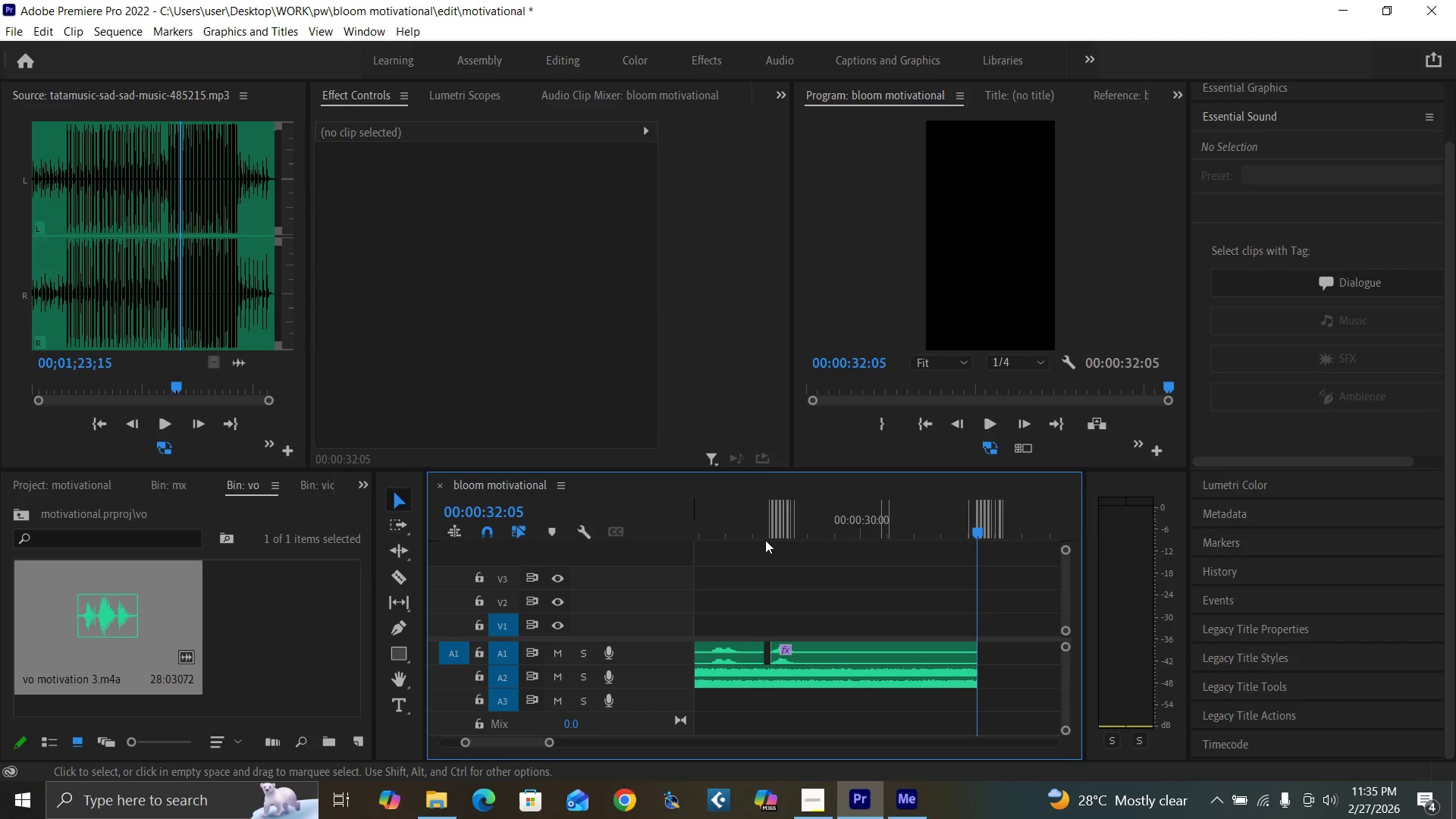 
left_click([771, 529])
 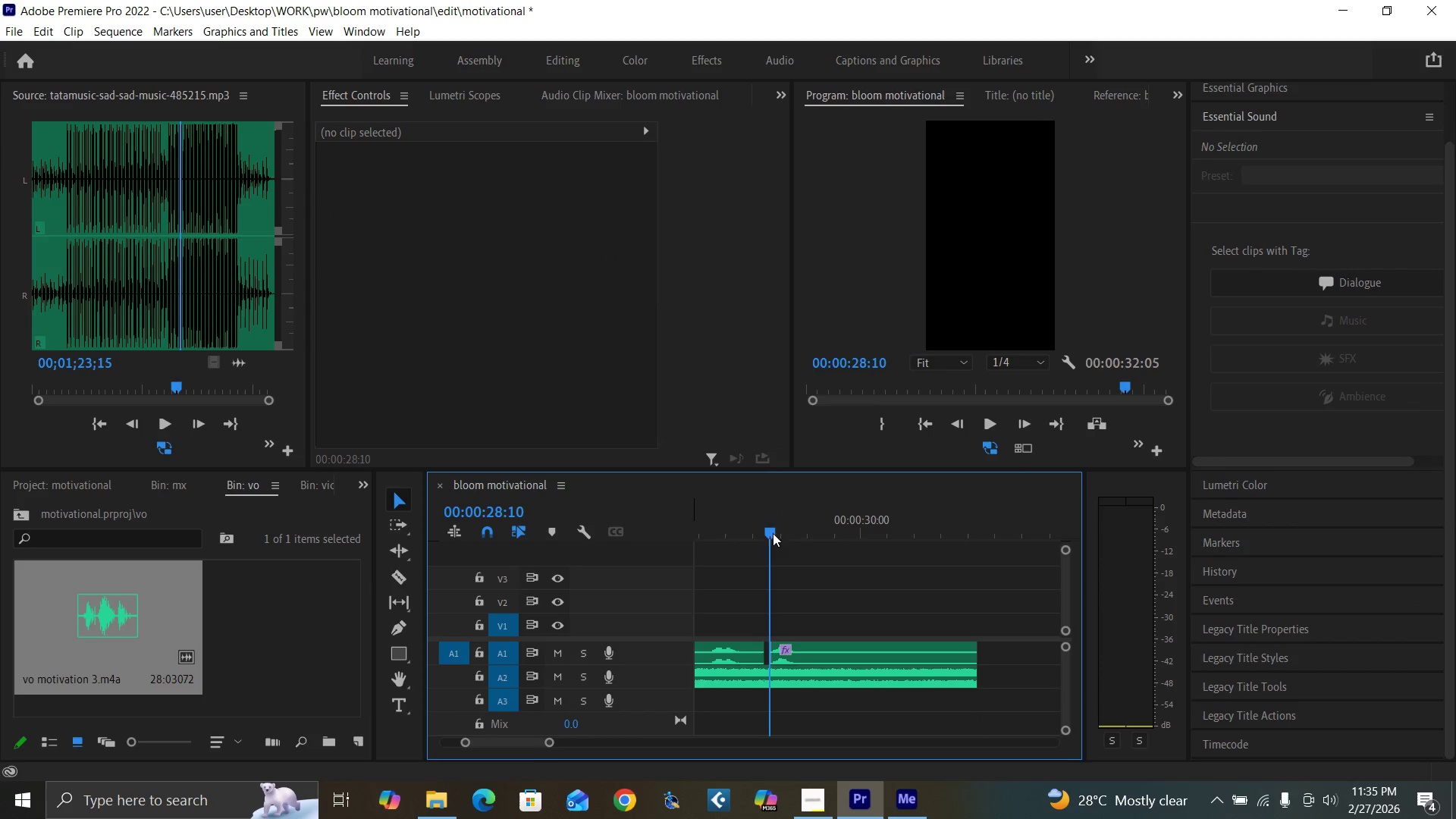 
key(Space)
 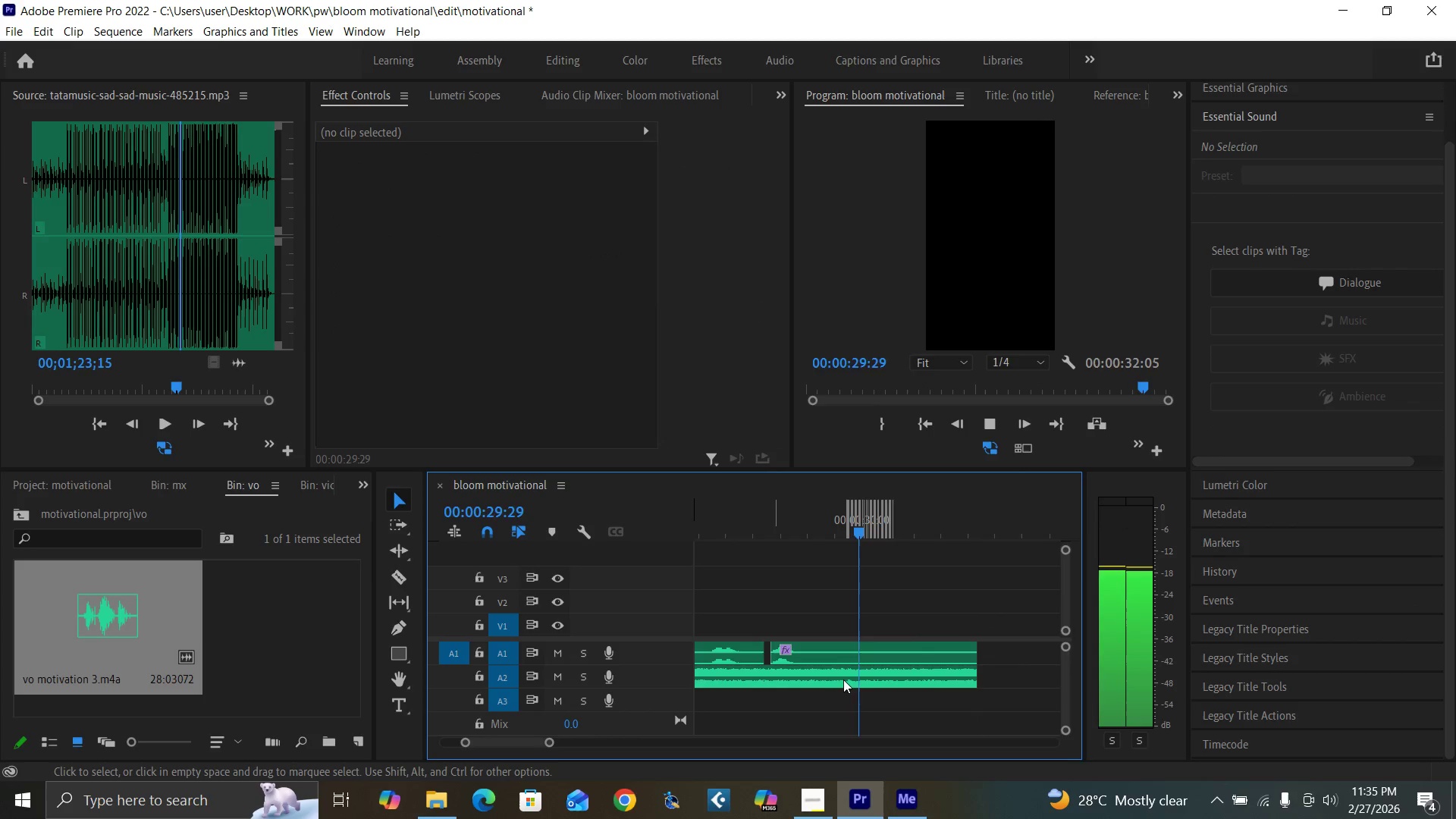 
key(Space)
 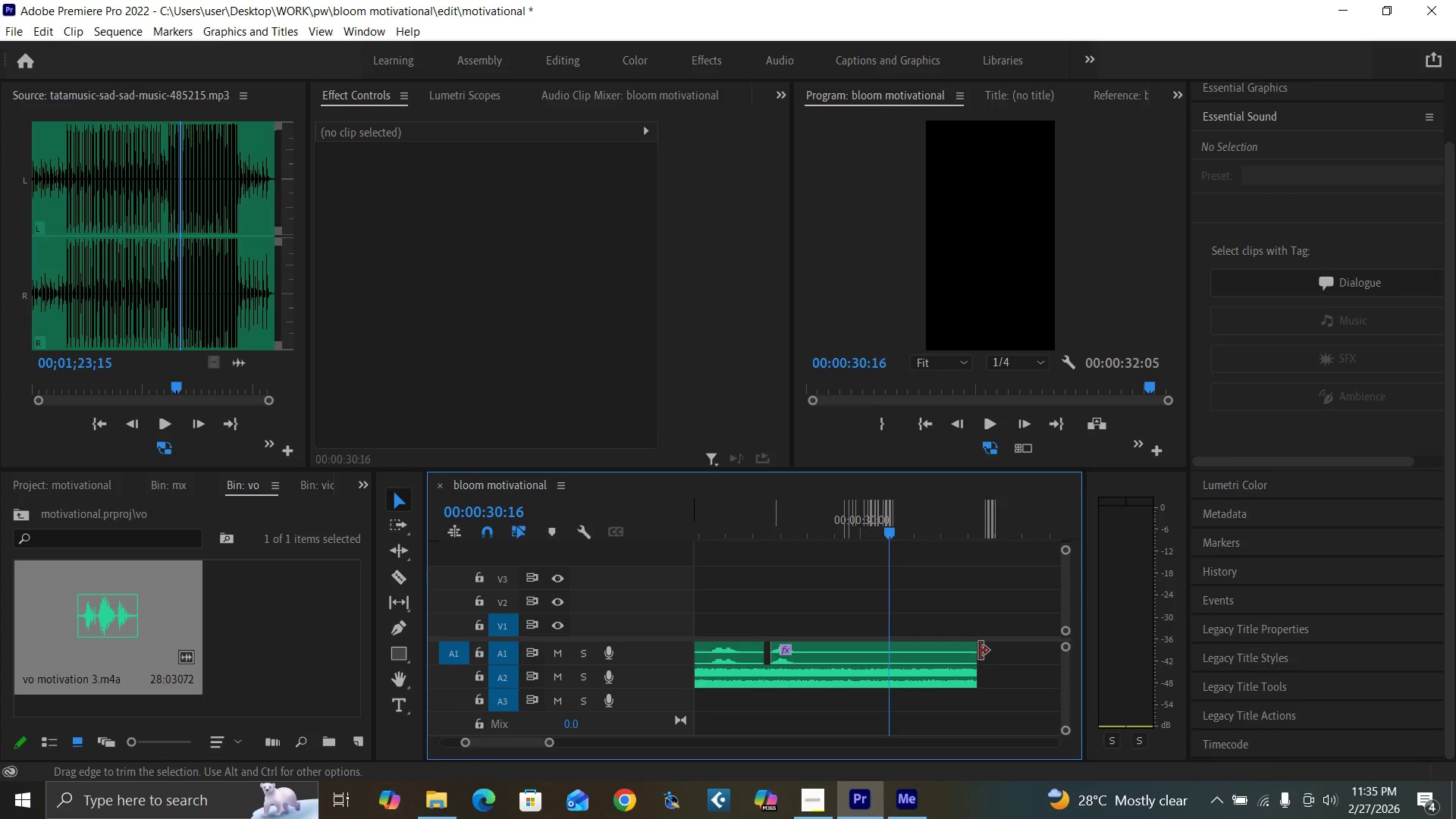 
left_click_drag(start_coordinate=[977, 651], to_coordinate=[888, 661])
 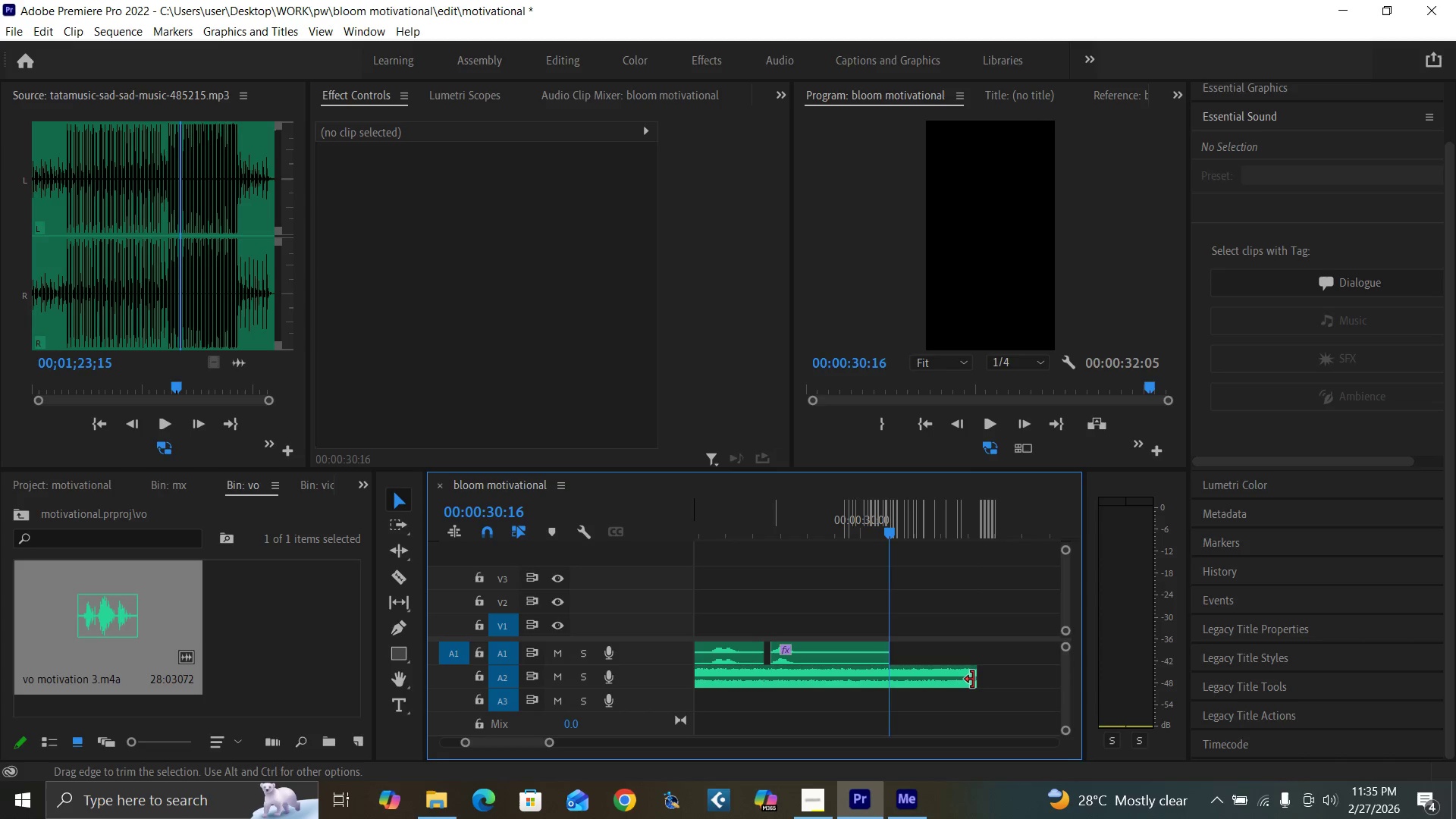 
left_click_drag(start_coordinate=[974, 679], to_coordinate=[888, 683])
 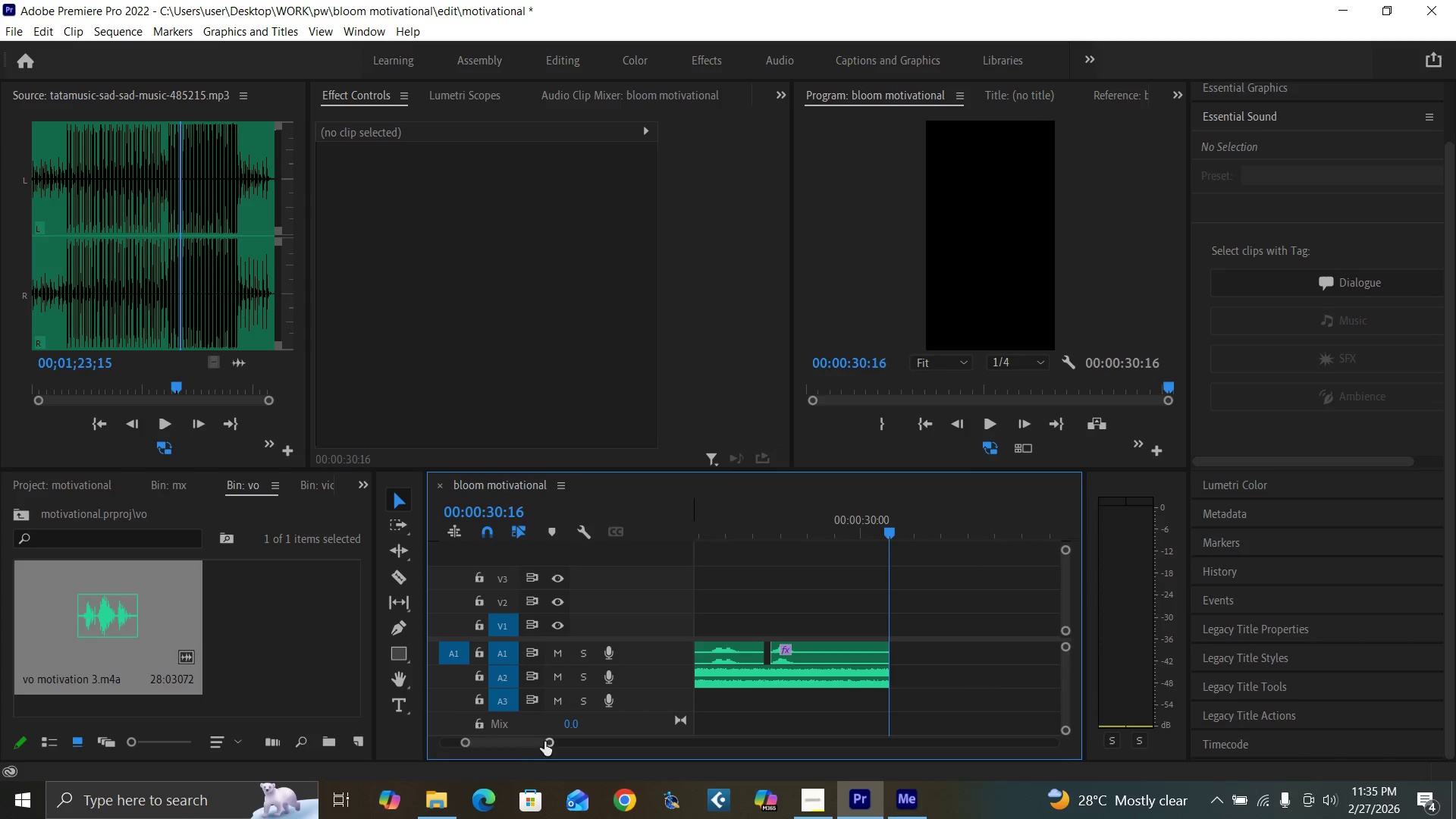 
left_click_drag(start_coordinate=[549, 744], to_coordinate=[579, 754])
 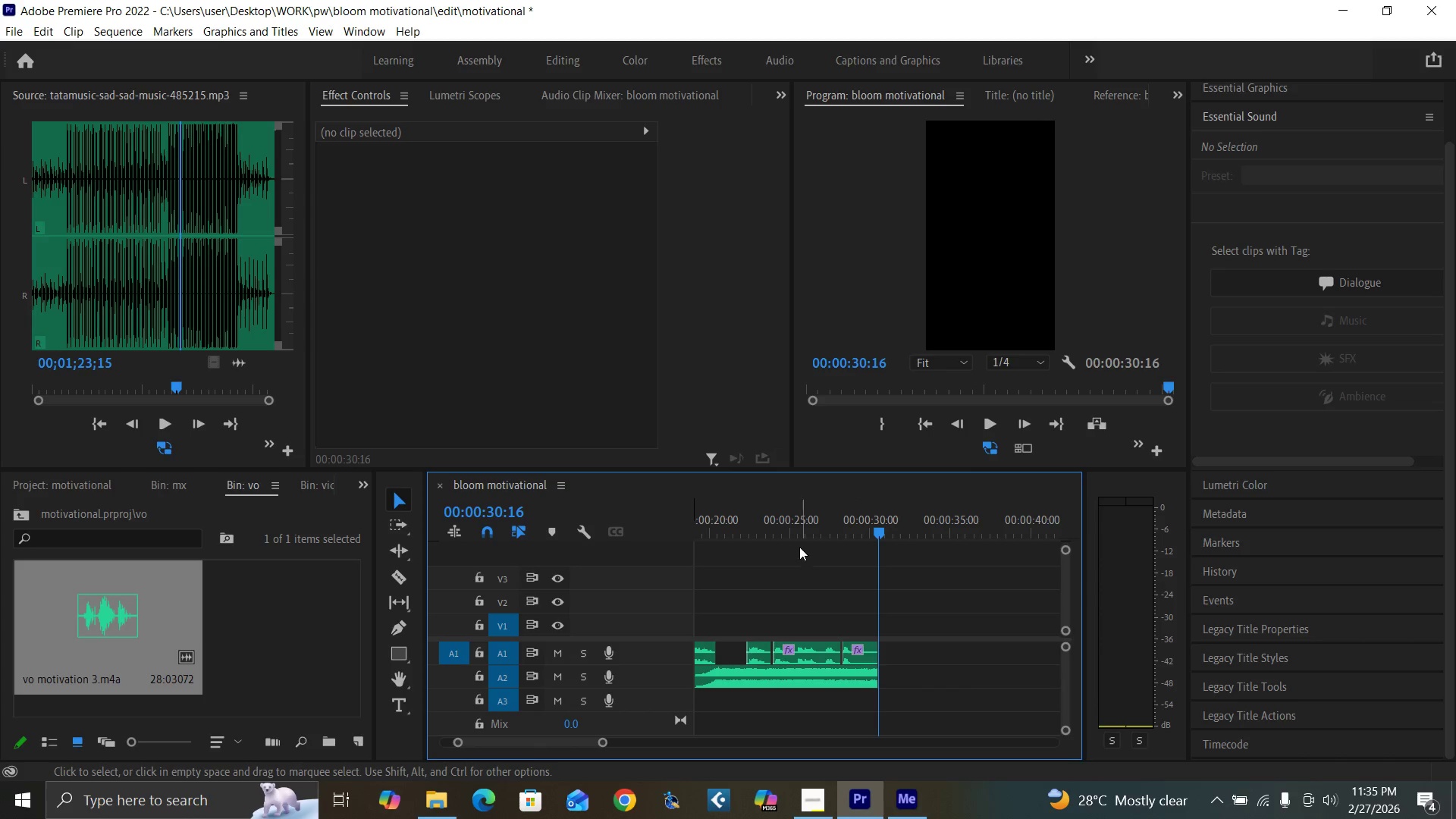 
left_click([829, 527])
 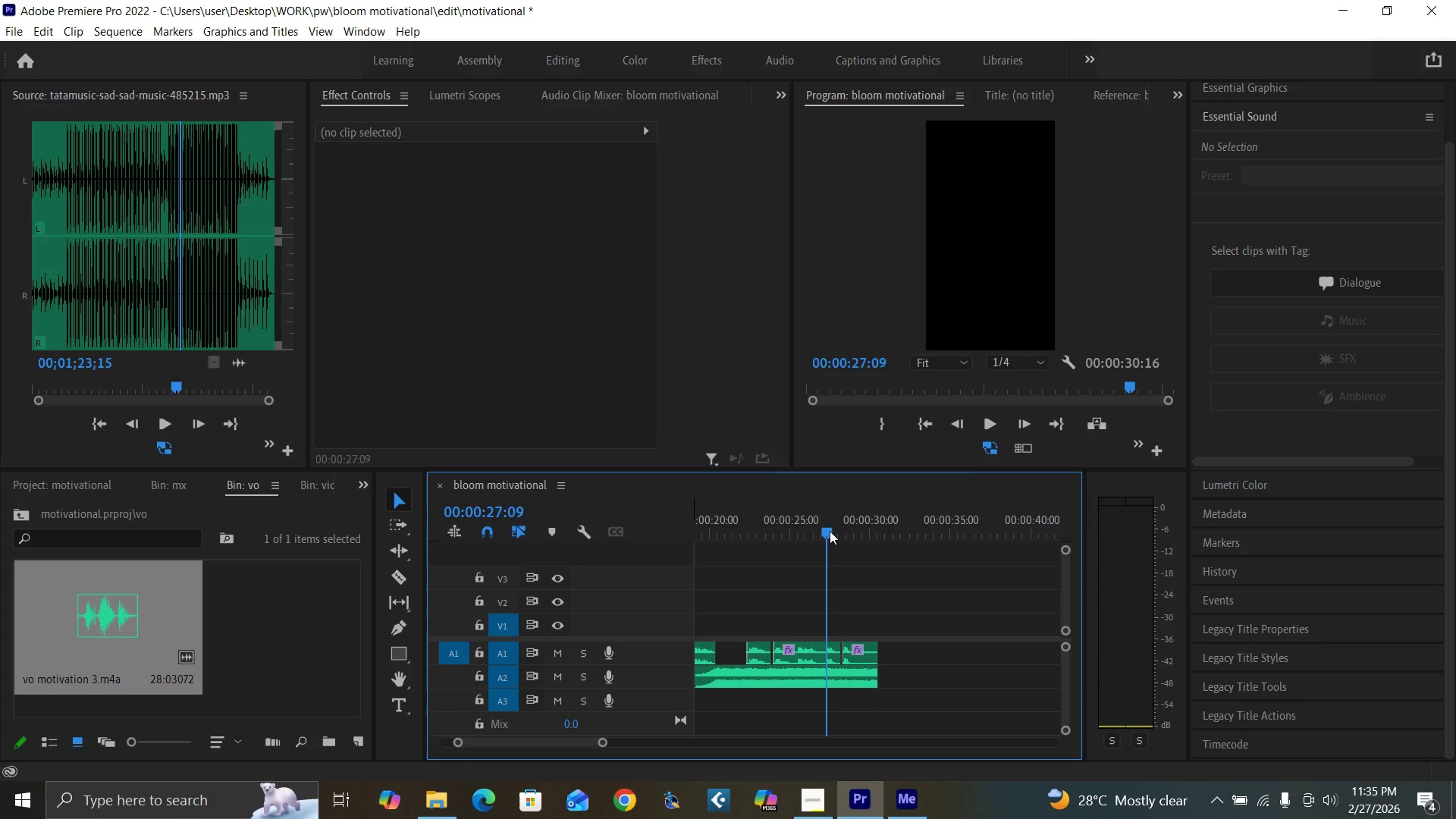 
key(Space)
 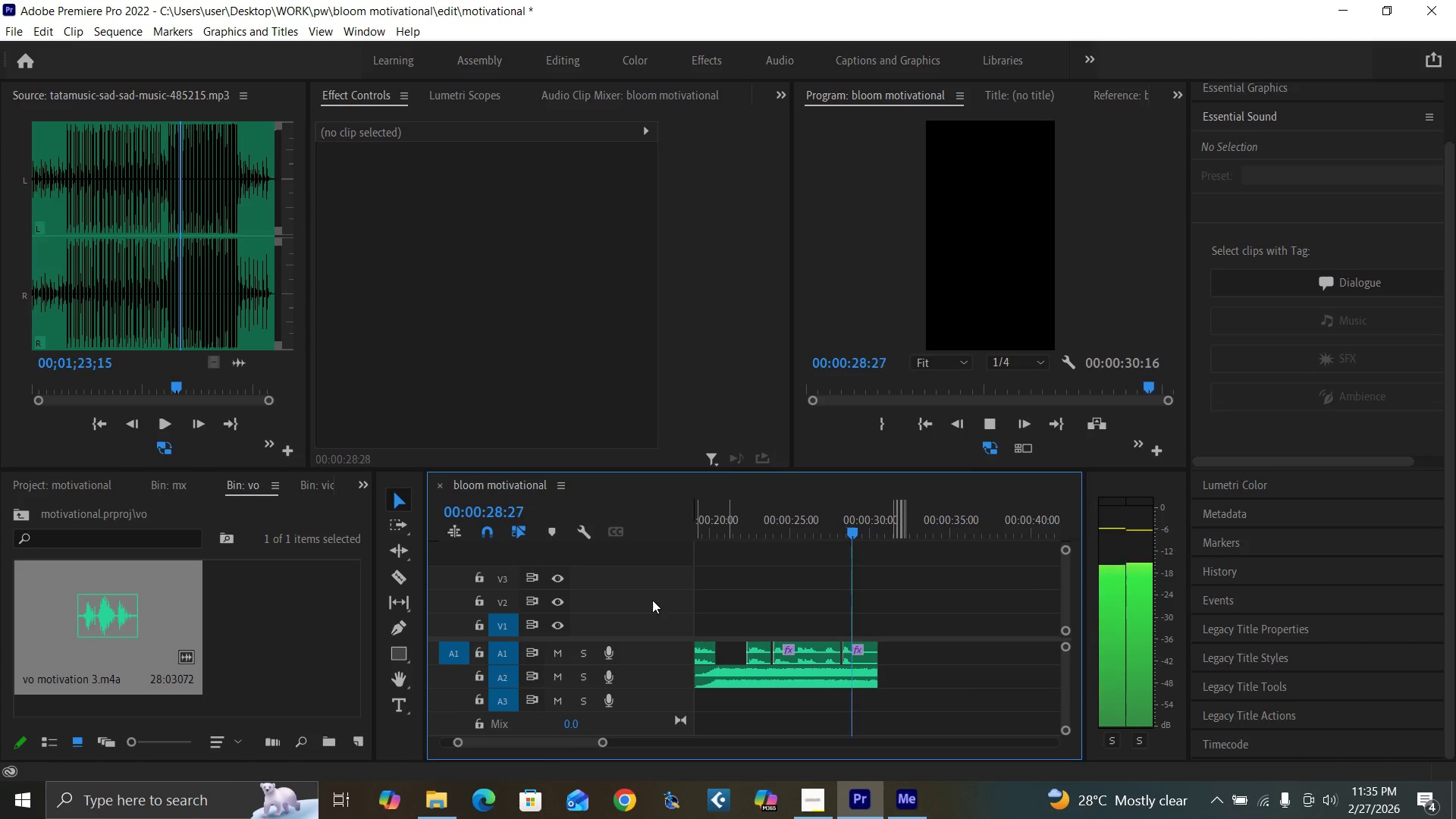 
key(Space)
 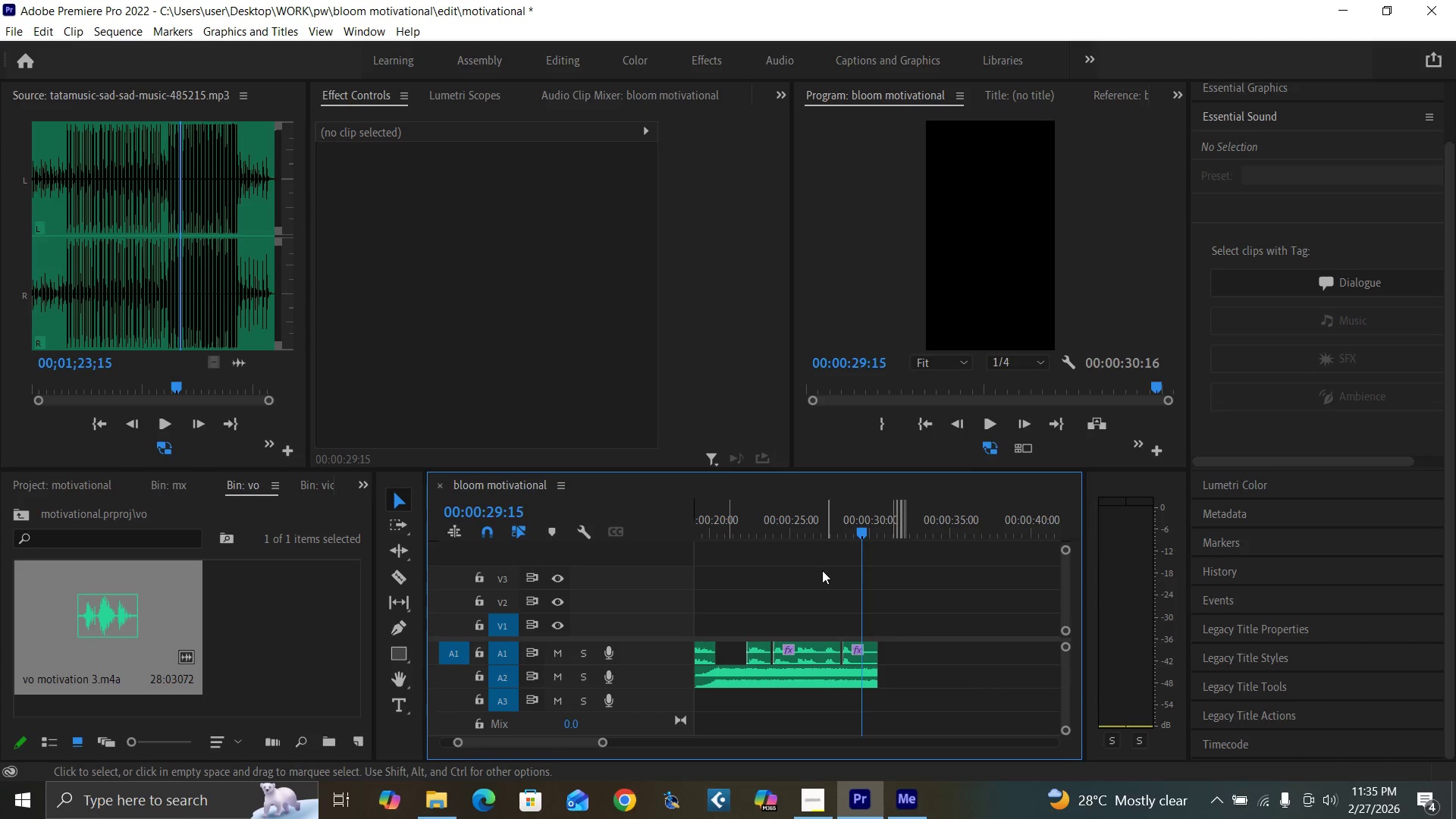 
key(Control+S)
 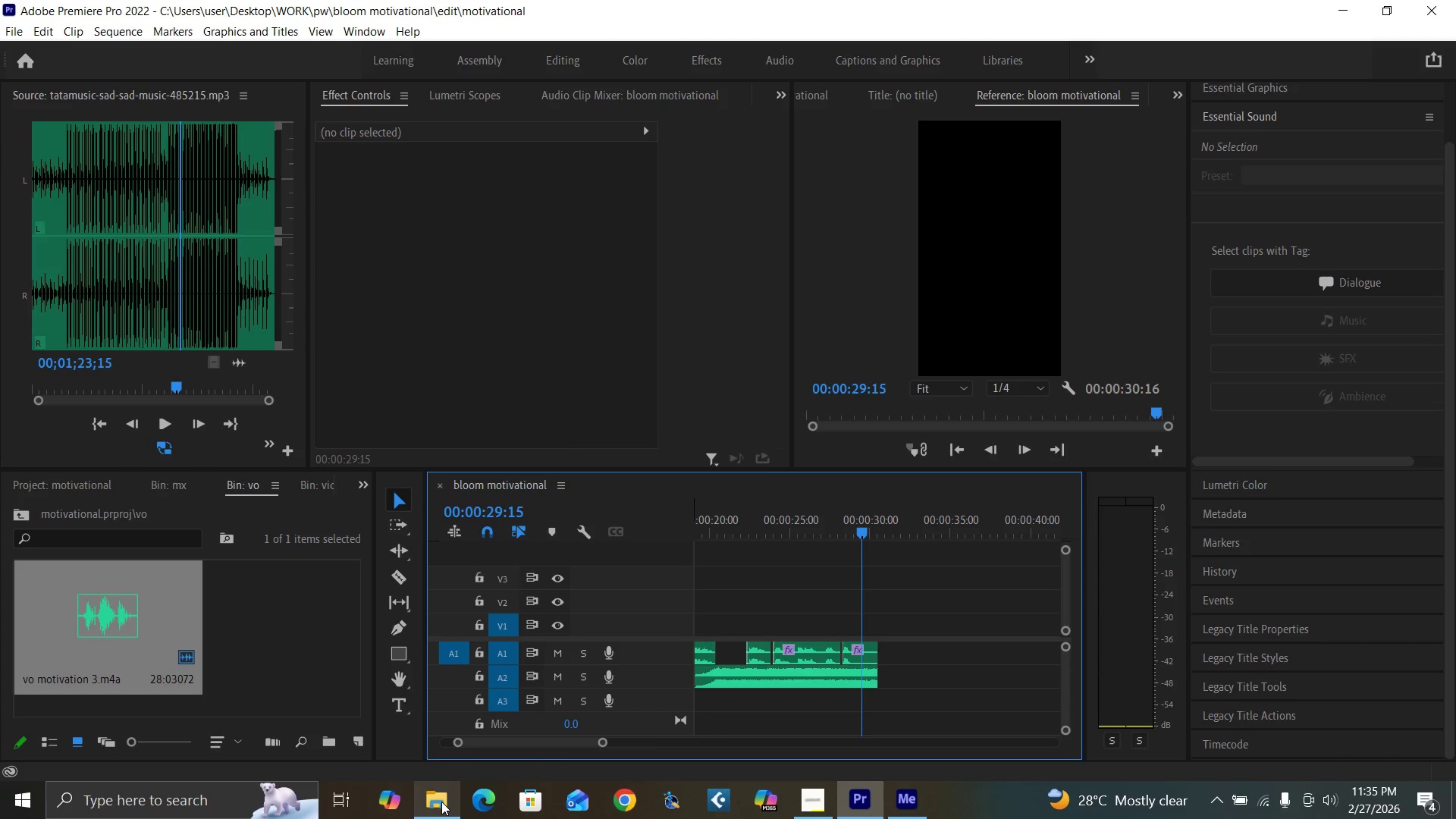 
left_click([441, 802])
 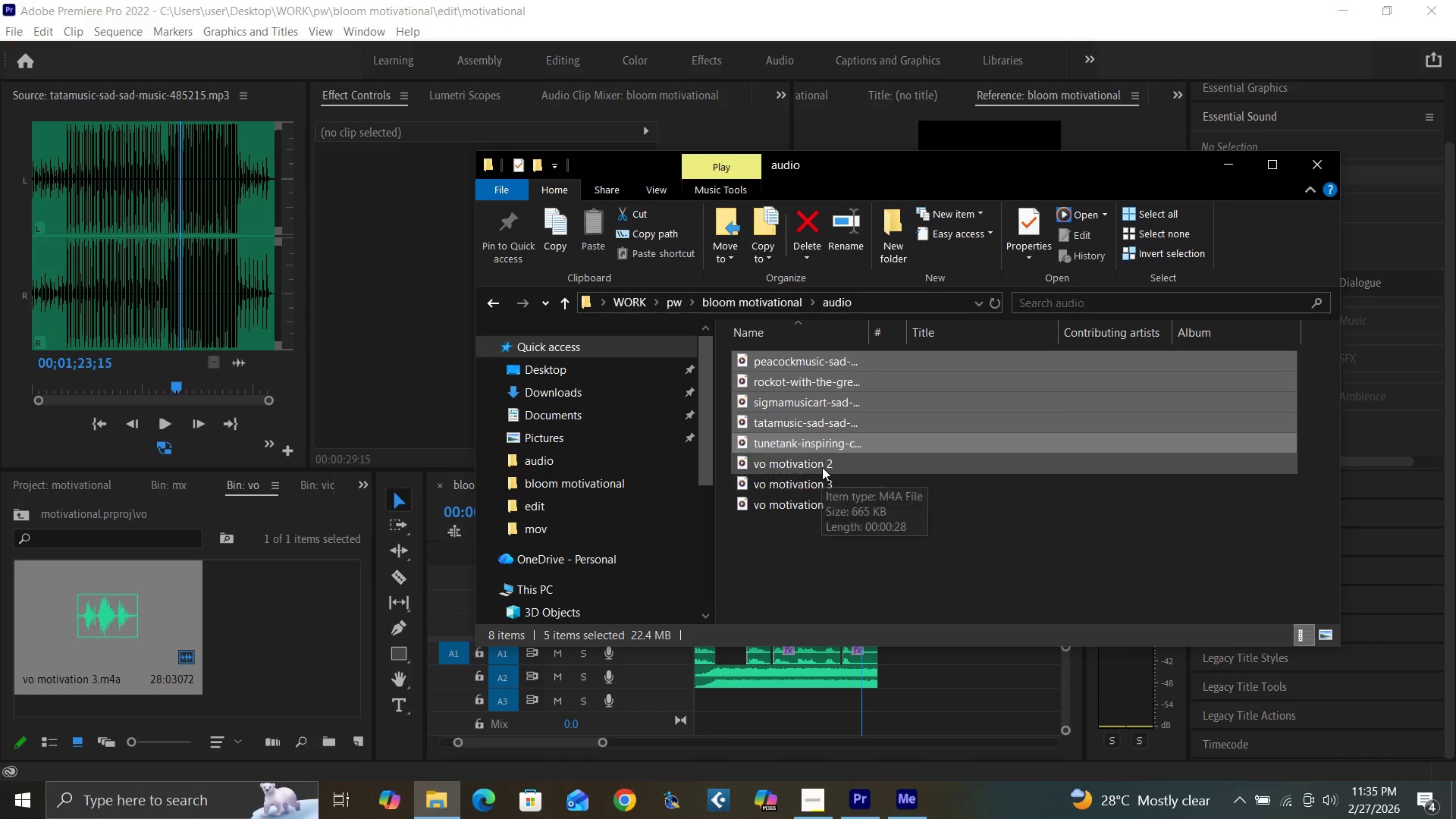 
left_click([821, 464])
 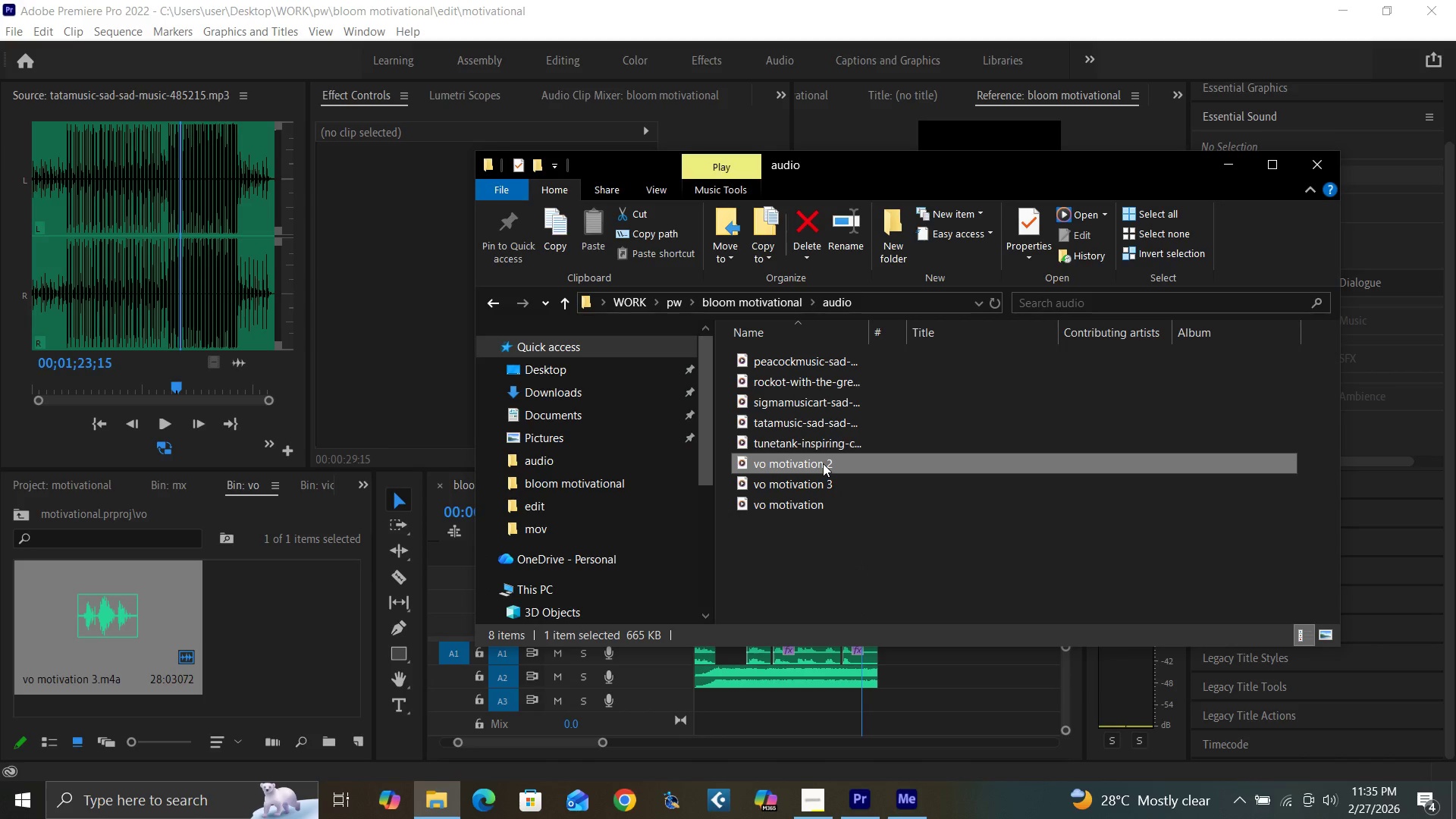 
left_click_drag(start_coordinate=[823, 463], to_coordinate=[272, 660])
 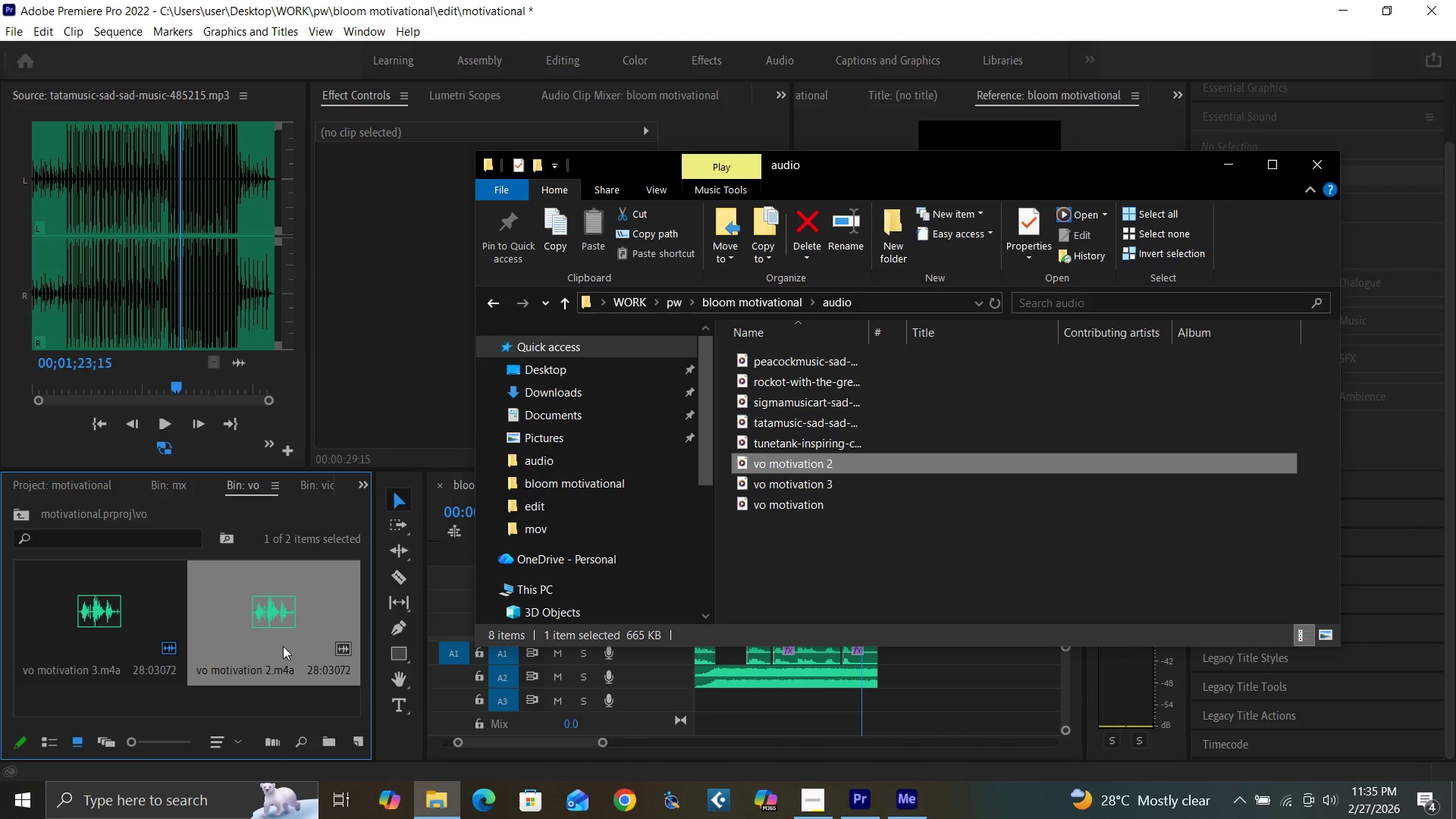 
left_click([283, 646])
 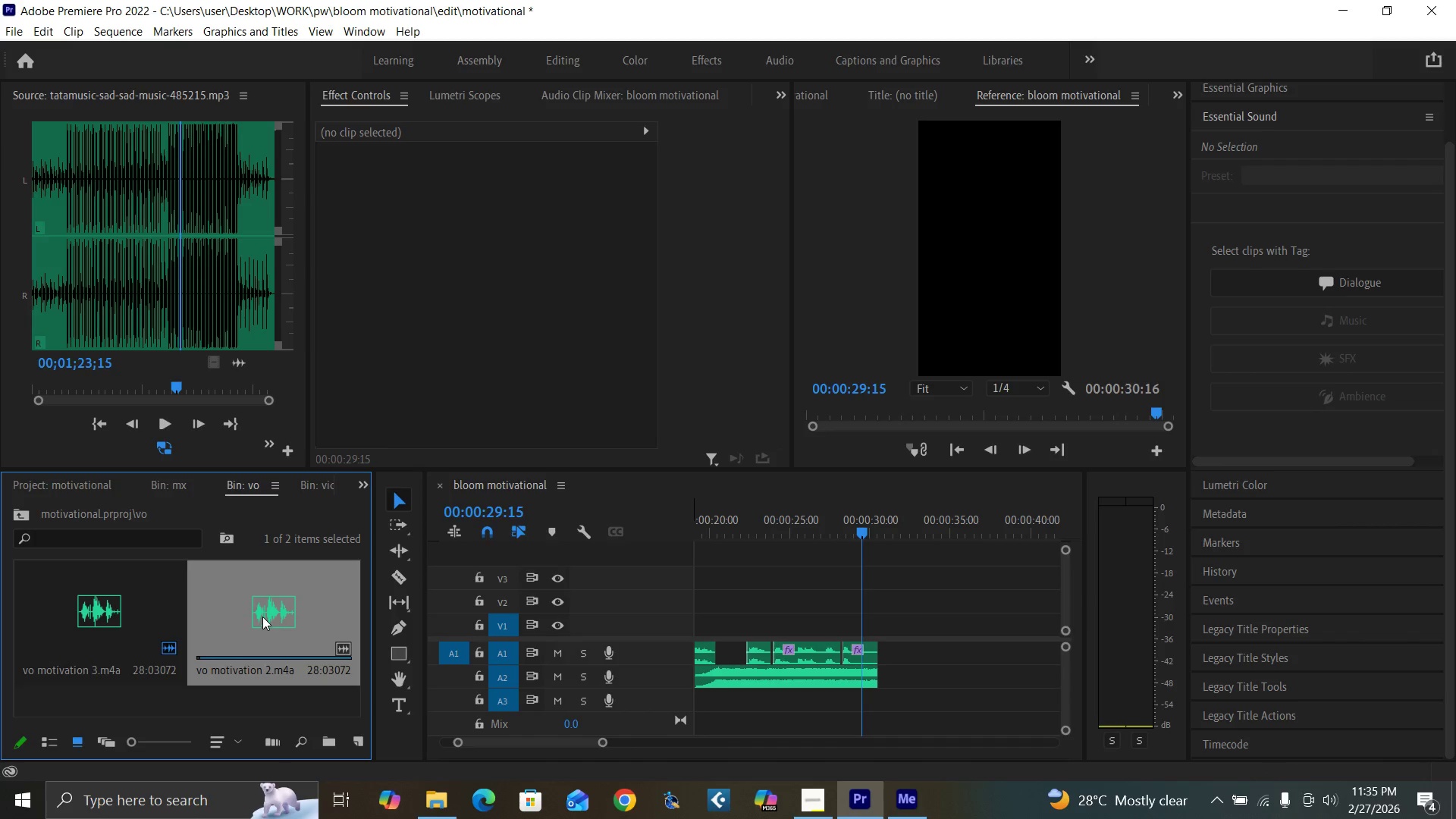 
double_click([262, 614])
 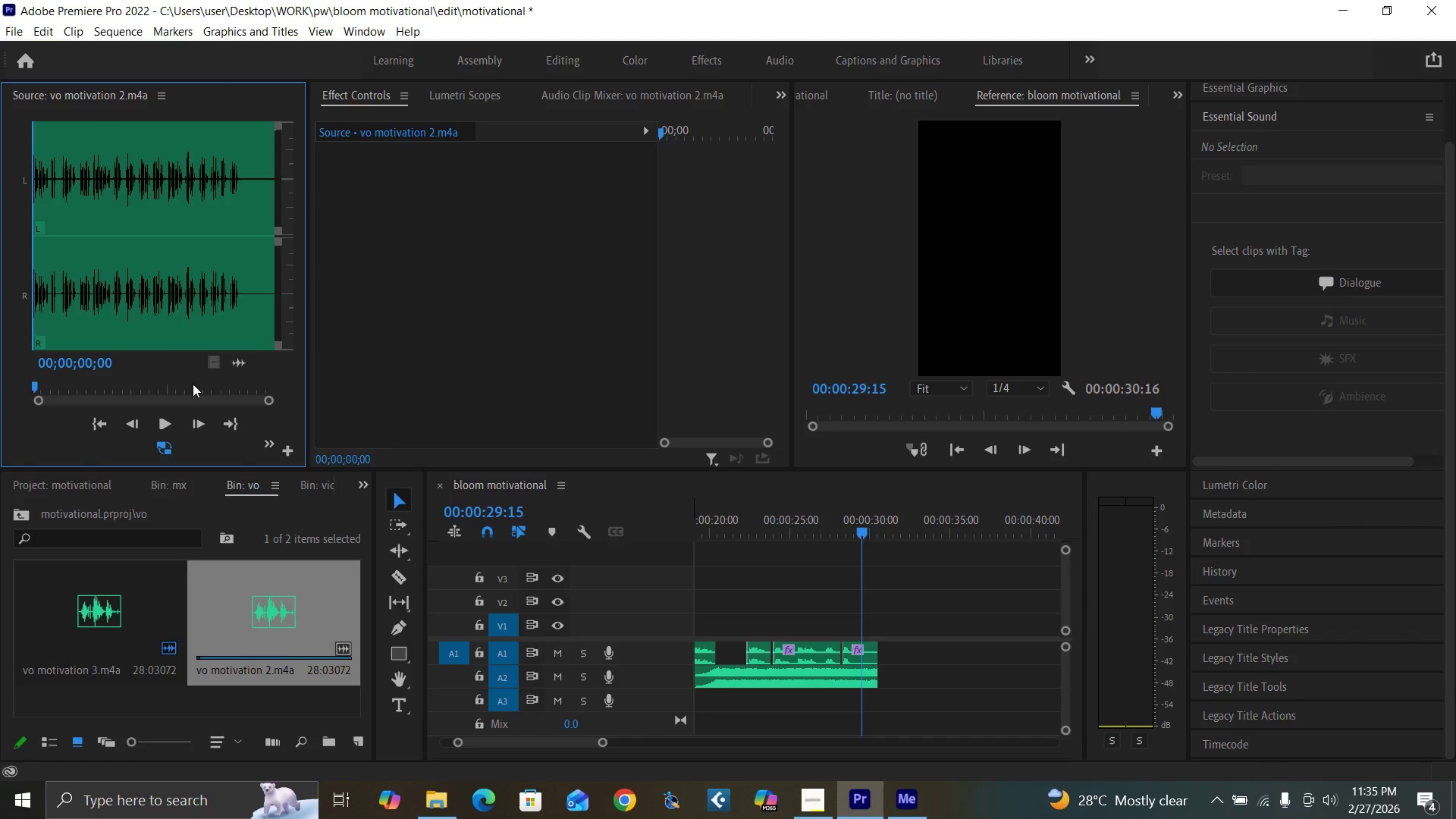 
left_click_drag(start_coordinate=[216, 378], to_coordinate=[228, 382])
 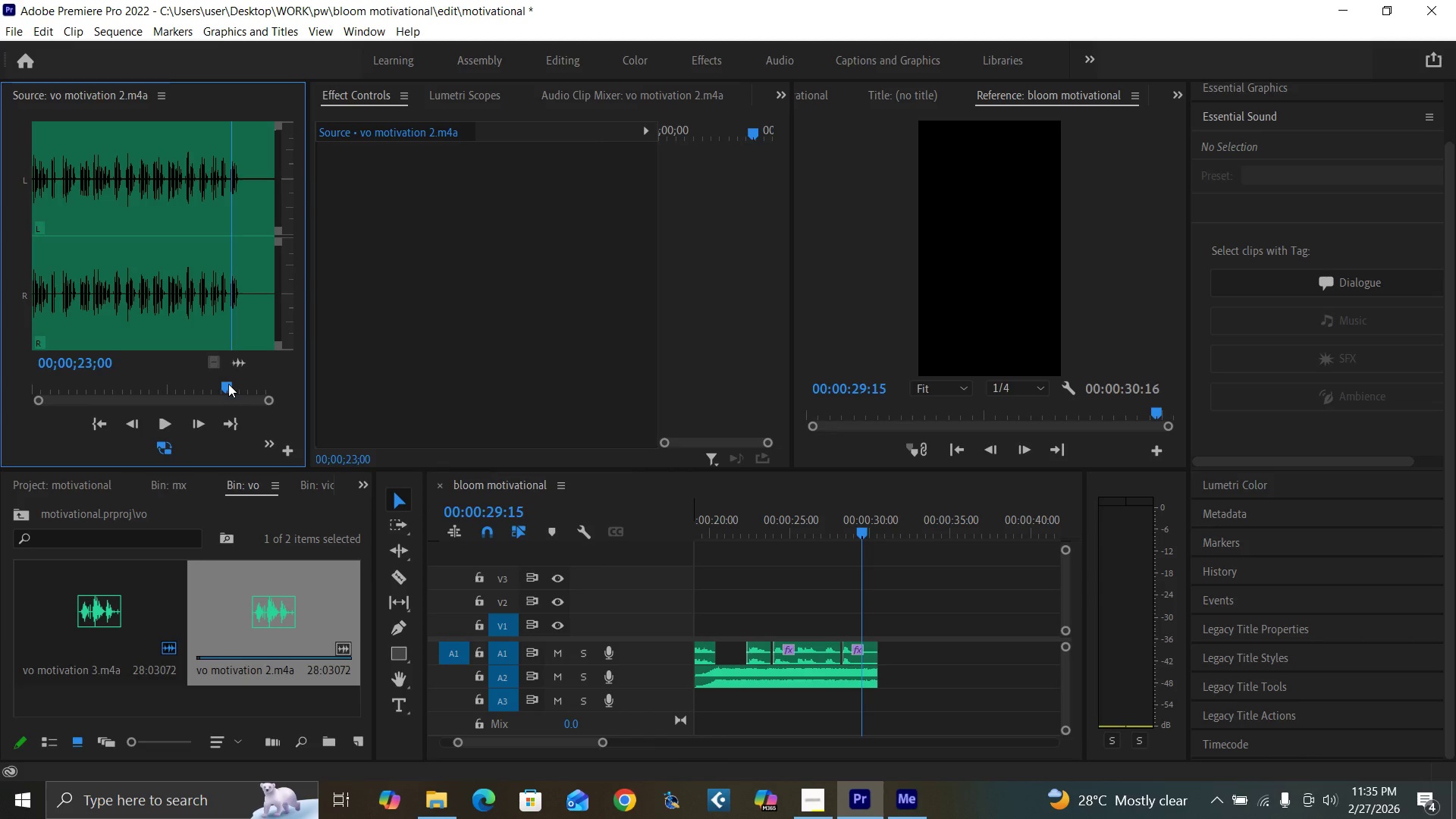 
key(Space)
 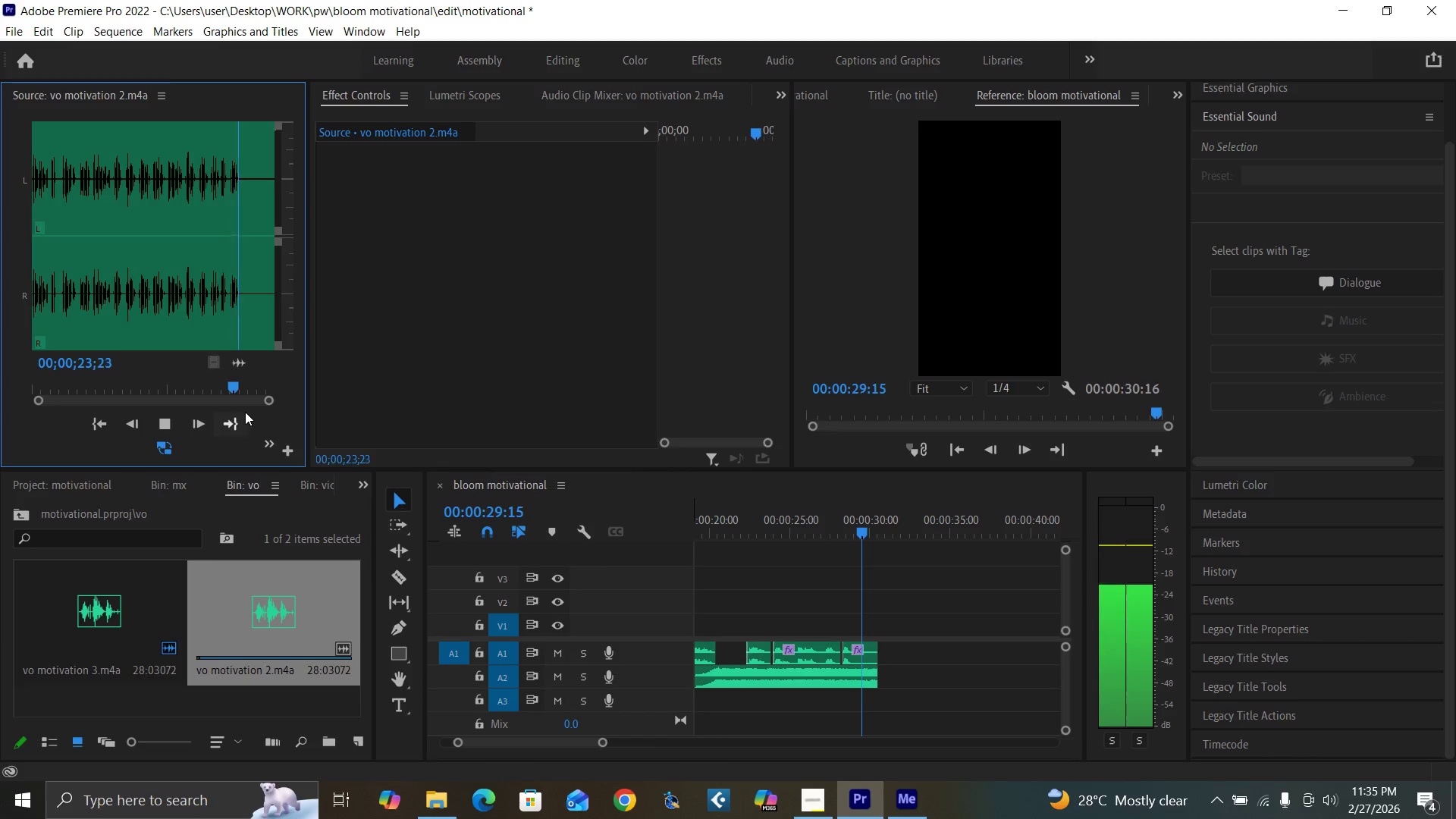 
key(Space)
 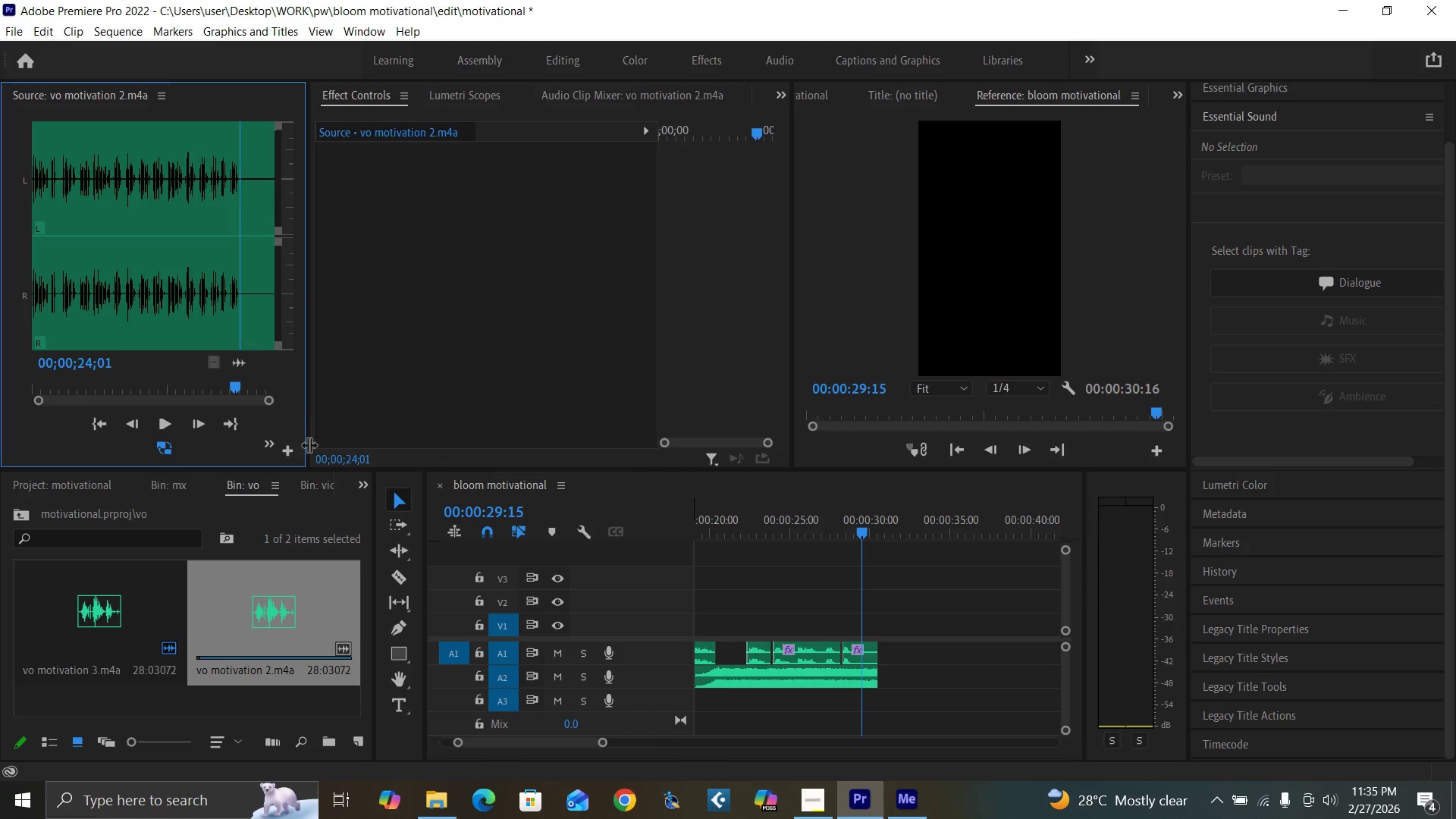 
key(Control+Z)
 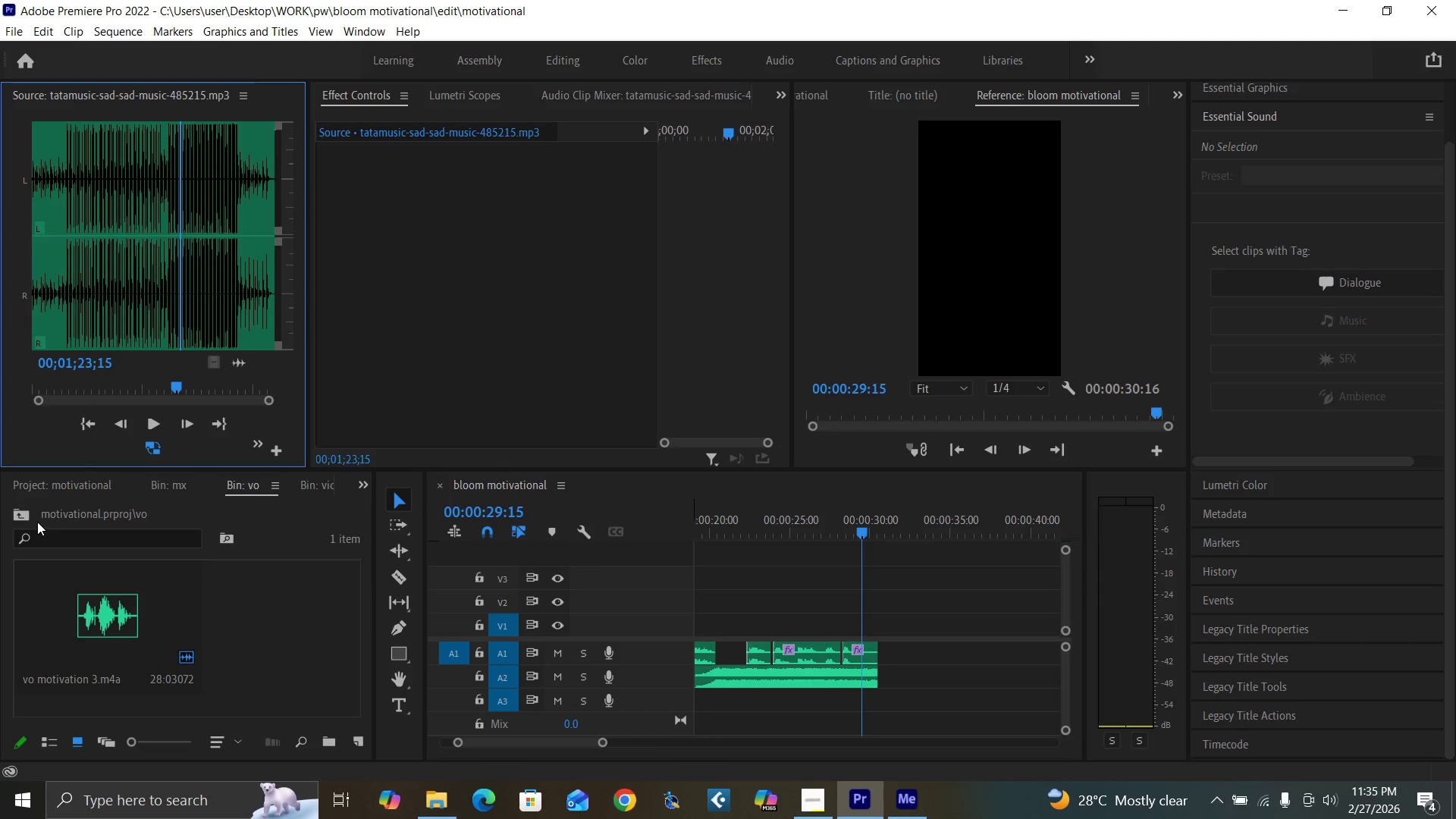 
left_click([21, 519])
 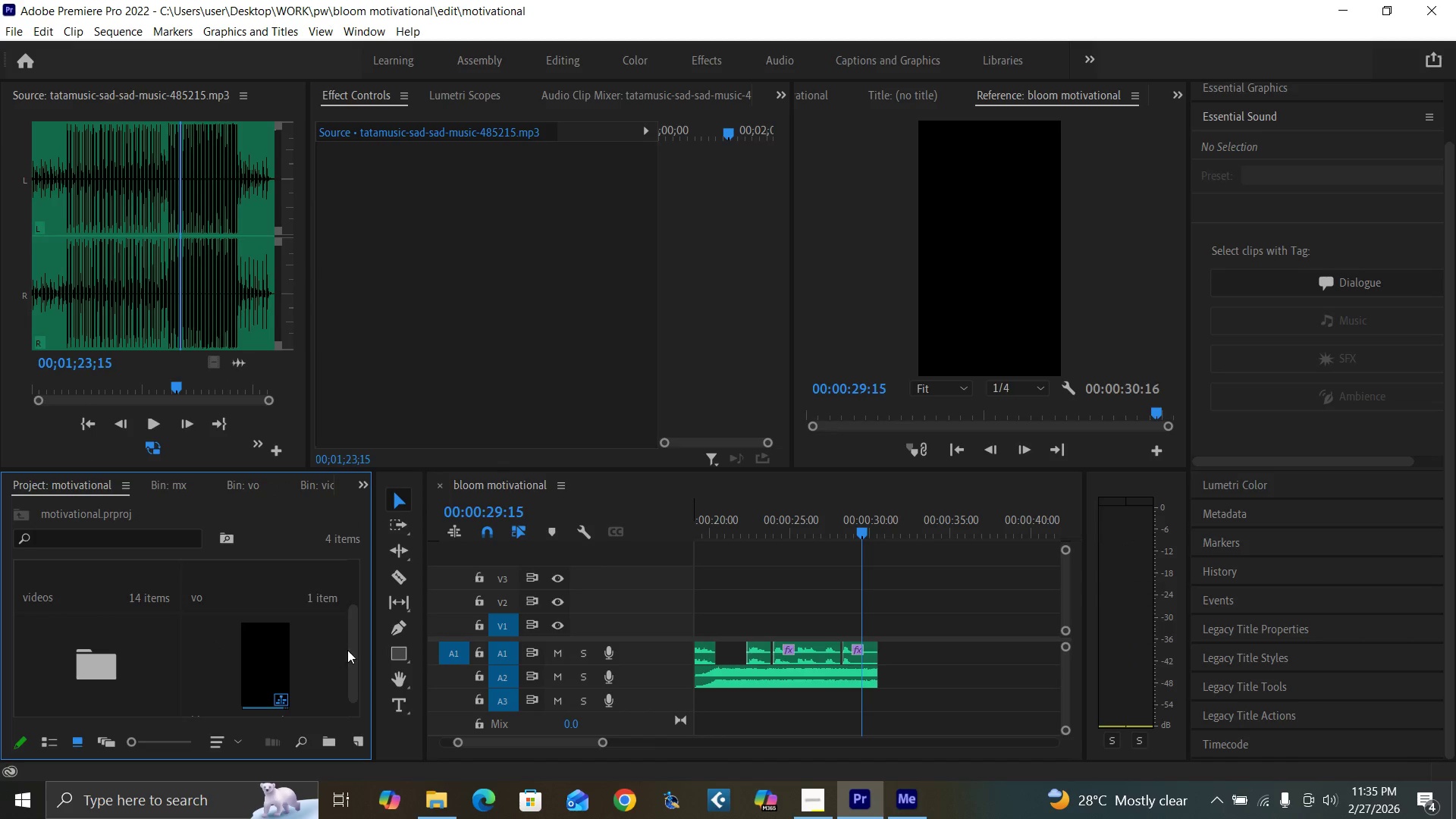 
left_click_drag(start_coordinate=[351, 650], to_coordinate=[327, 557])
 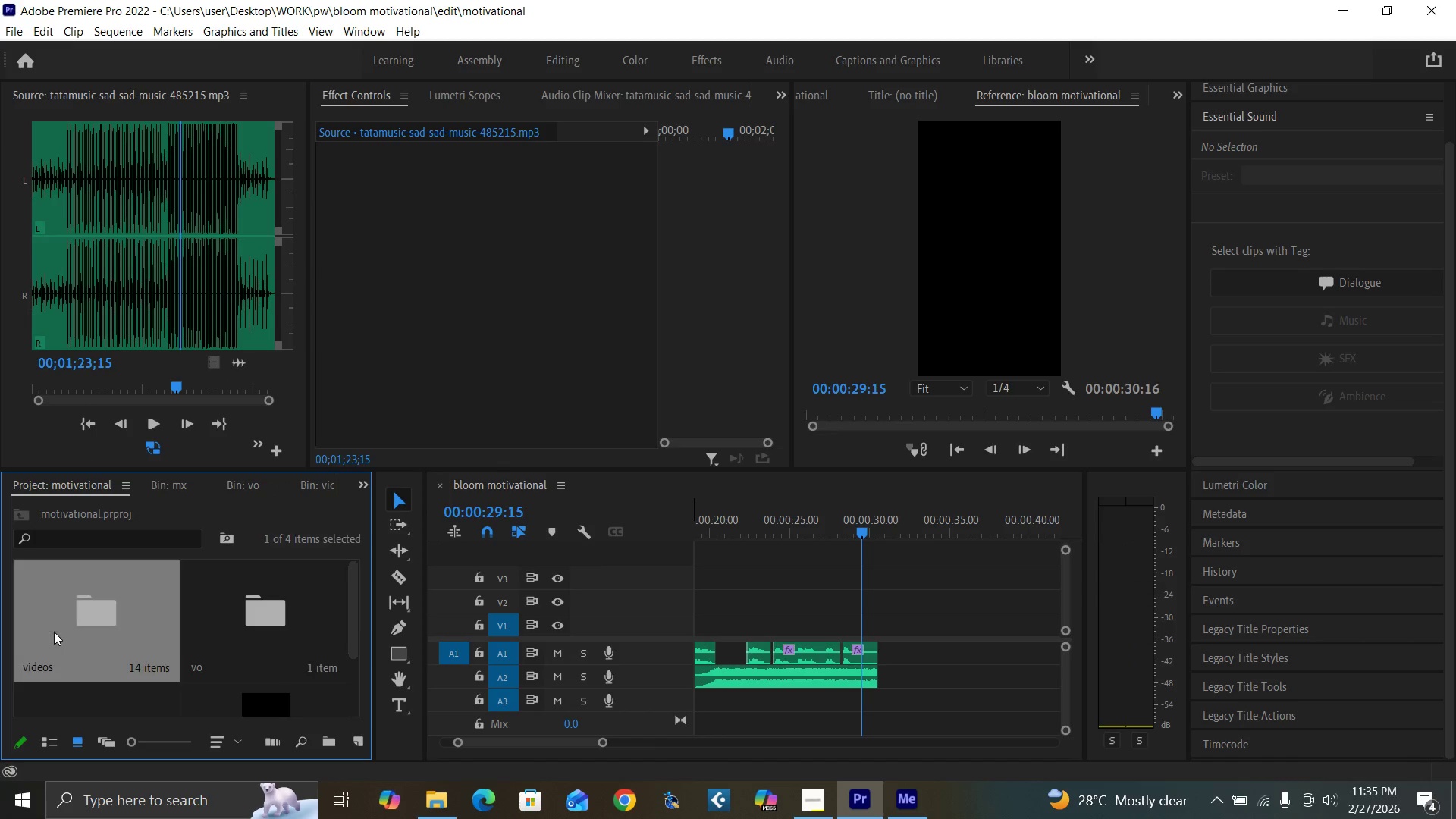 
double_click([54, 632])
 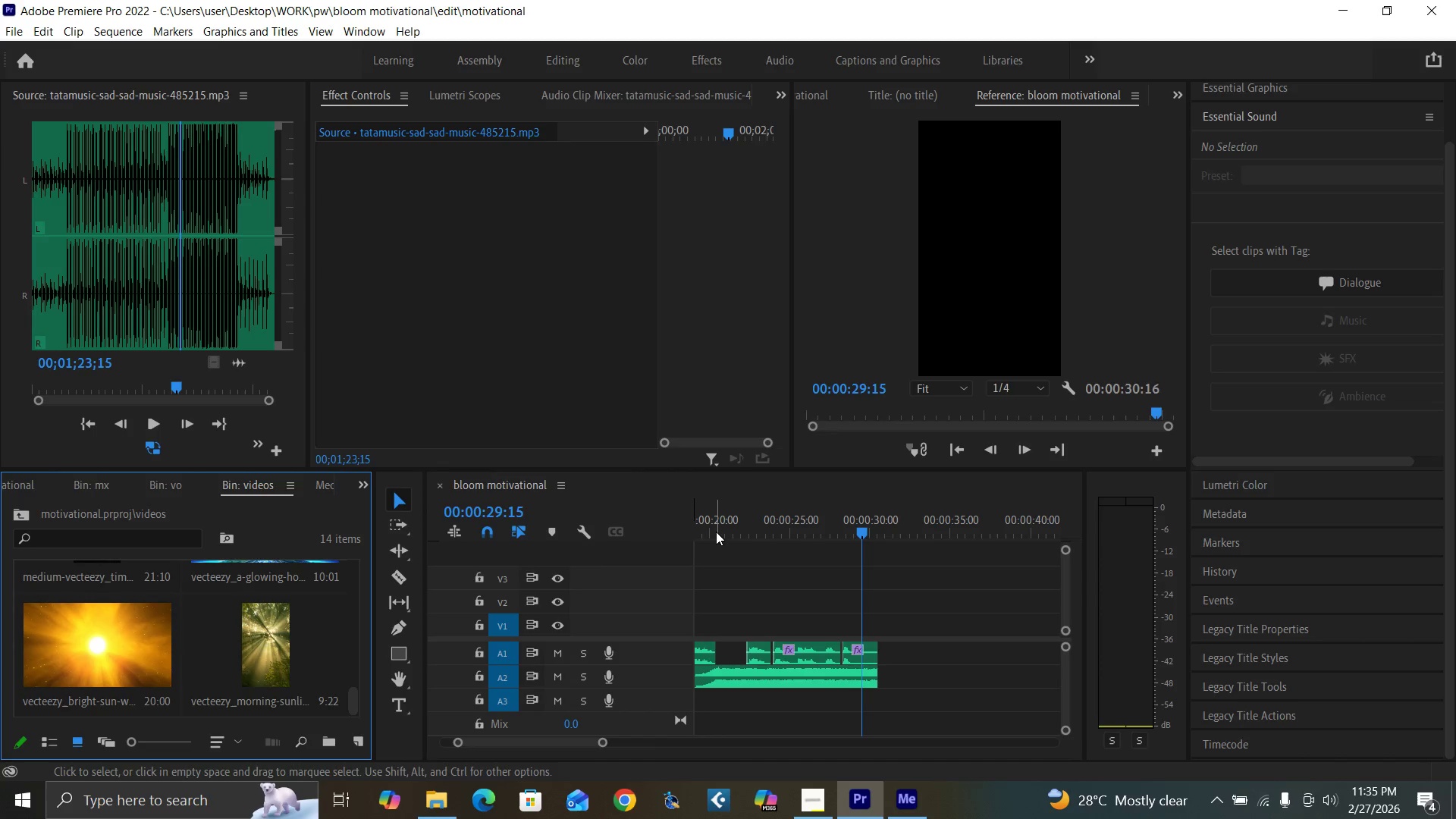 
left_click_drag(start_coordinate=[716, 529], to_coordinate=[682, 544])
 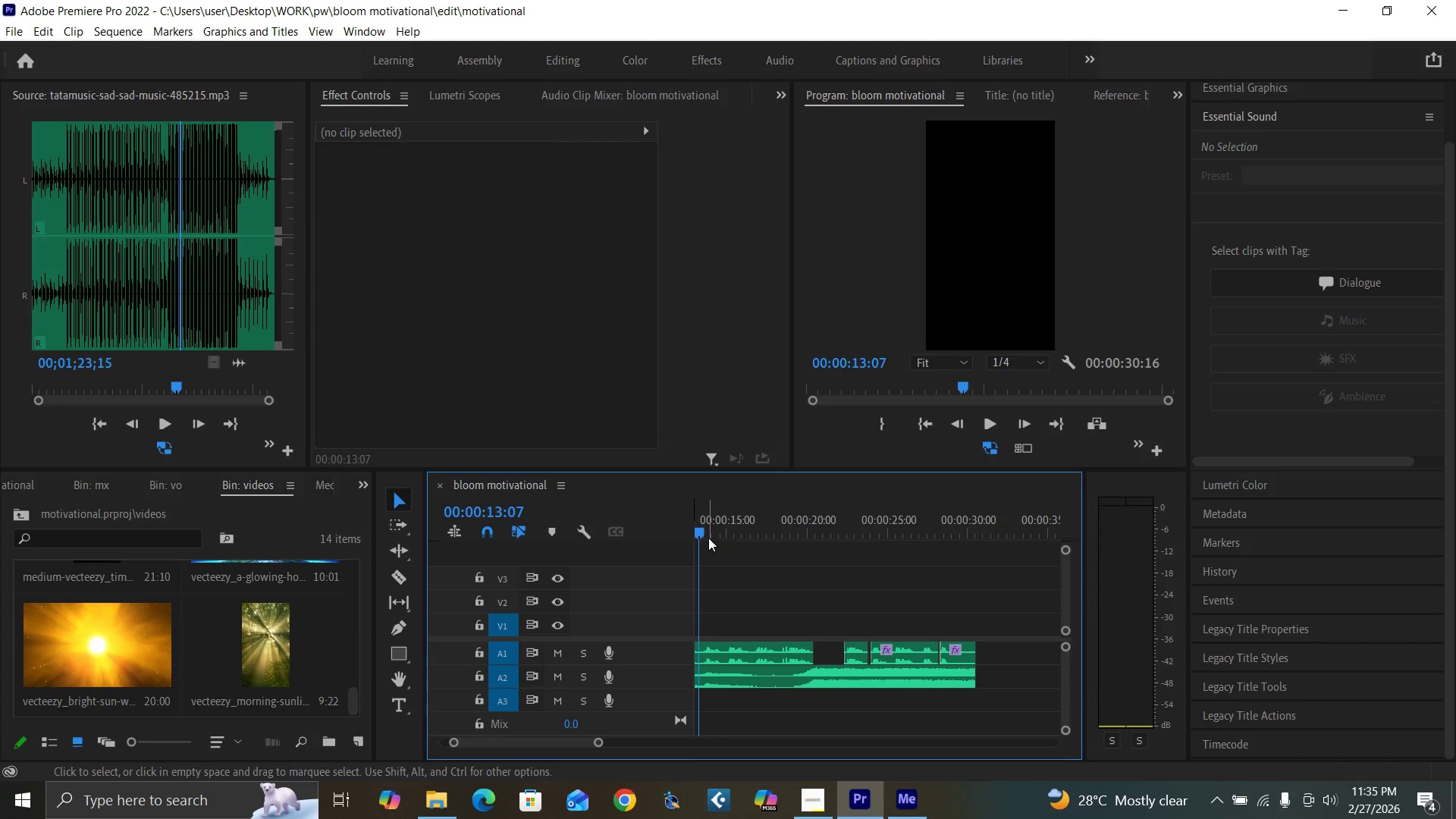 
key(Control+S)
 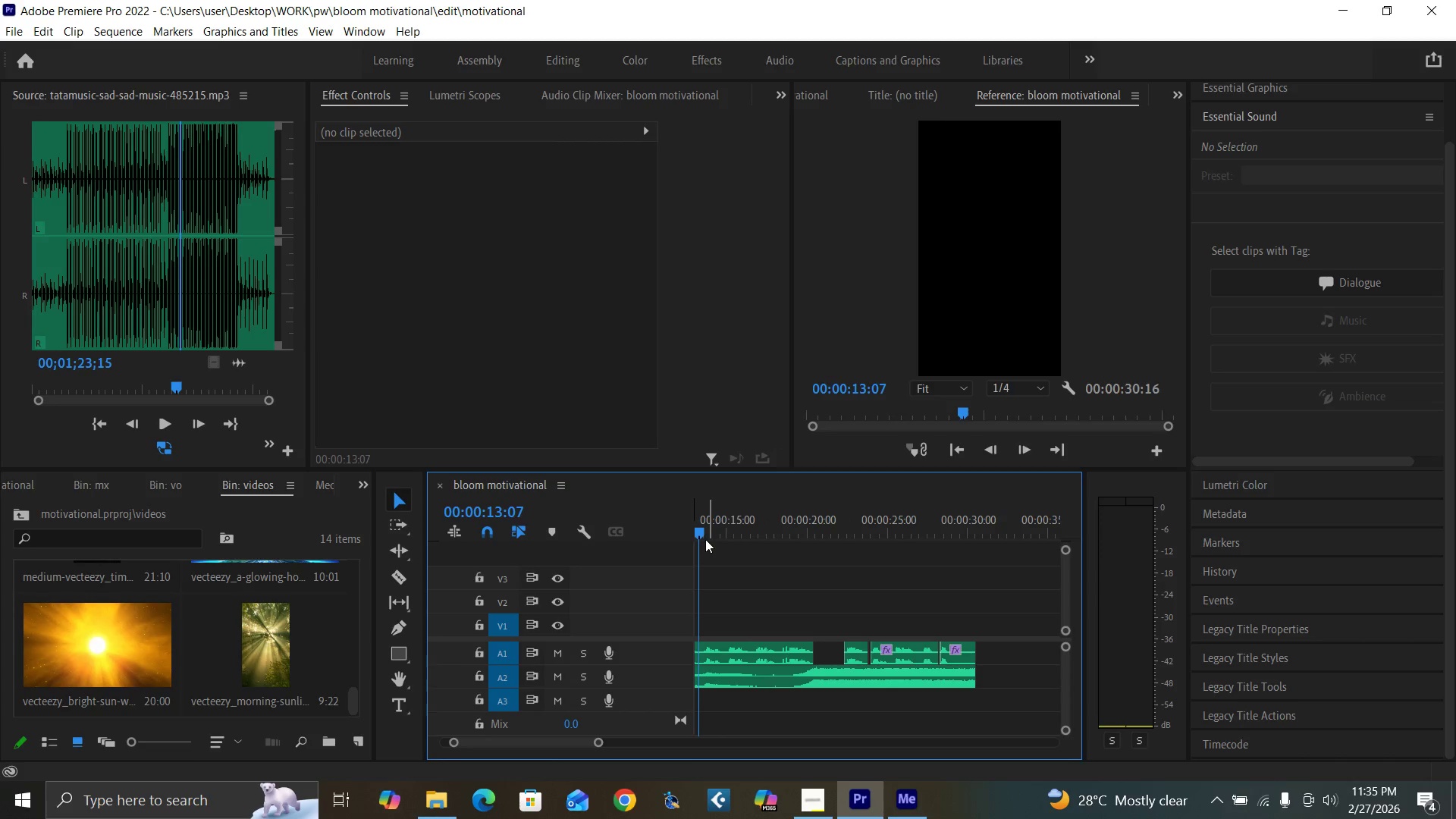 
left_click_drag(start_coordinate=[699, 530], to_coordinate=[682, 532])
 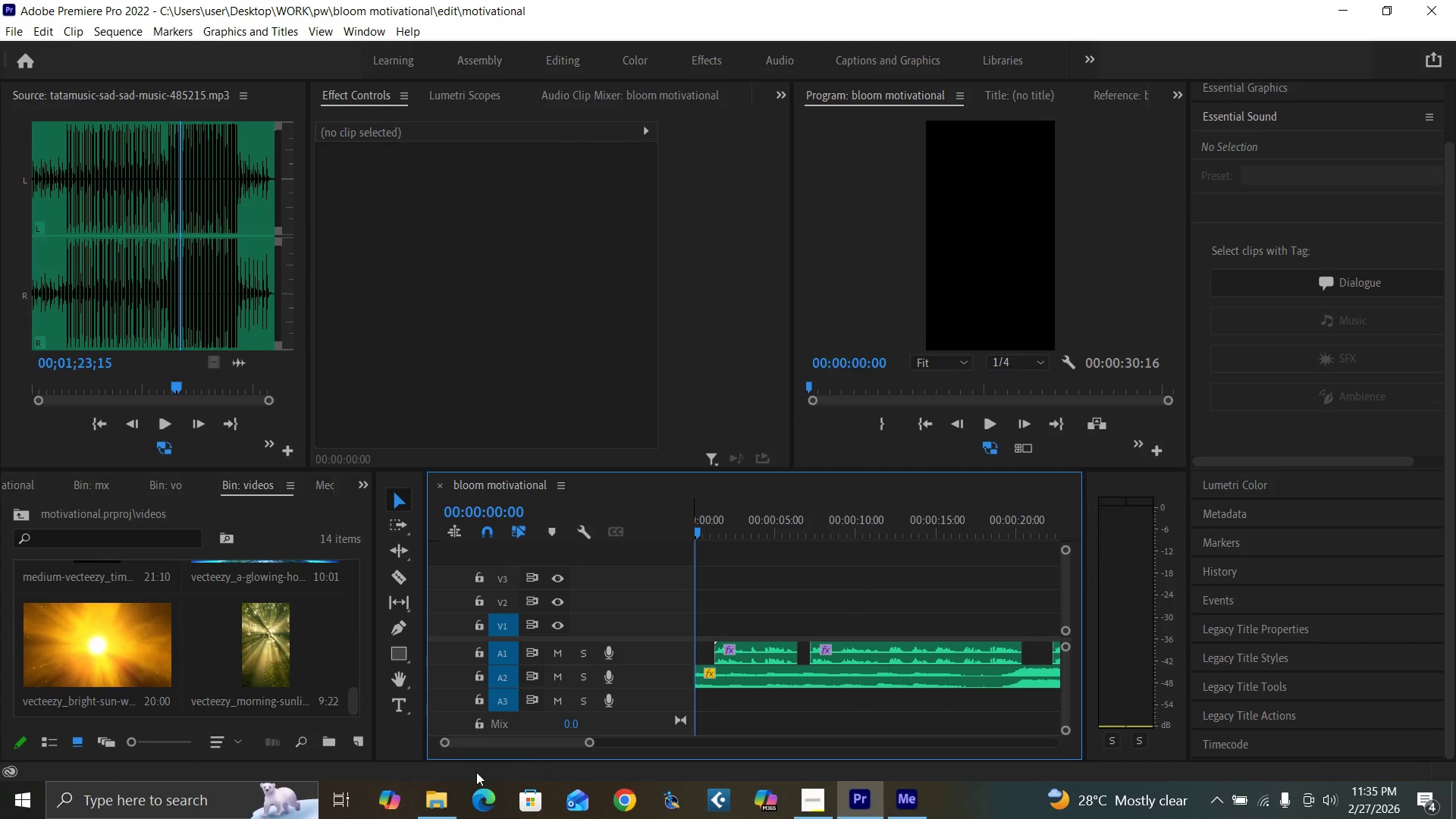 
left_click_drag(start_coordinate=[588, 745], to_coordinate=[621, 761])
 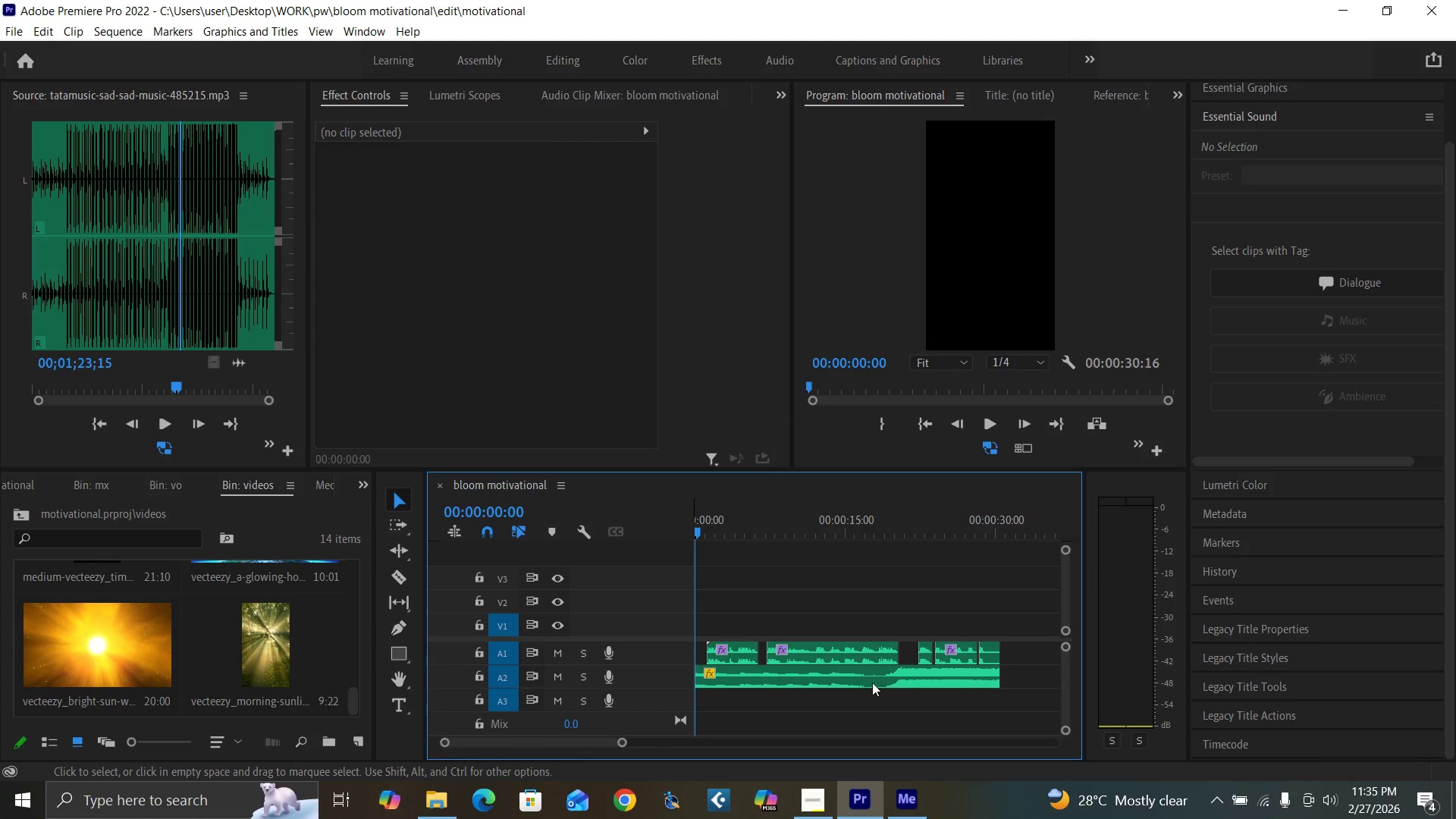 
left_click([879, 679])
 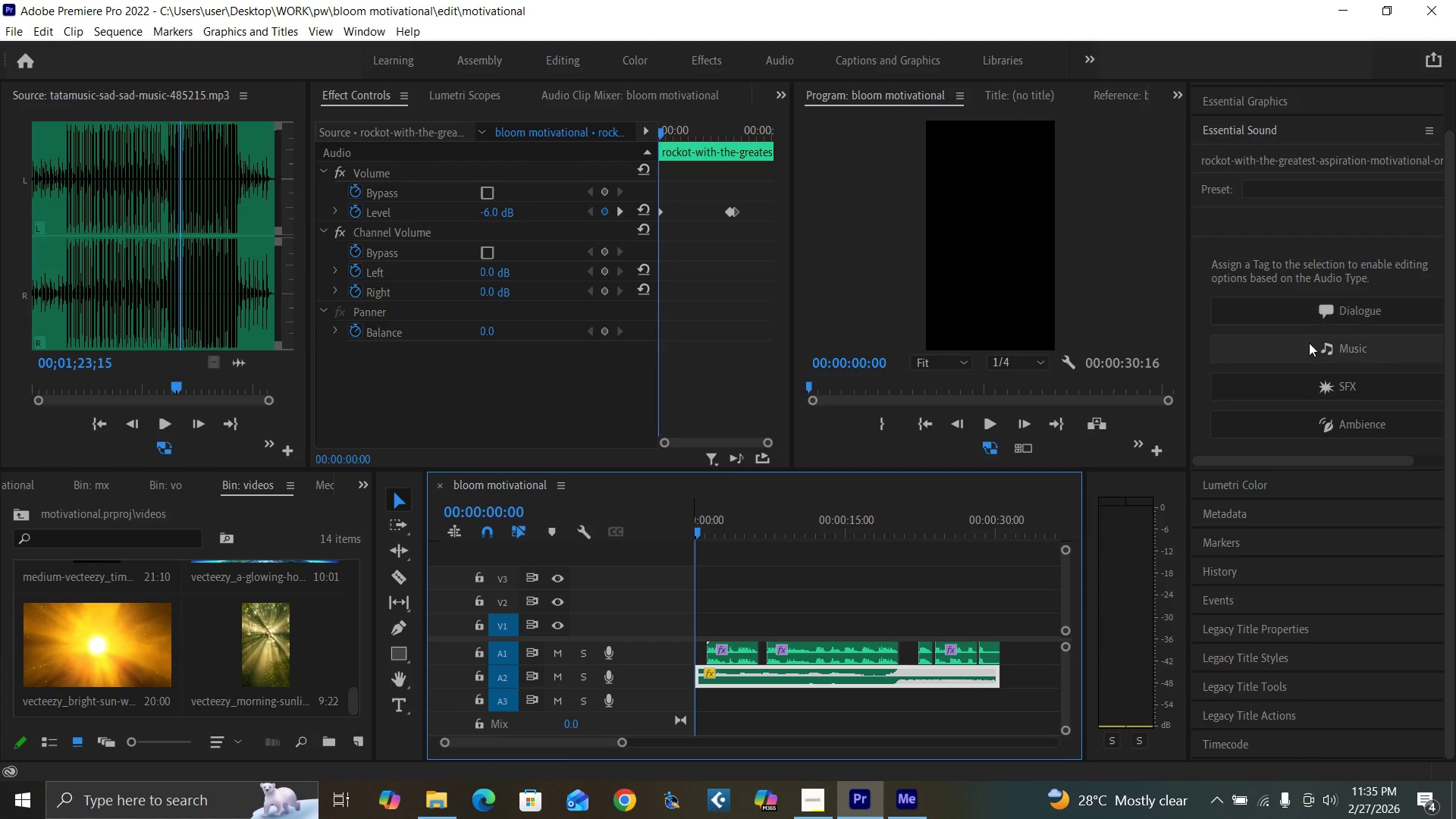 
left_click([1326, 351])
 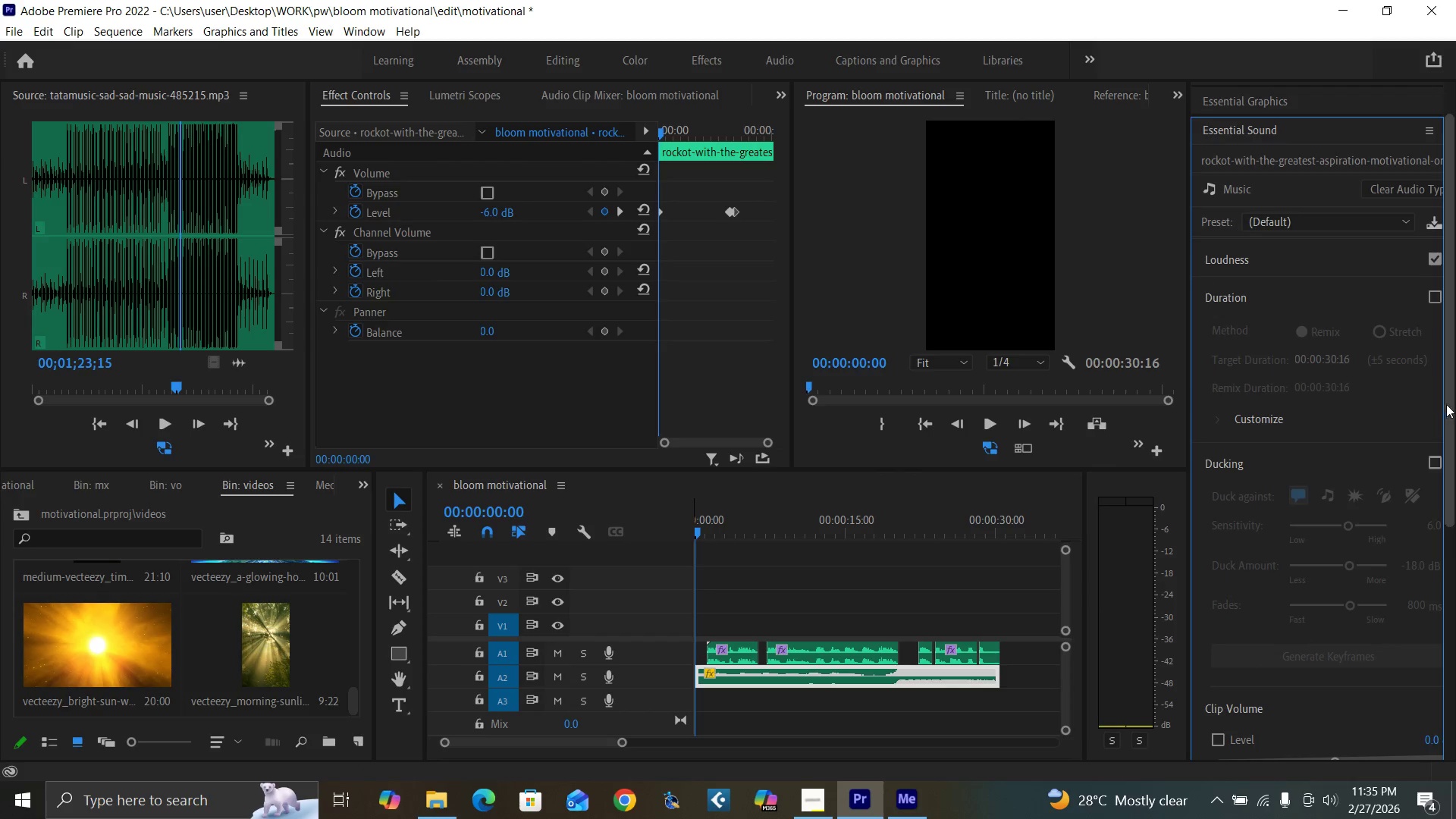 
left_click_drag(start_coordinate=[1446, 390], to_coordinate=[1455, 573])
 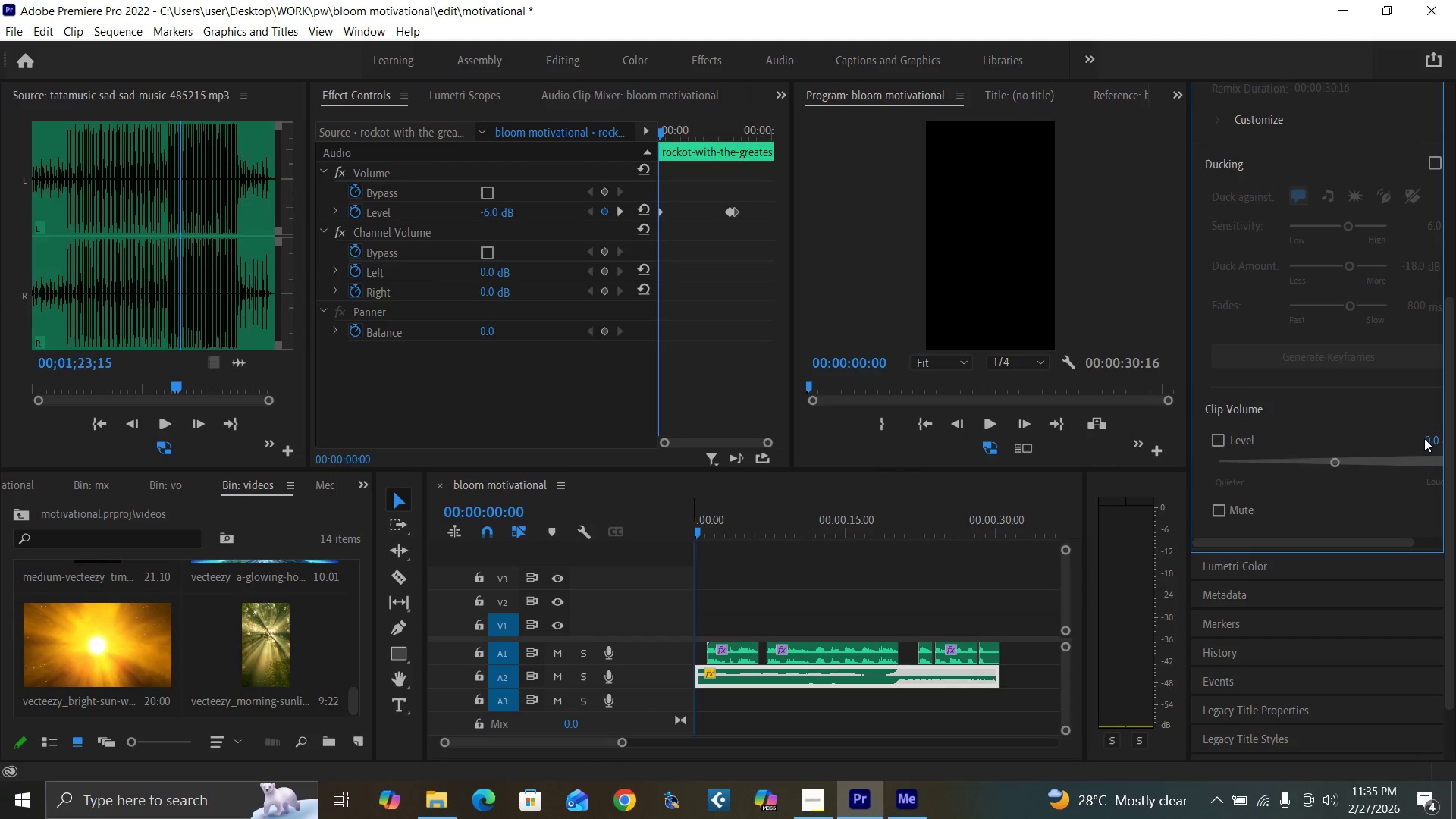 
left_click([1424, 438])
 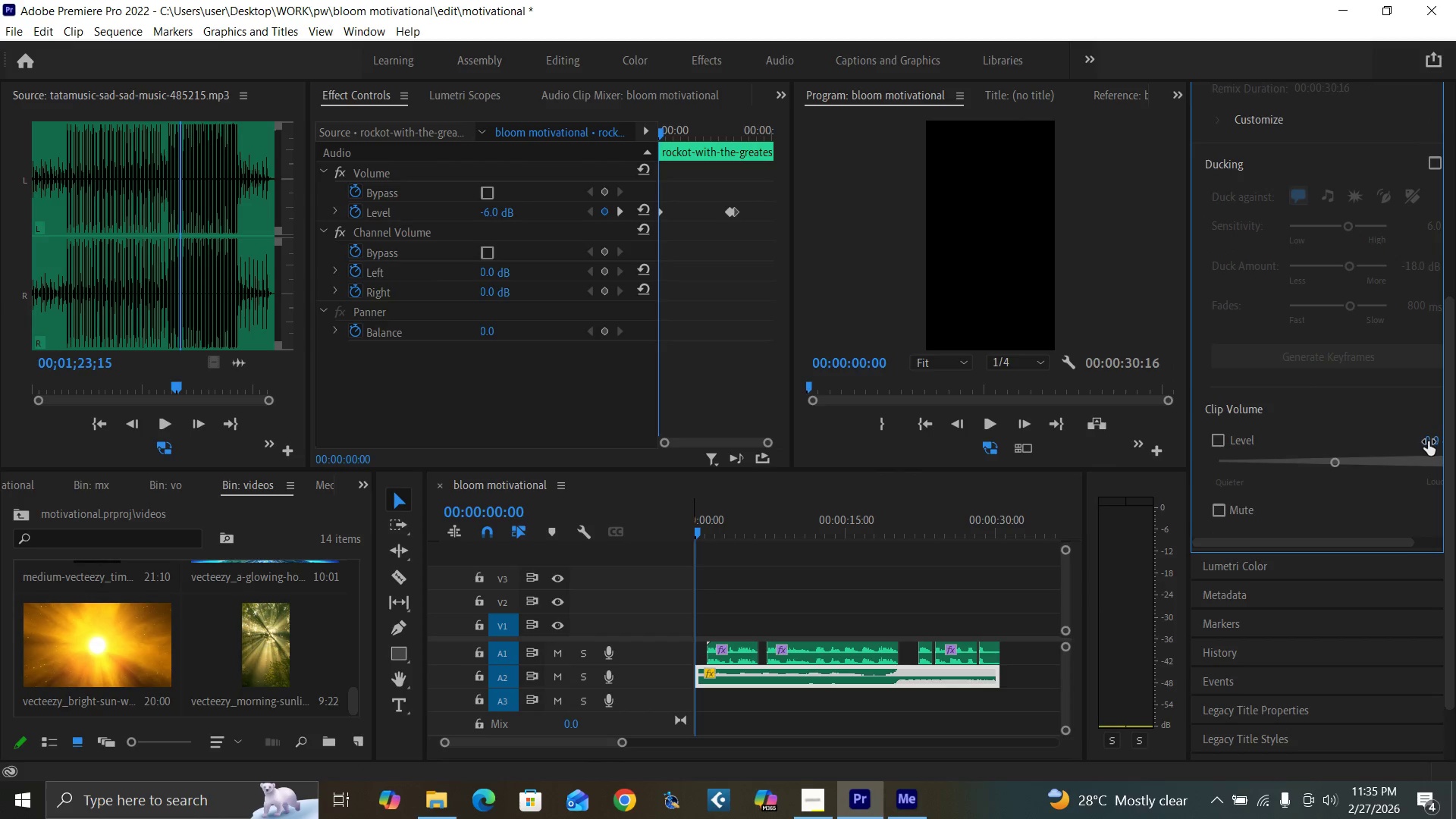 
left_click([1428, 441])
 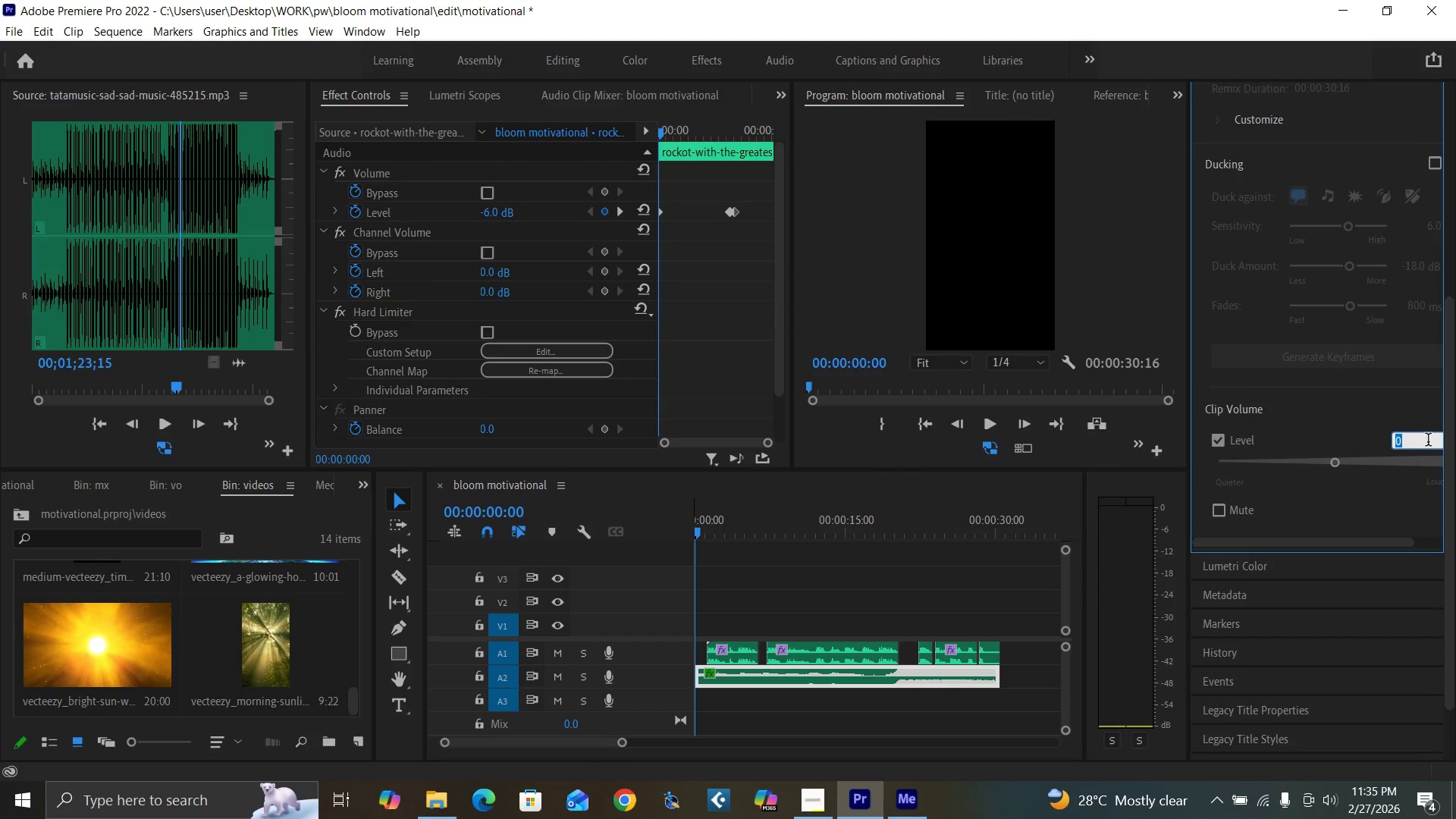 
key(Minus)
 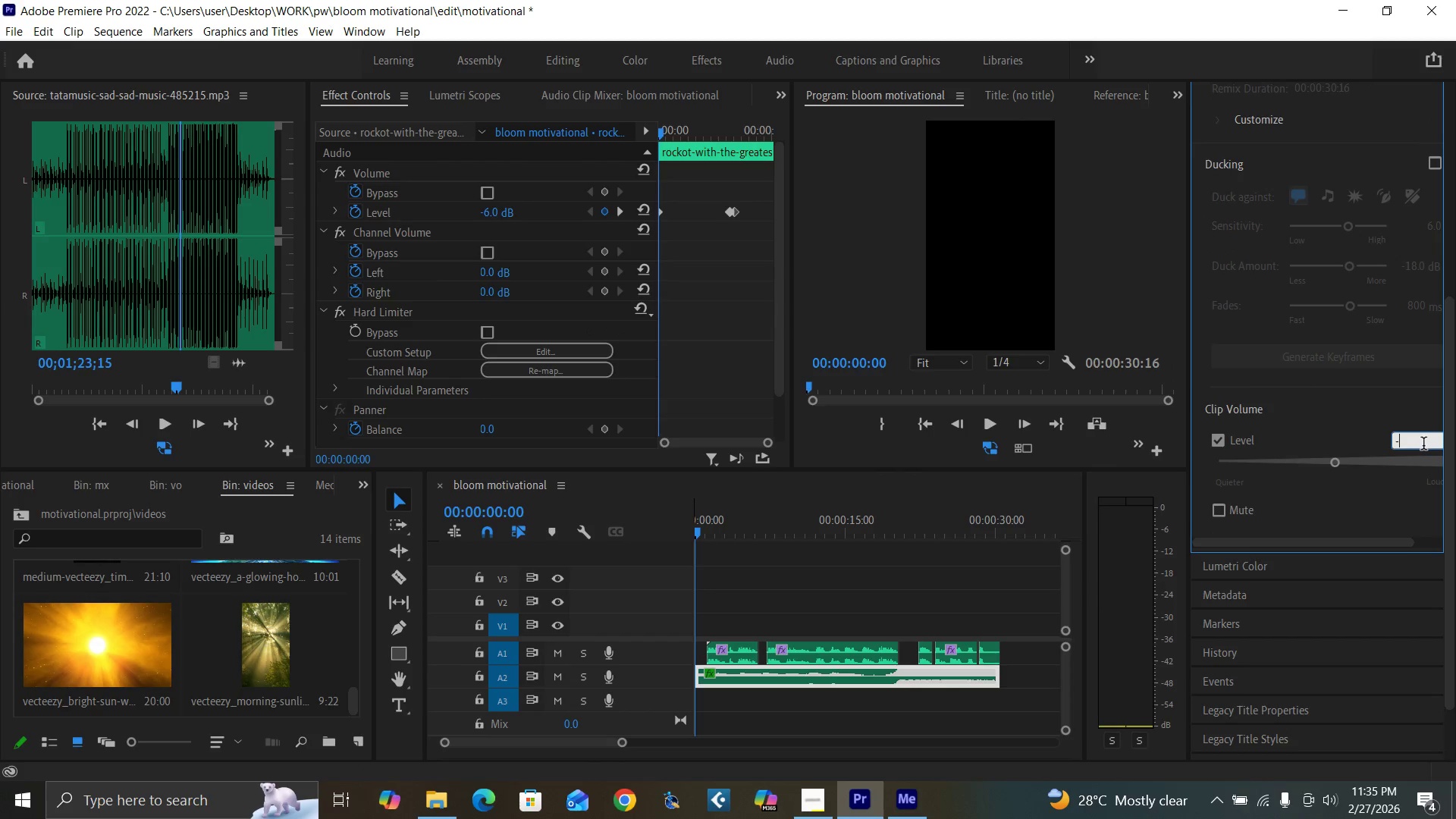 
key(1)
 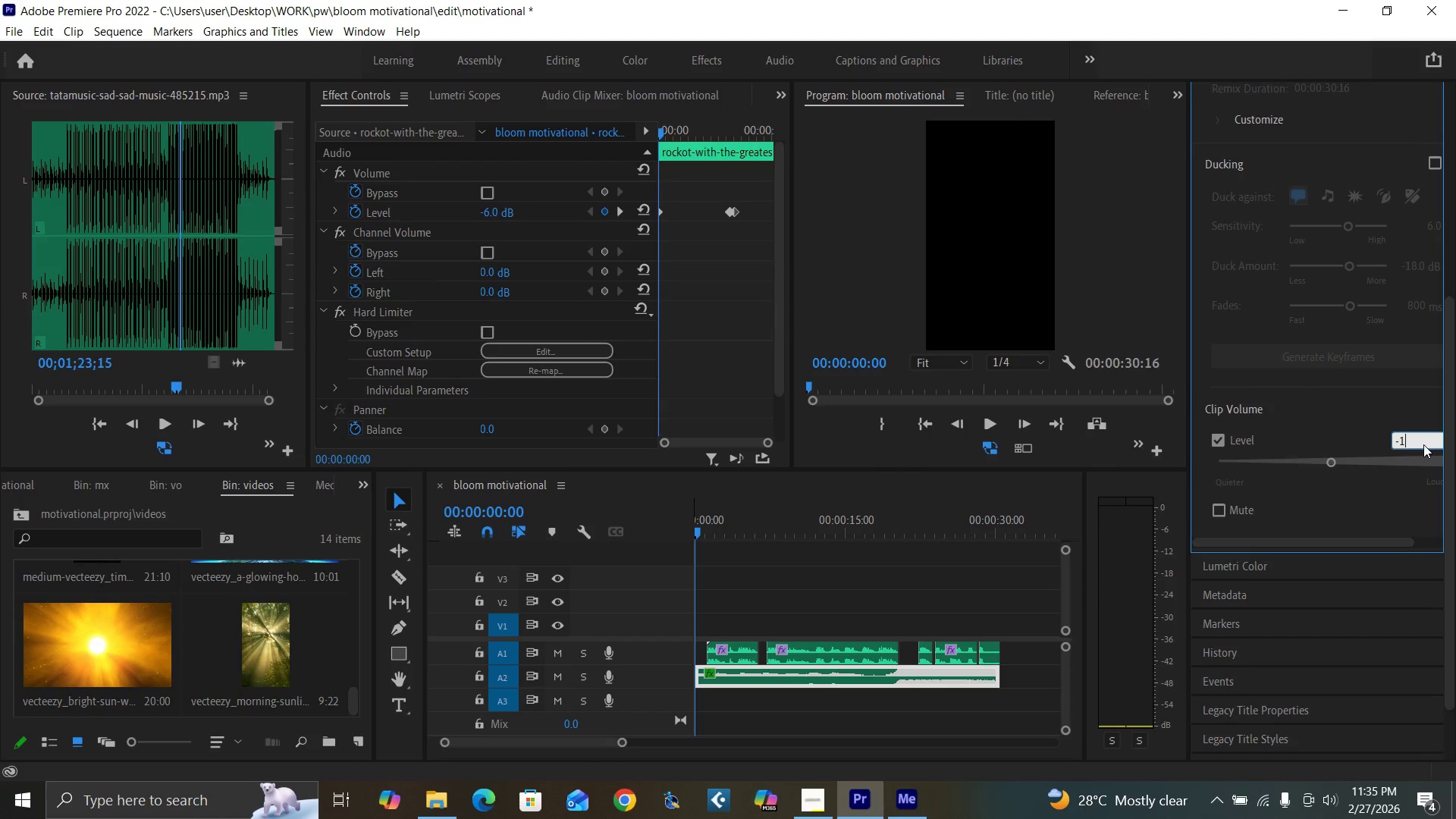 
key(Enter)
 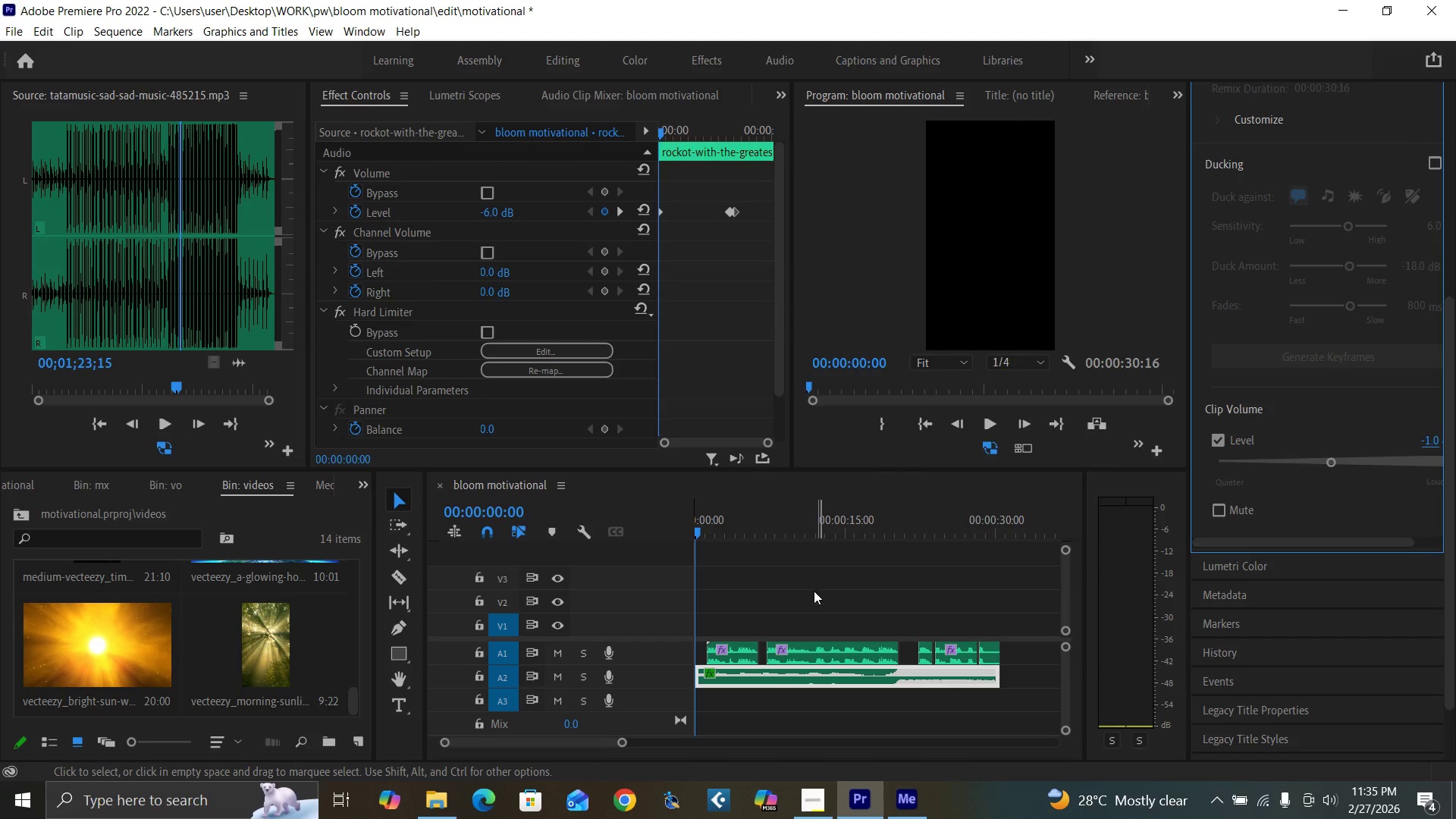 
key(Space)
 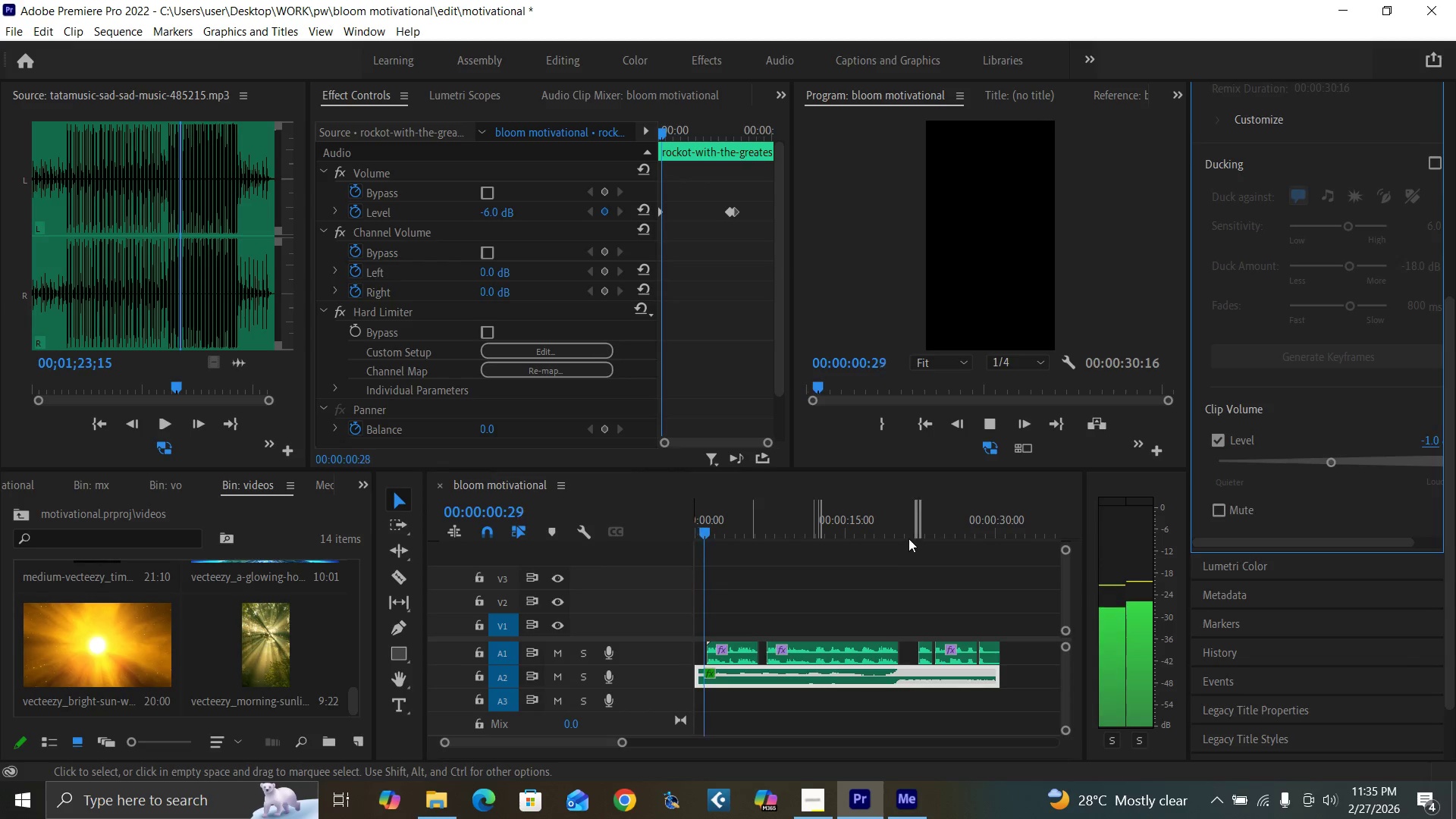 
left_click([895, 533])
 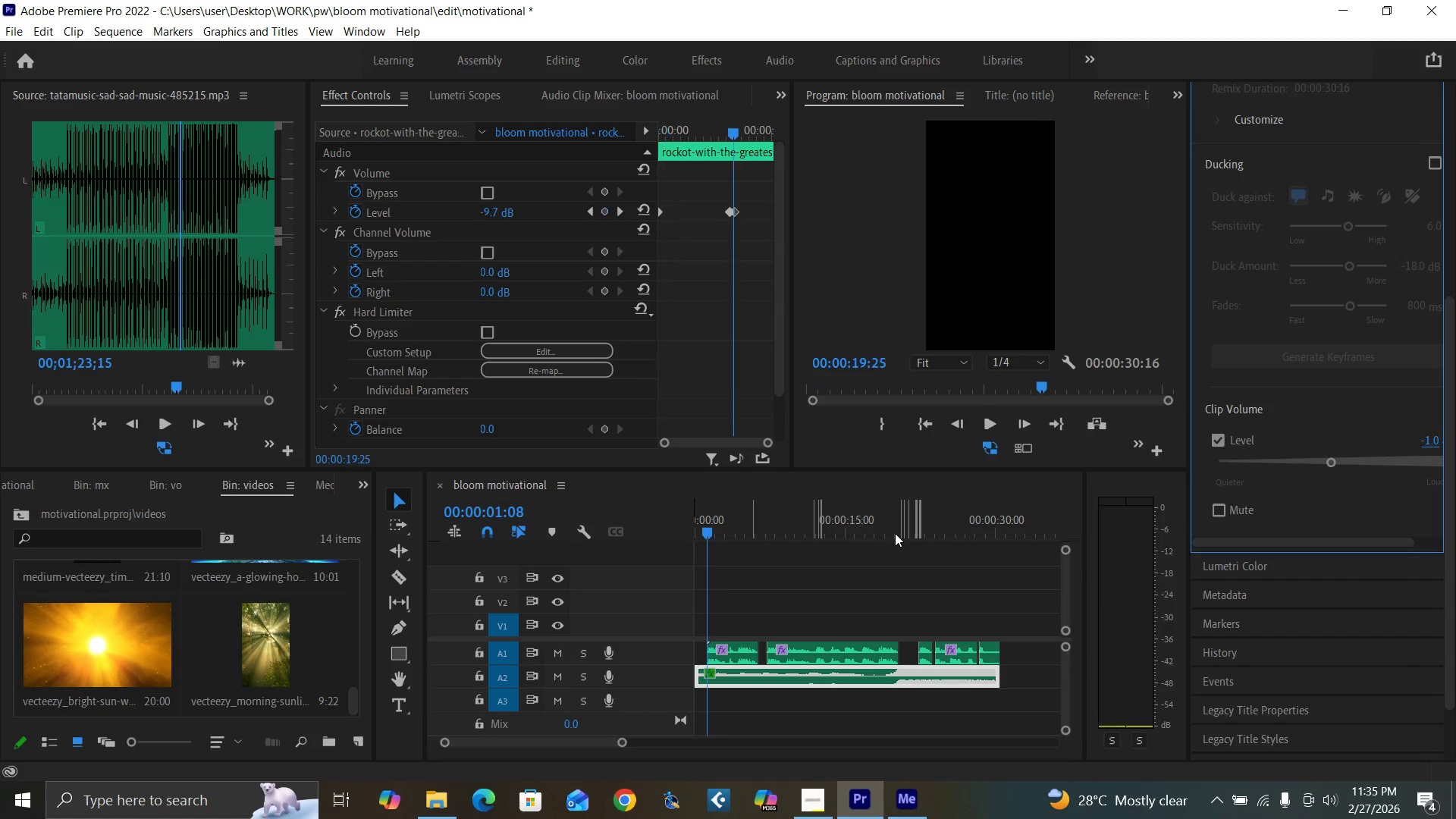 
key(Space)
 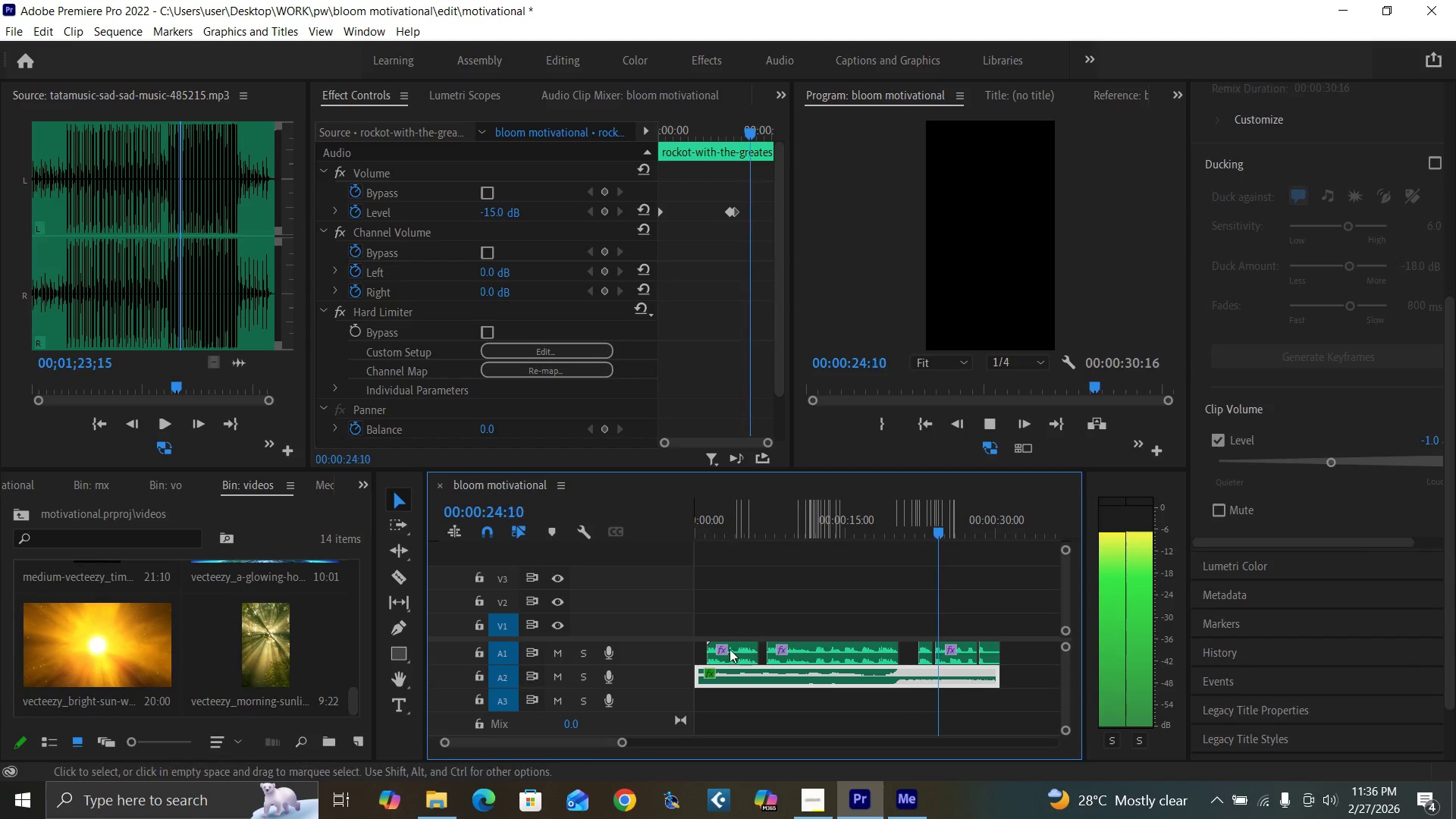 
wait(6.08)
 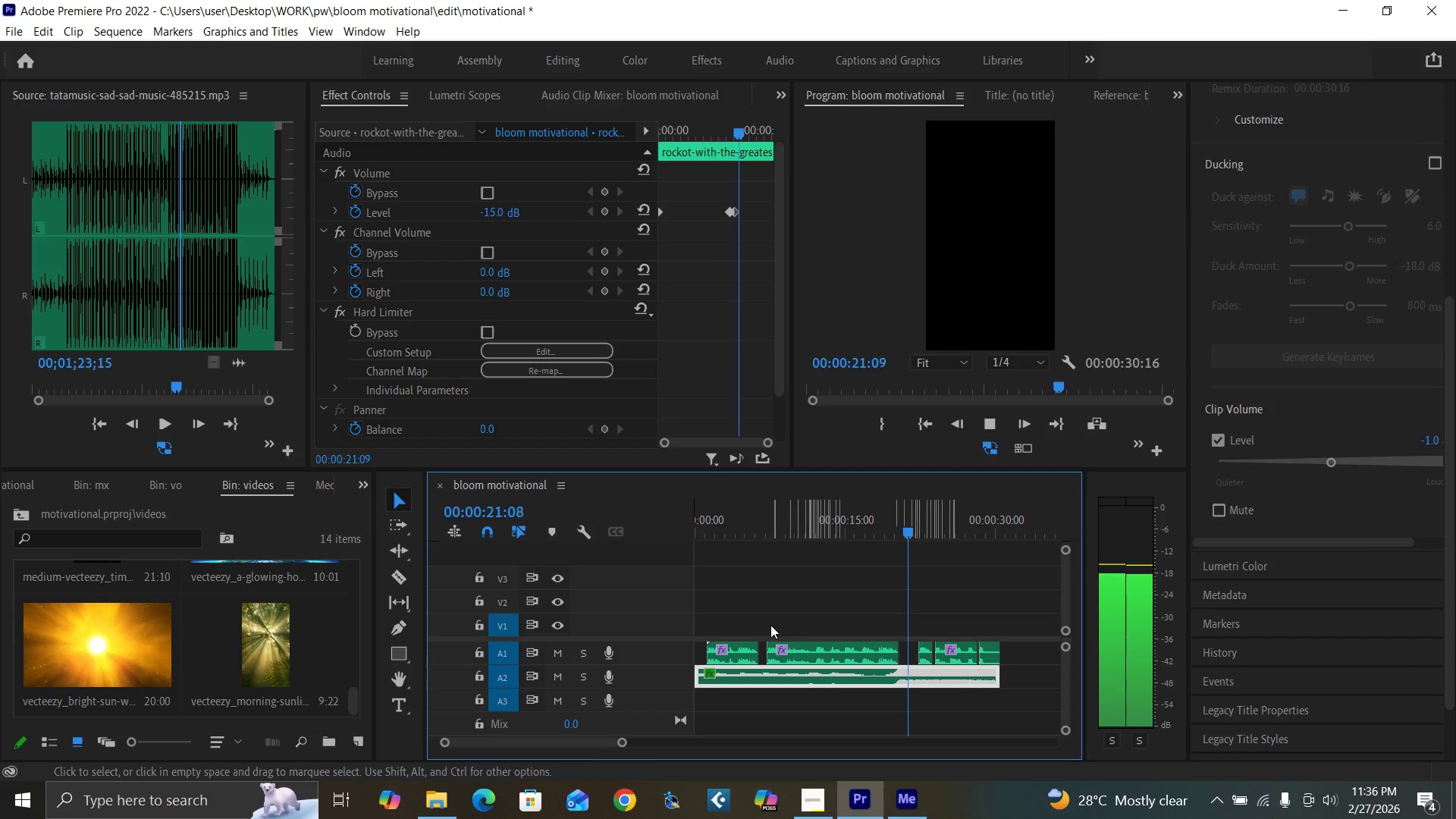 
key(Space)
 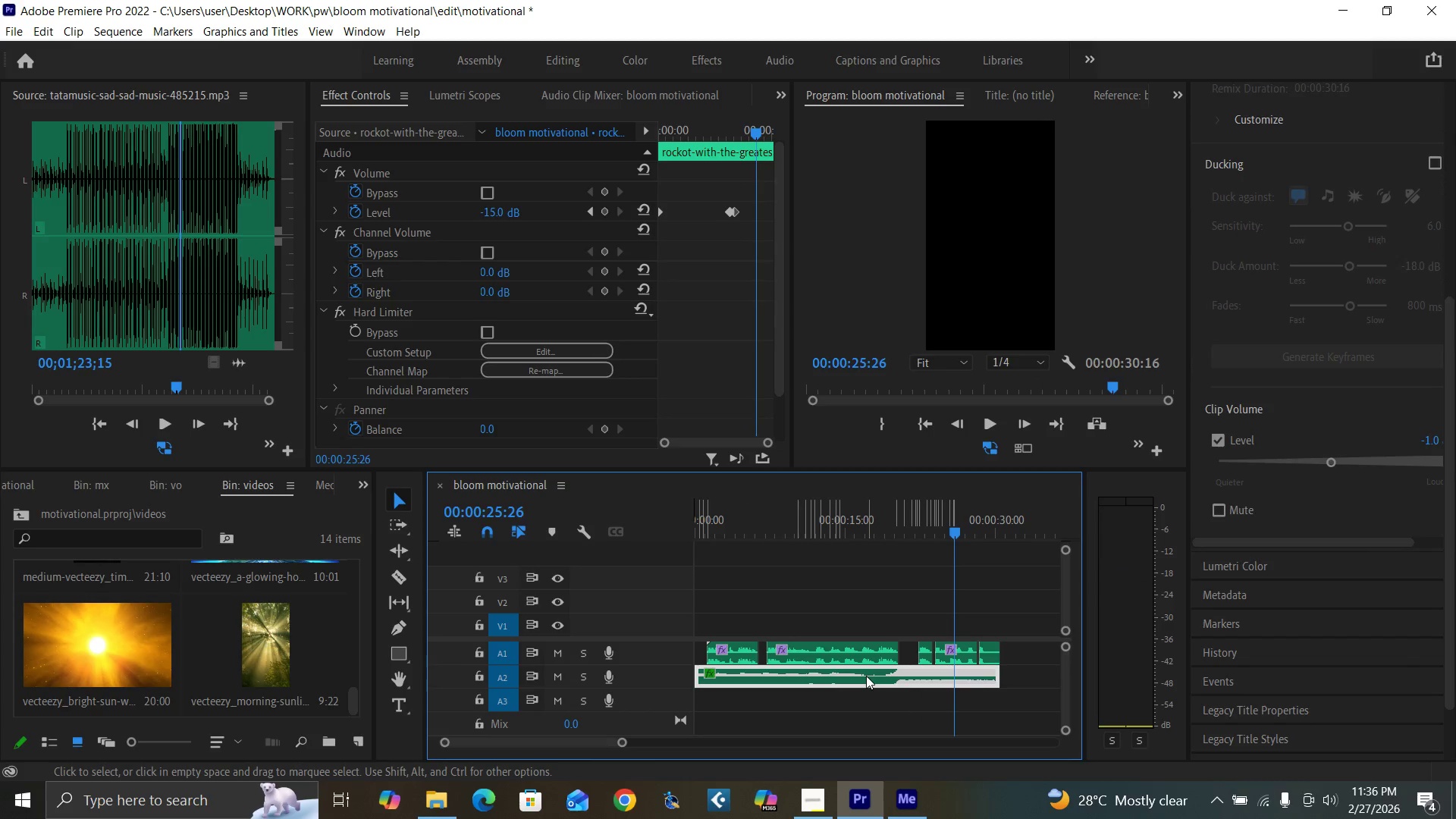 
left_click([866, 676])
 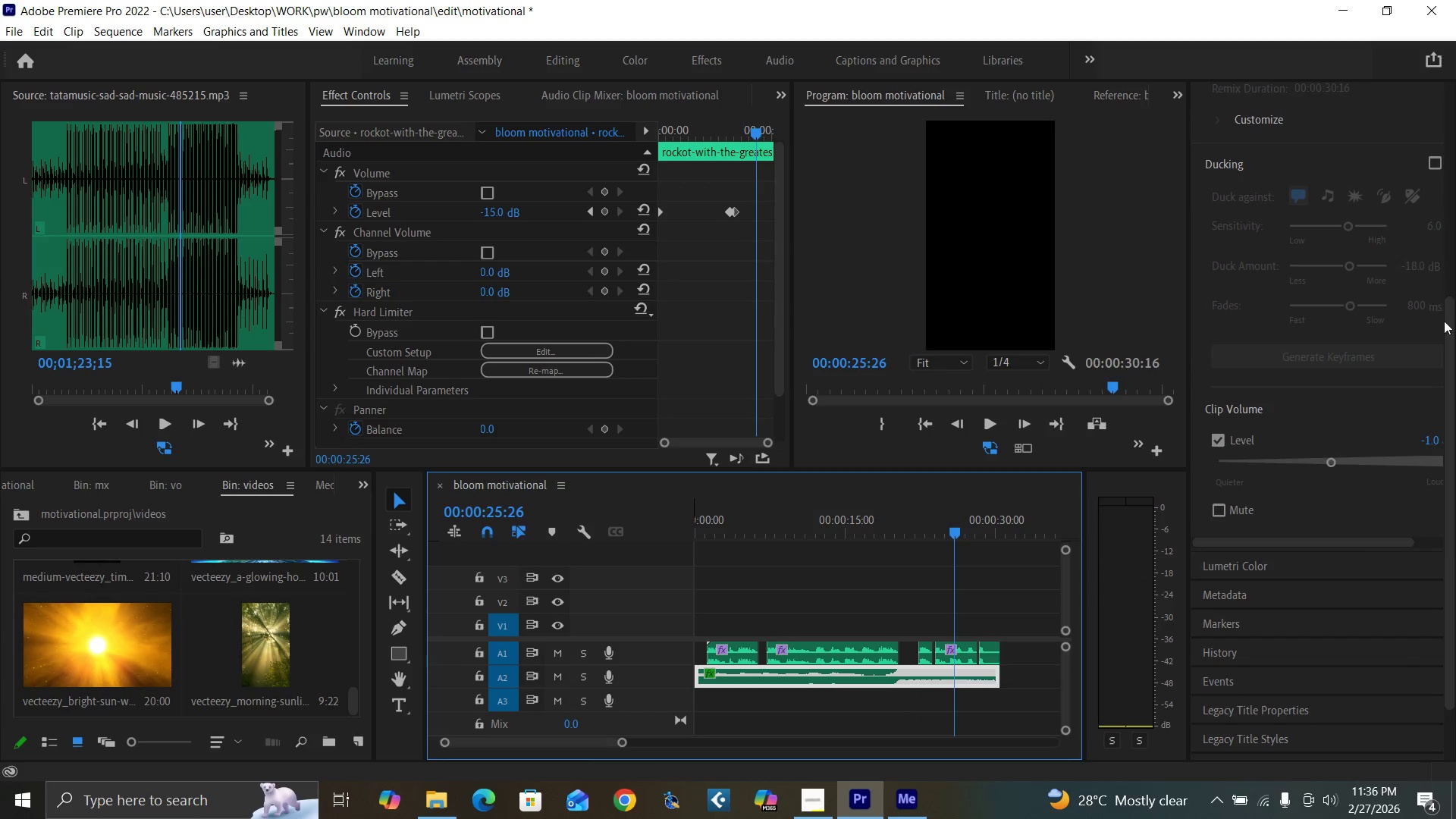 
left_click_drag(start_coordinate=[1451, 331], to_coordinate=[1402, 113])
 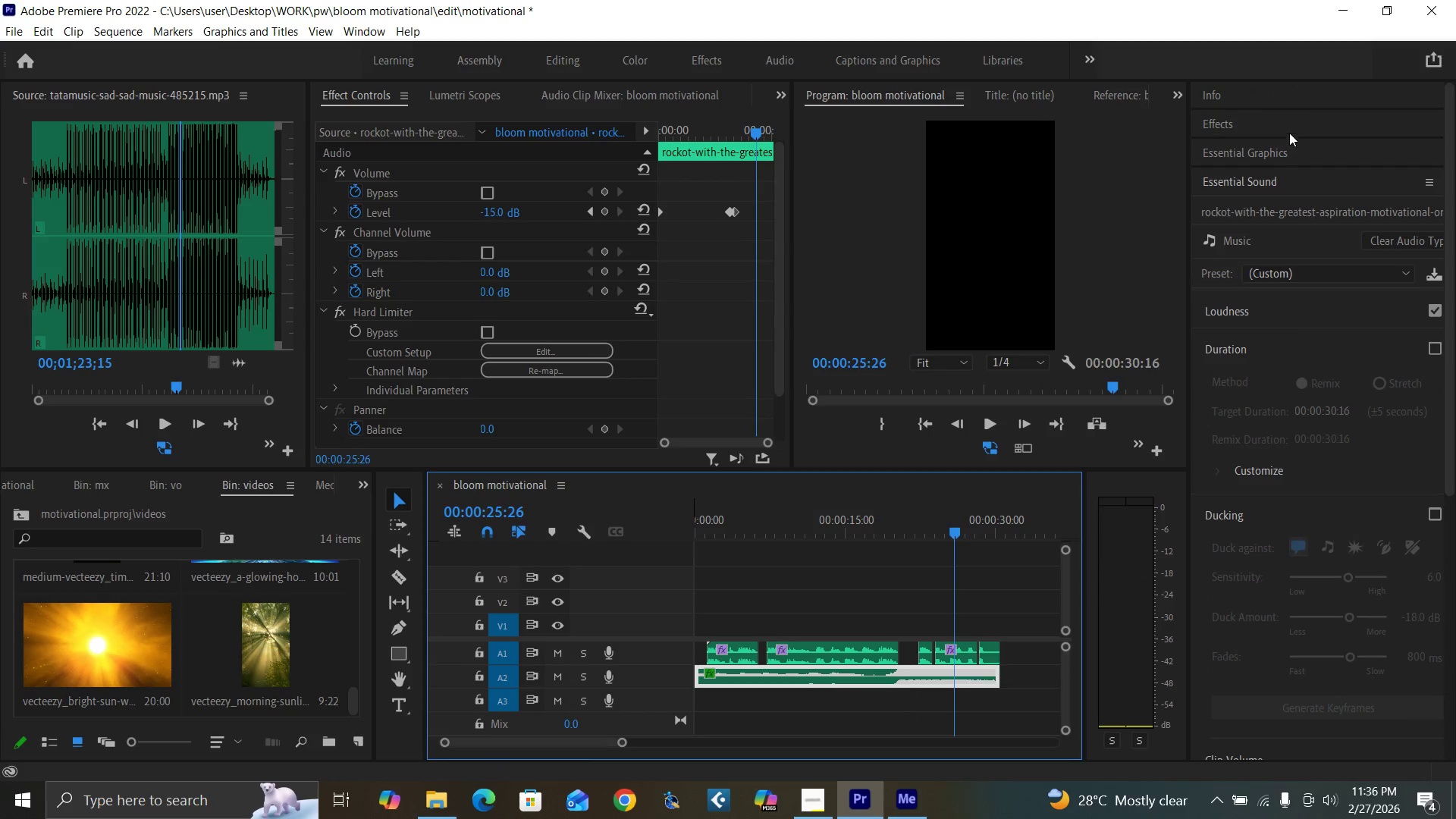 
left_click([1271, 127])
 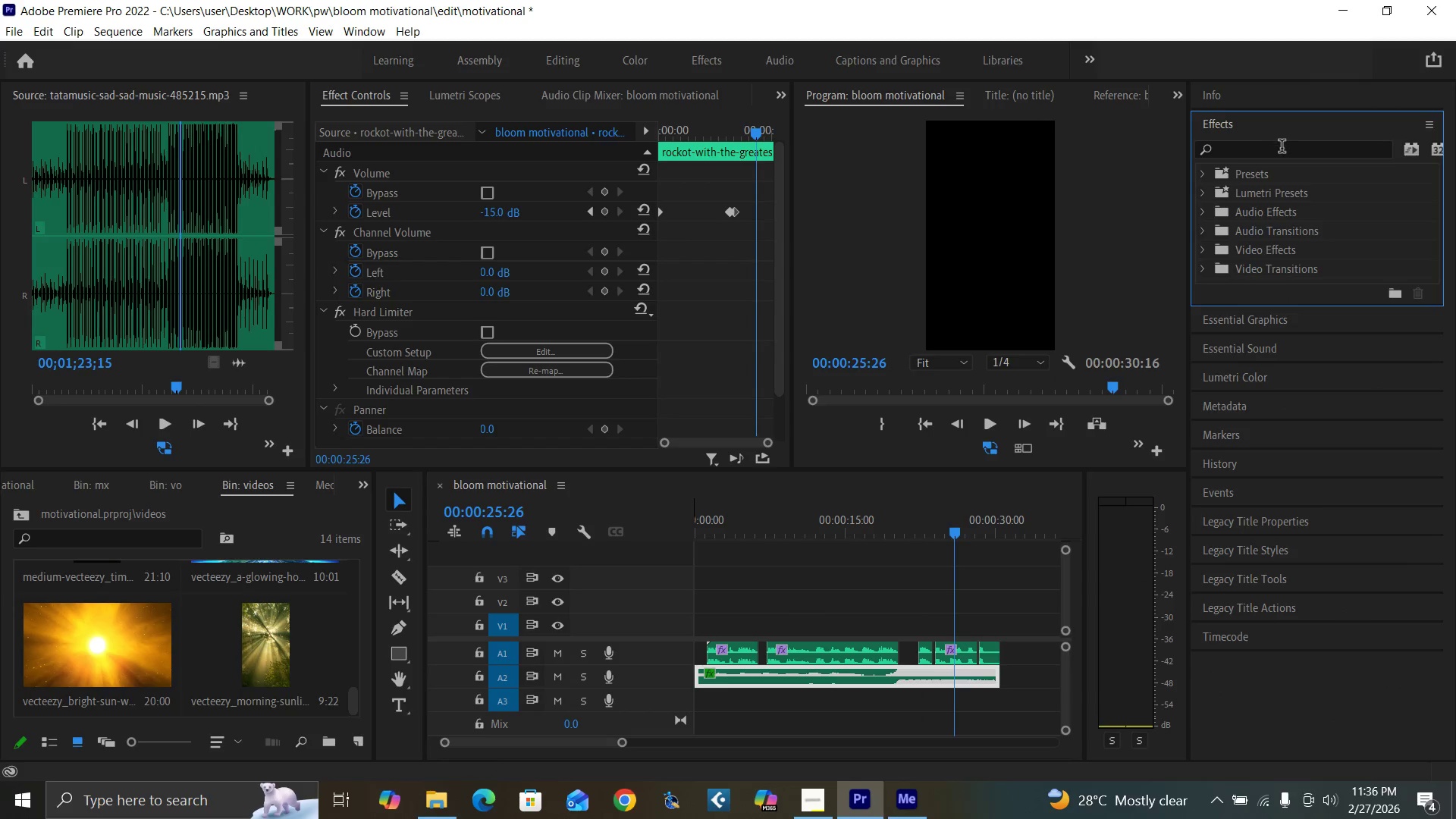 
left_click([1282, 148])
 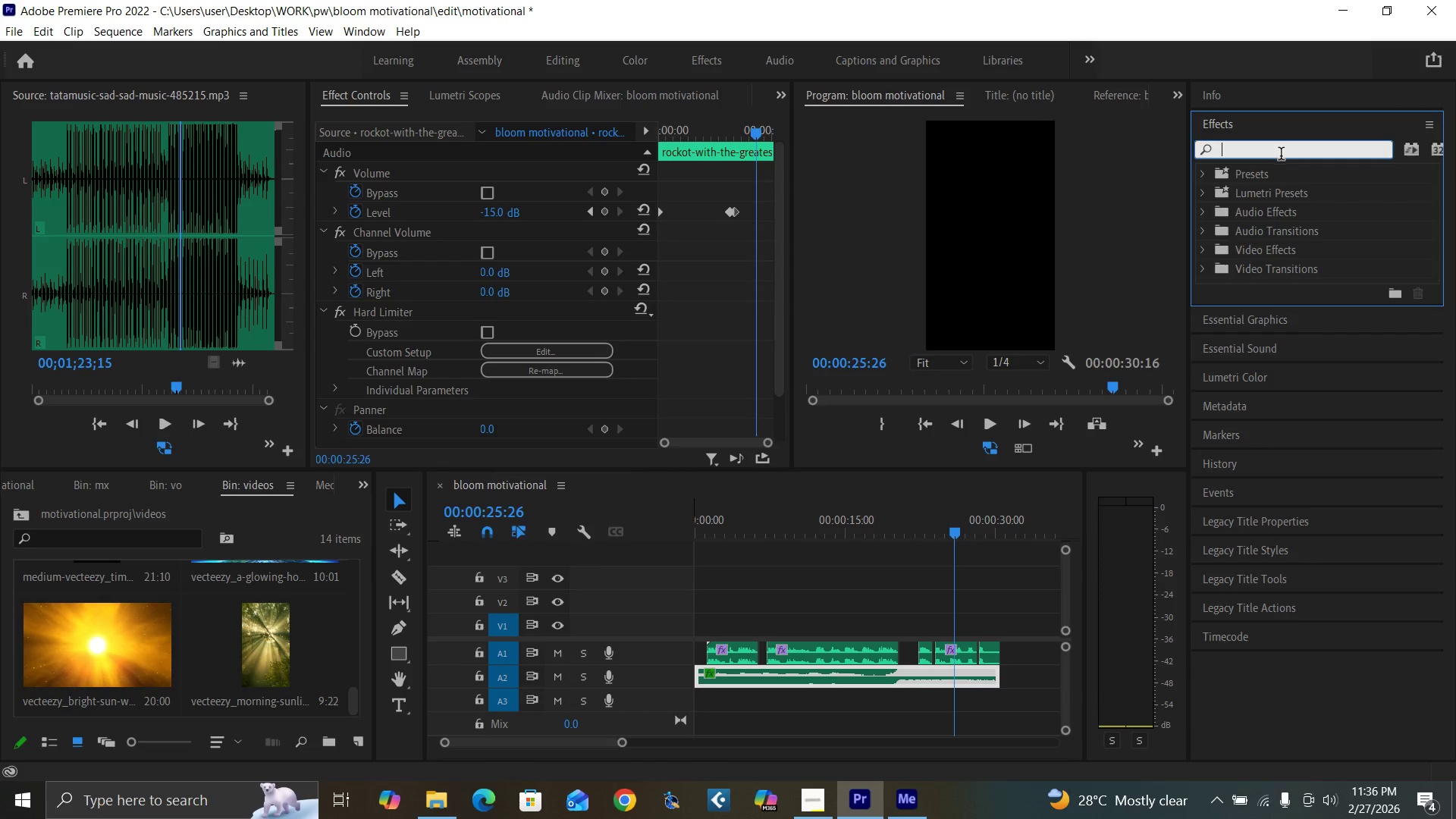 
key(M)
 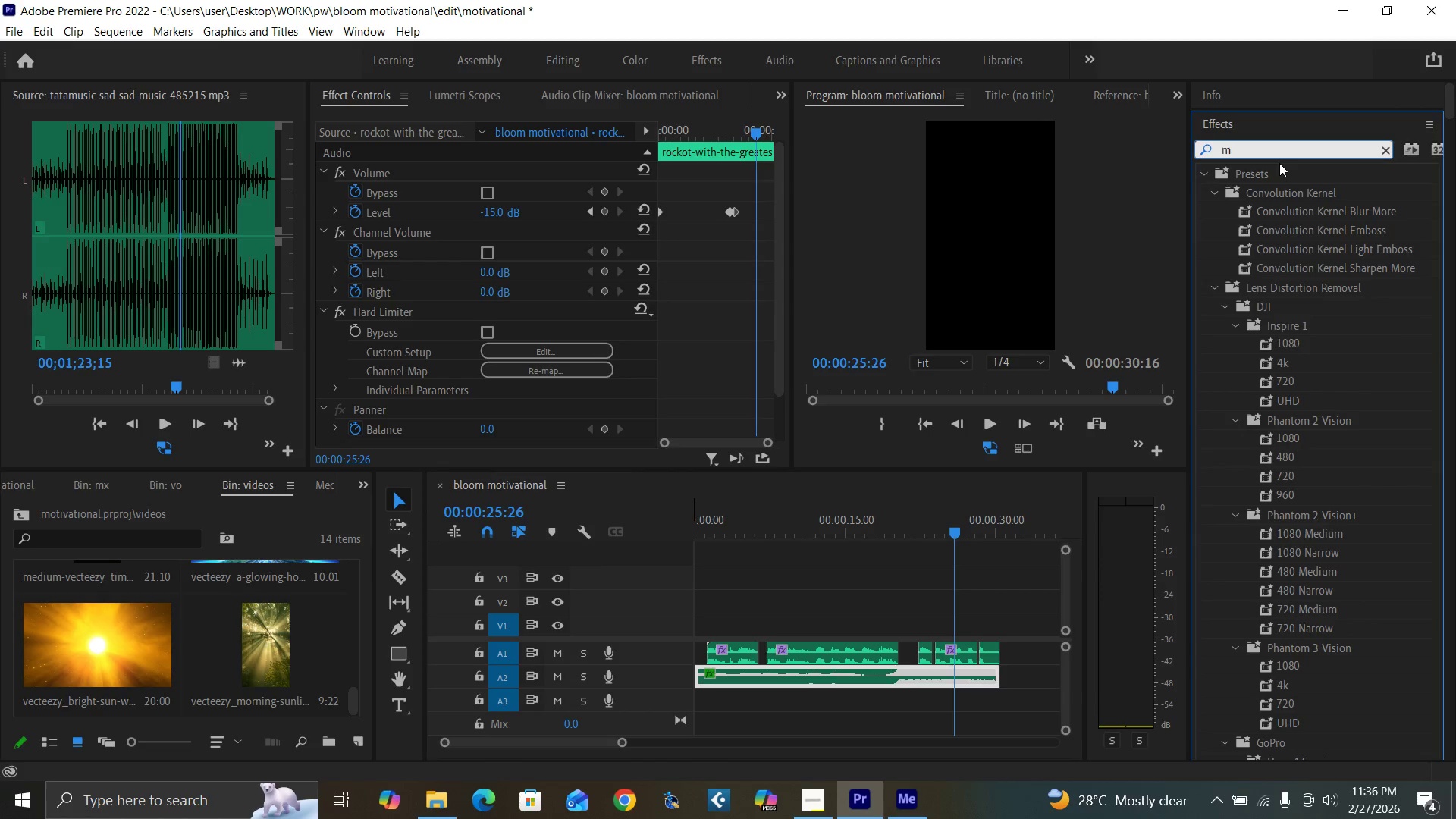 
type(aster)
 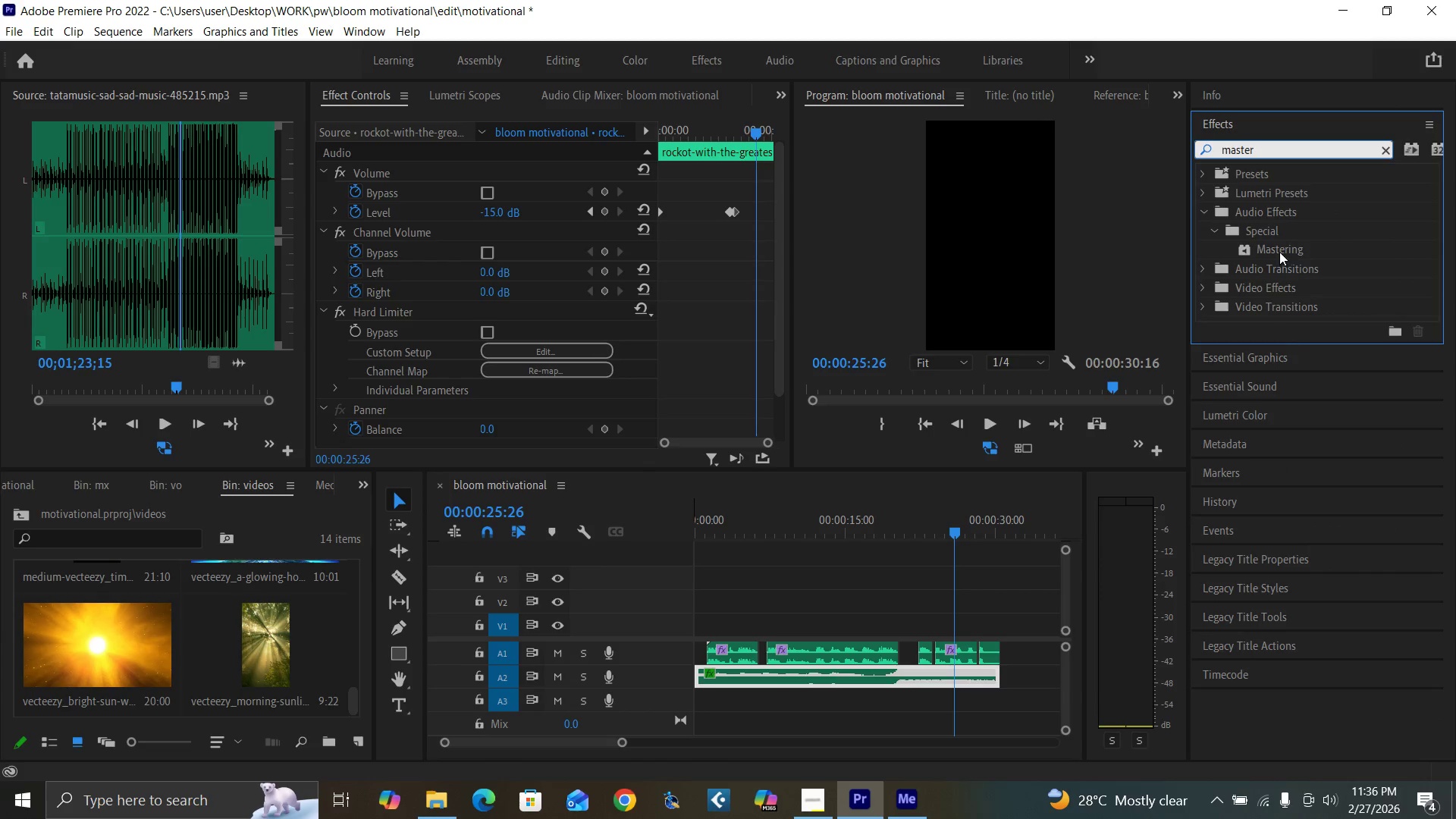 
left_click_drag(start_coordinate=[1278, 247], to_coordinate=[838, 673])
 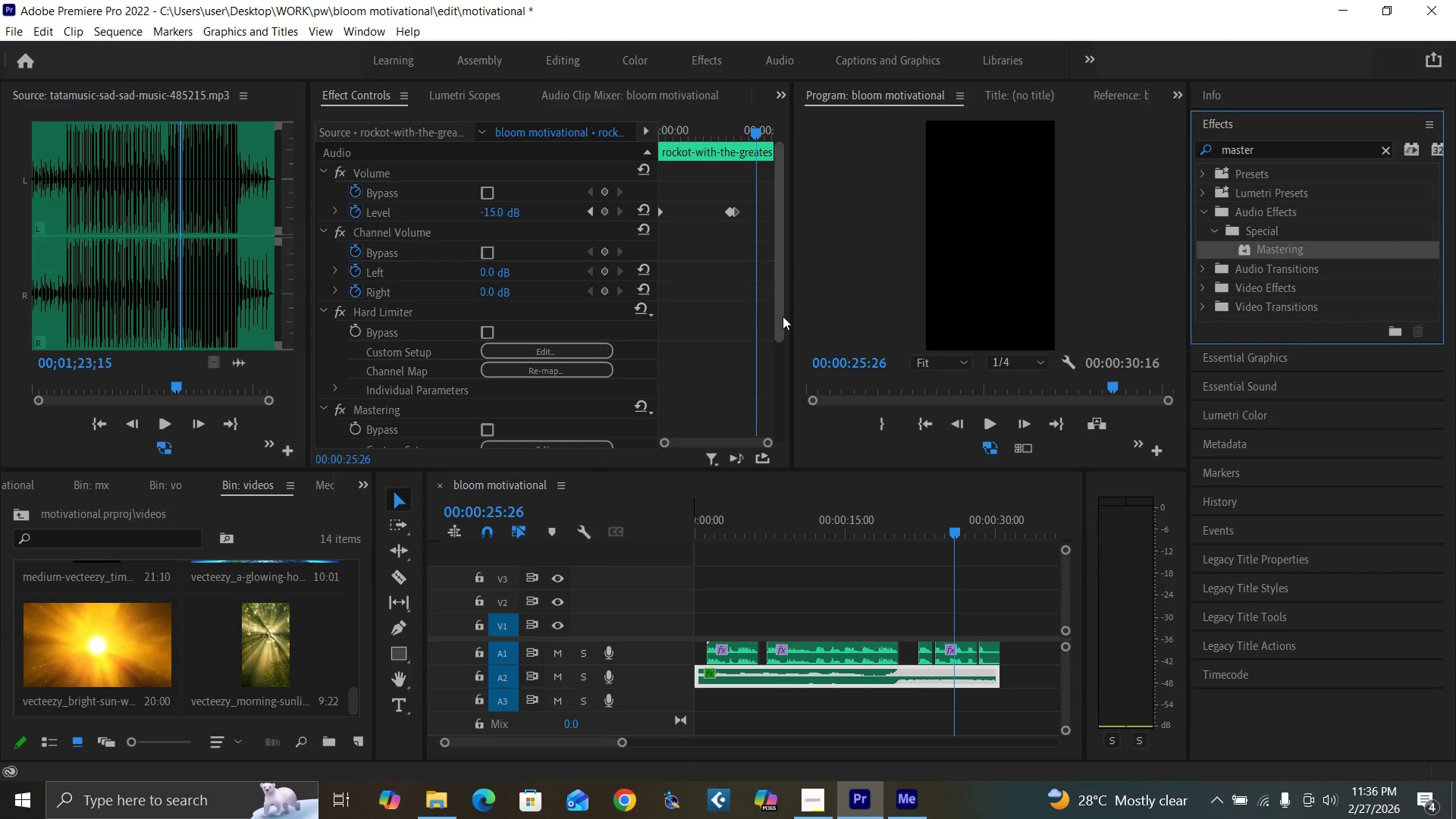 
left_click_drag(start_coordinate=[779, 315], to_coordinate=[777, 469])
 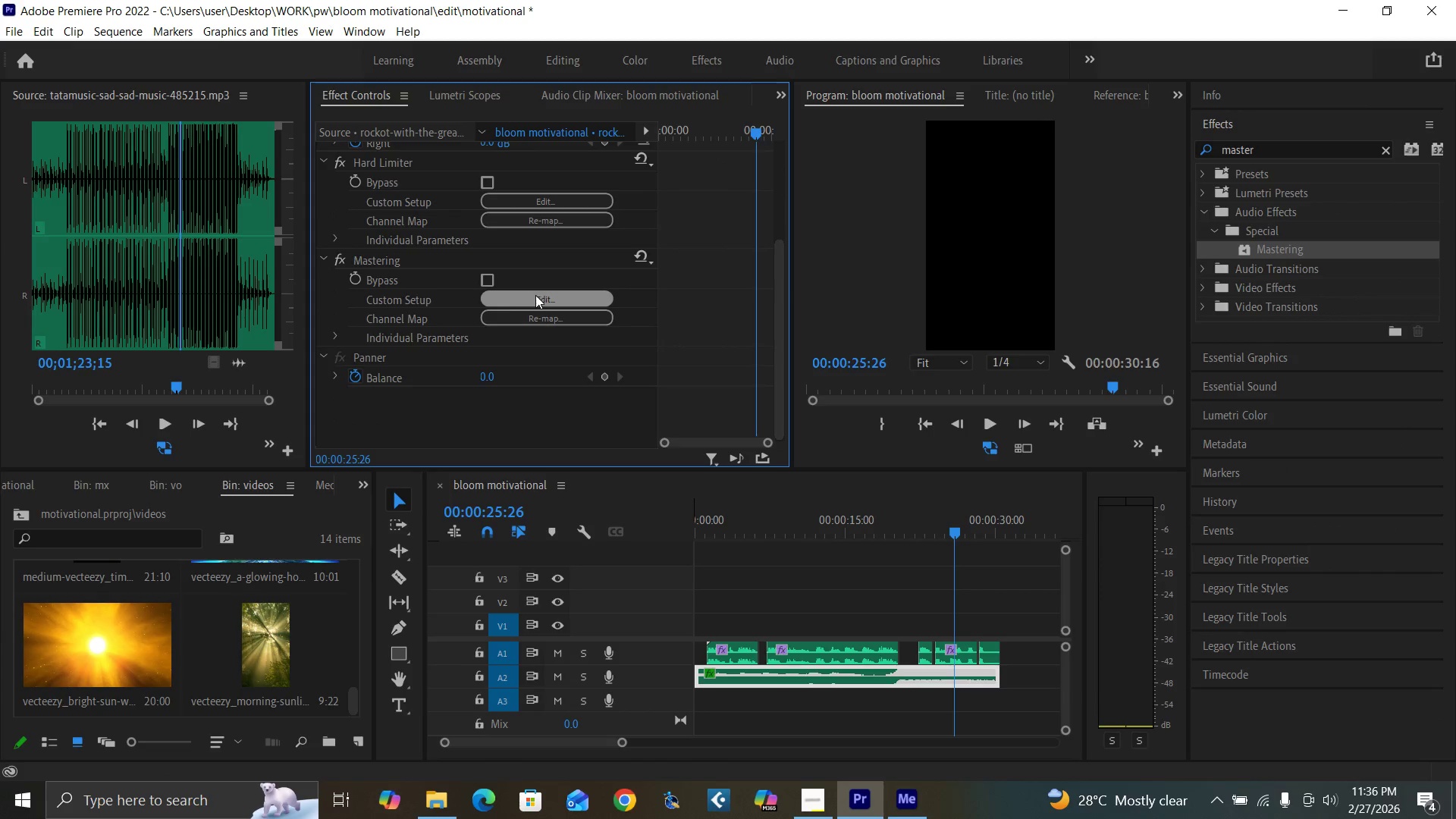 
left_click([539, 296])
 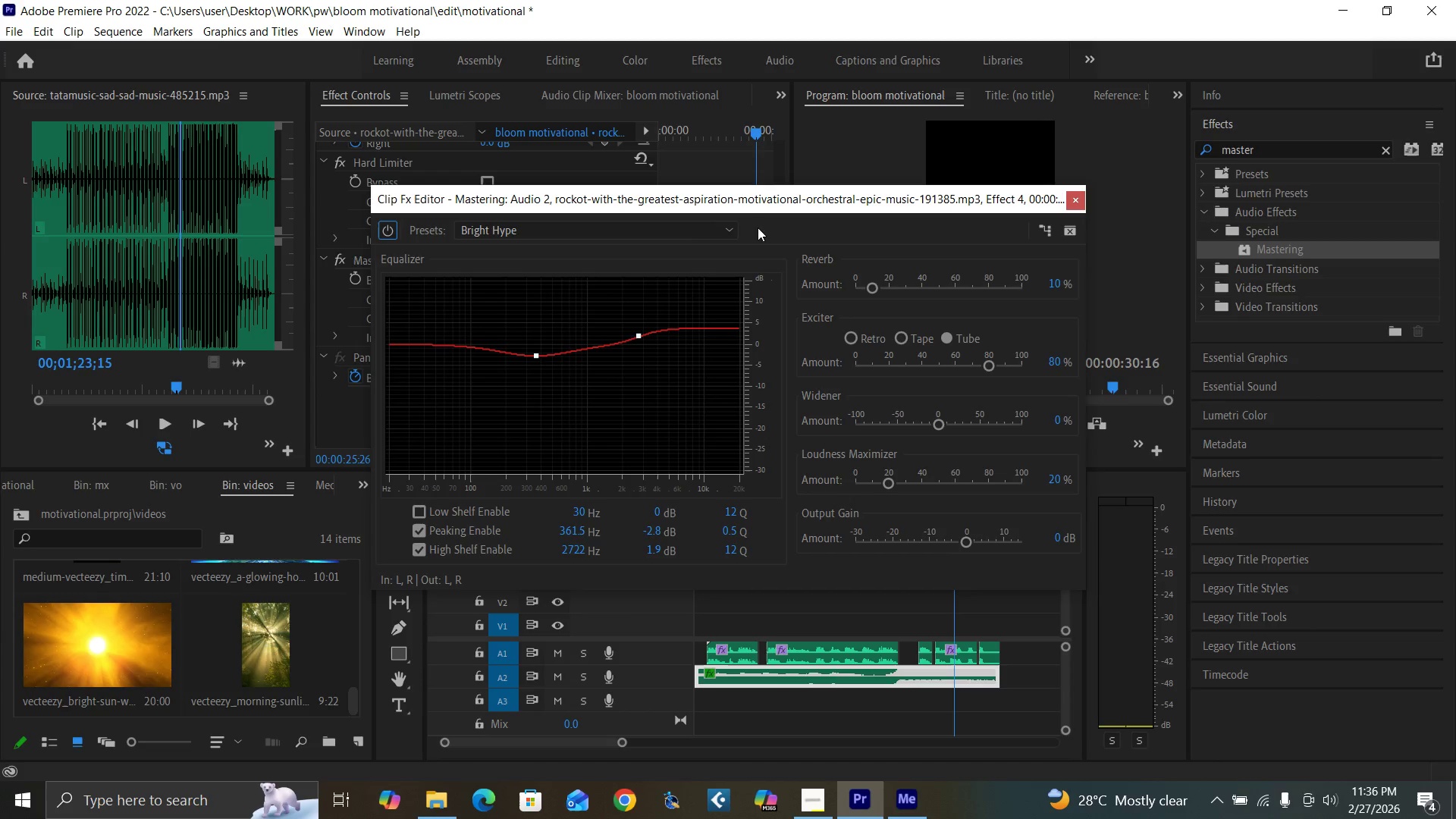 
left_click([660, 234])
 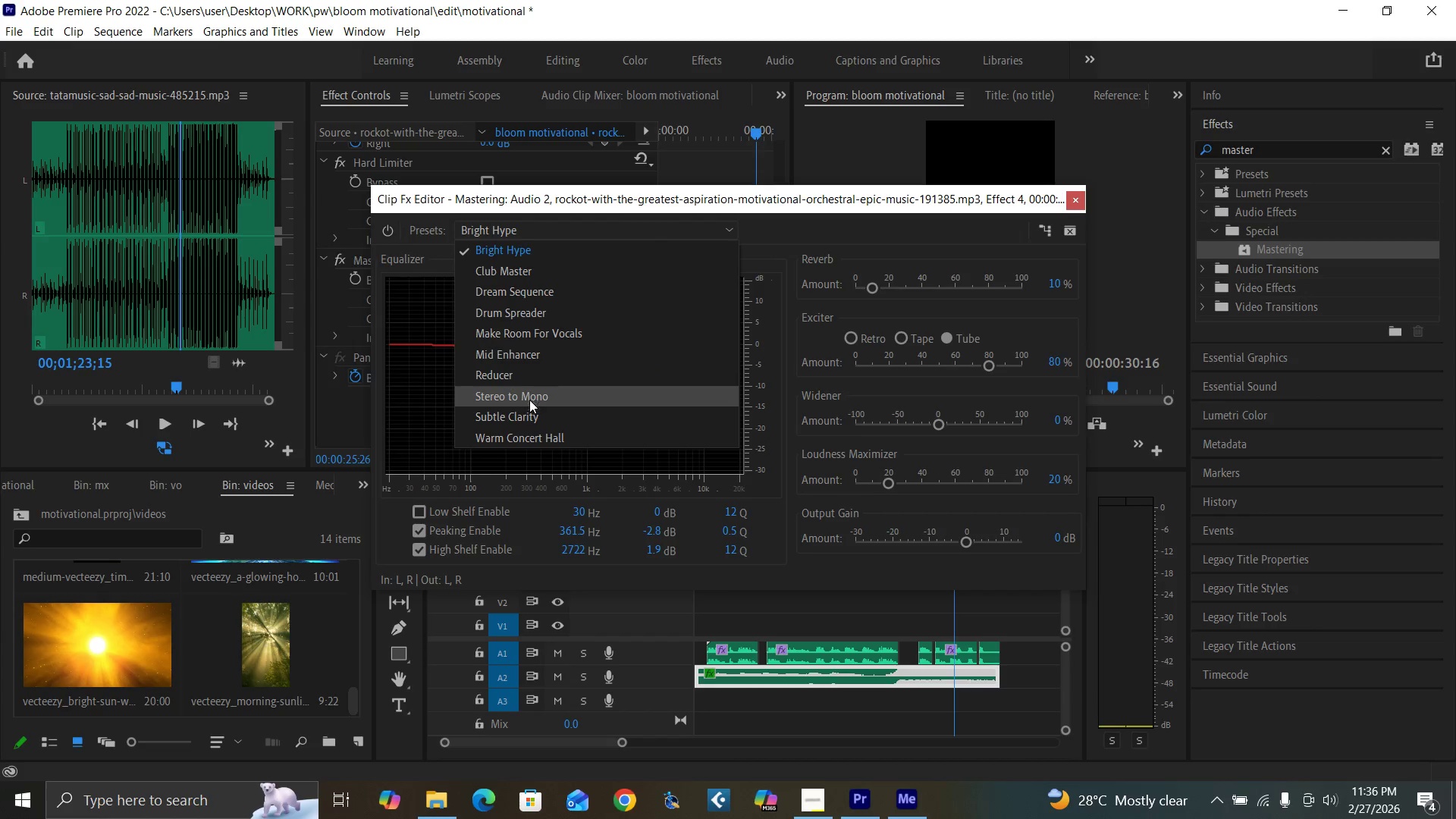 
wait(6.02)
 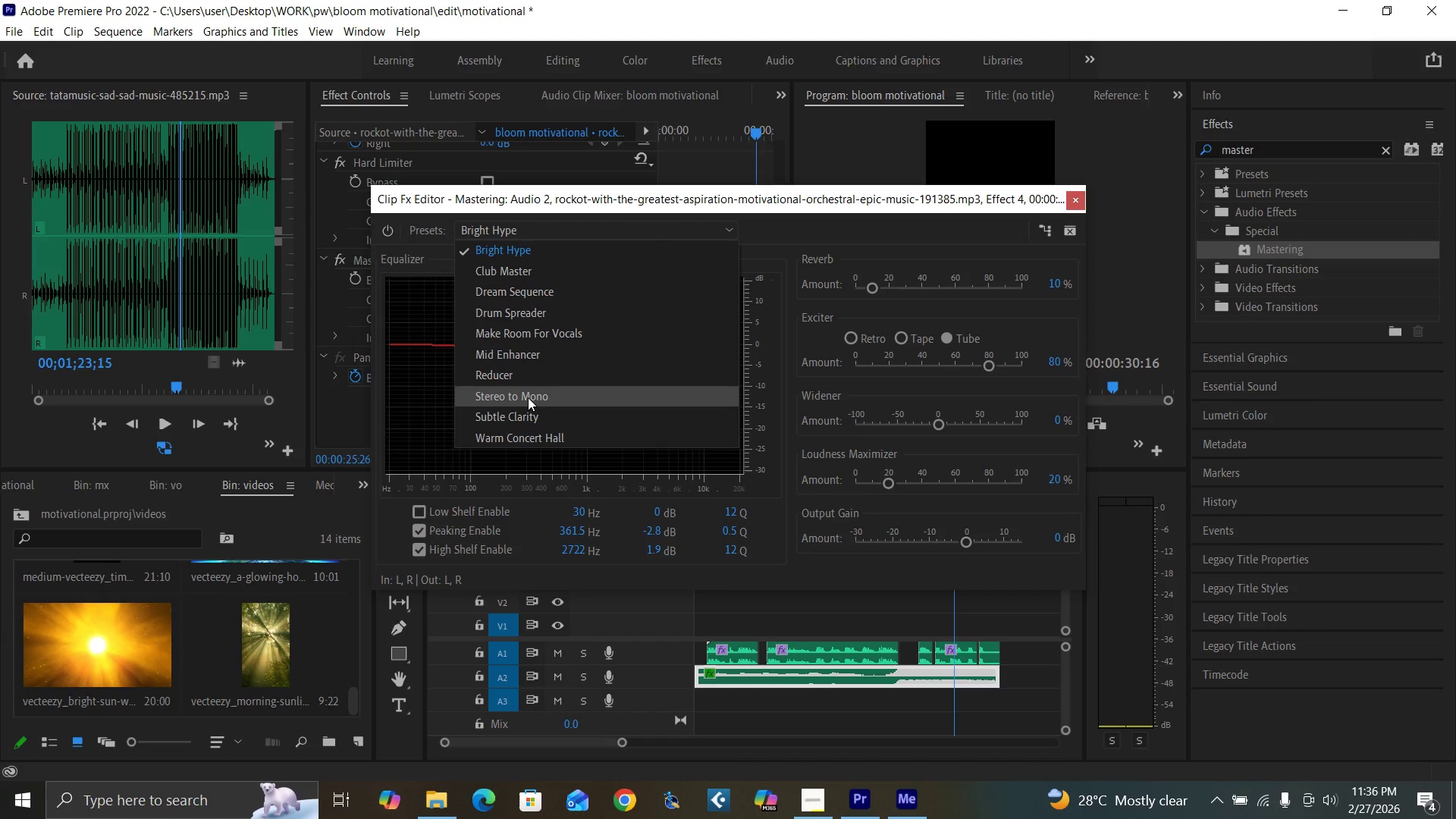 
left_click([530, 334])
 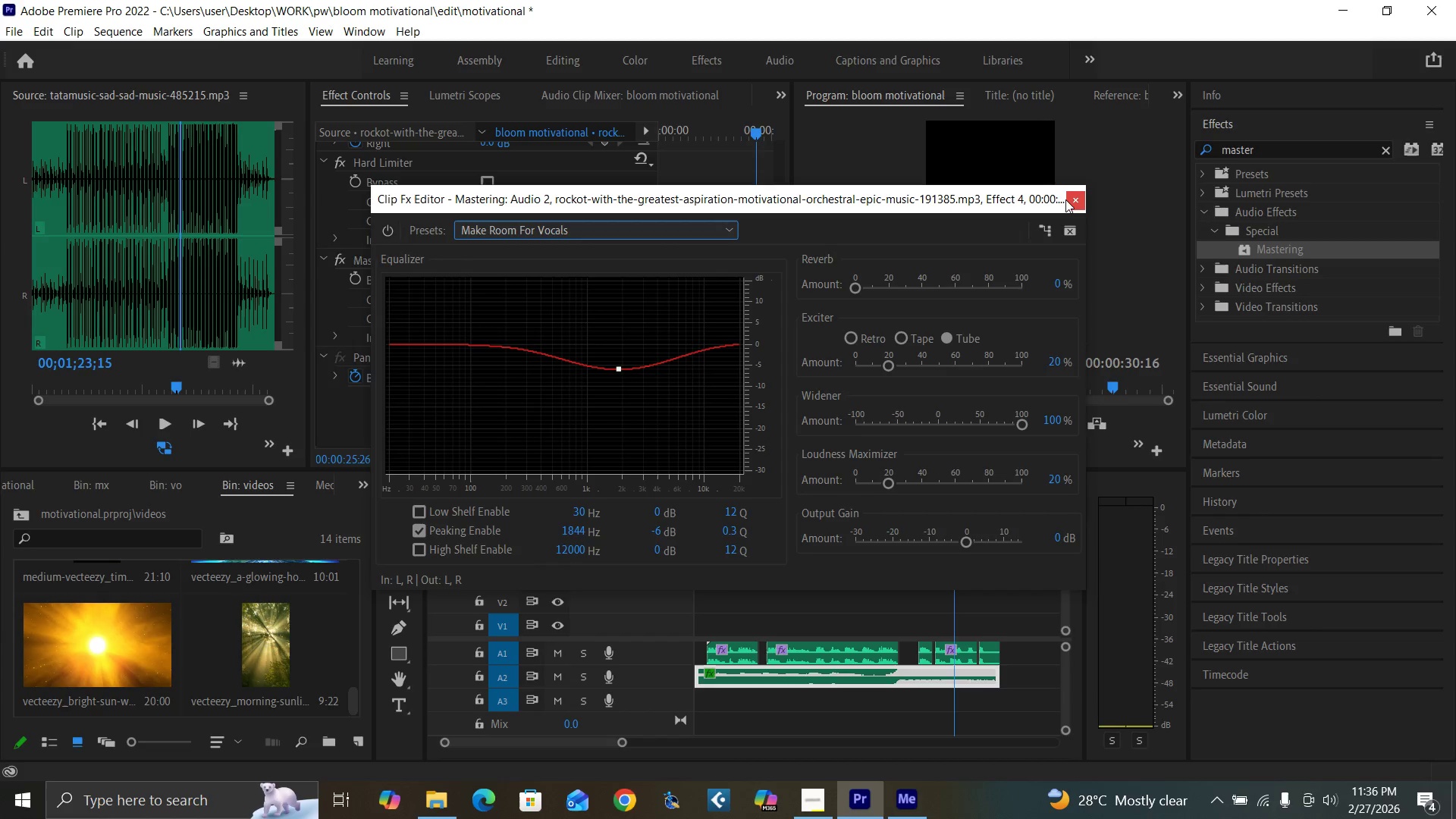 
left_click([1074, 201])
 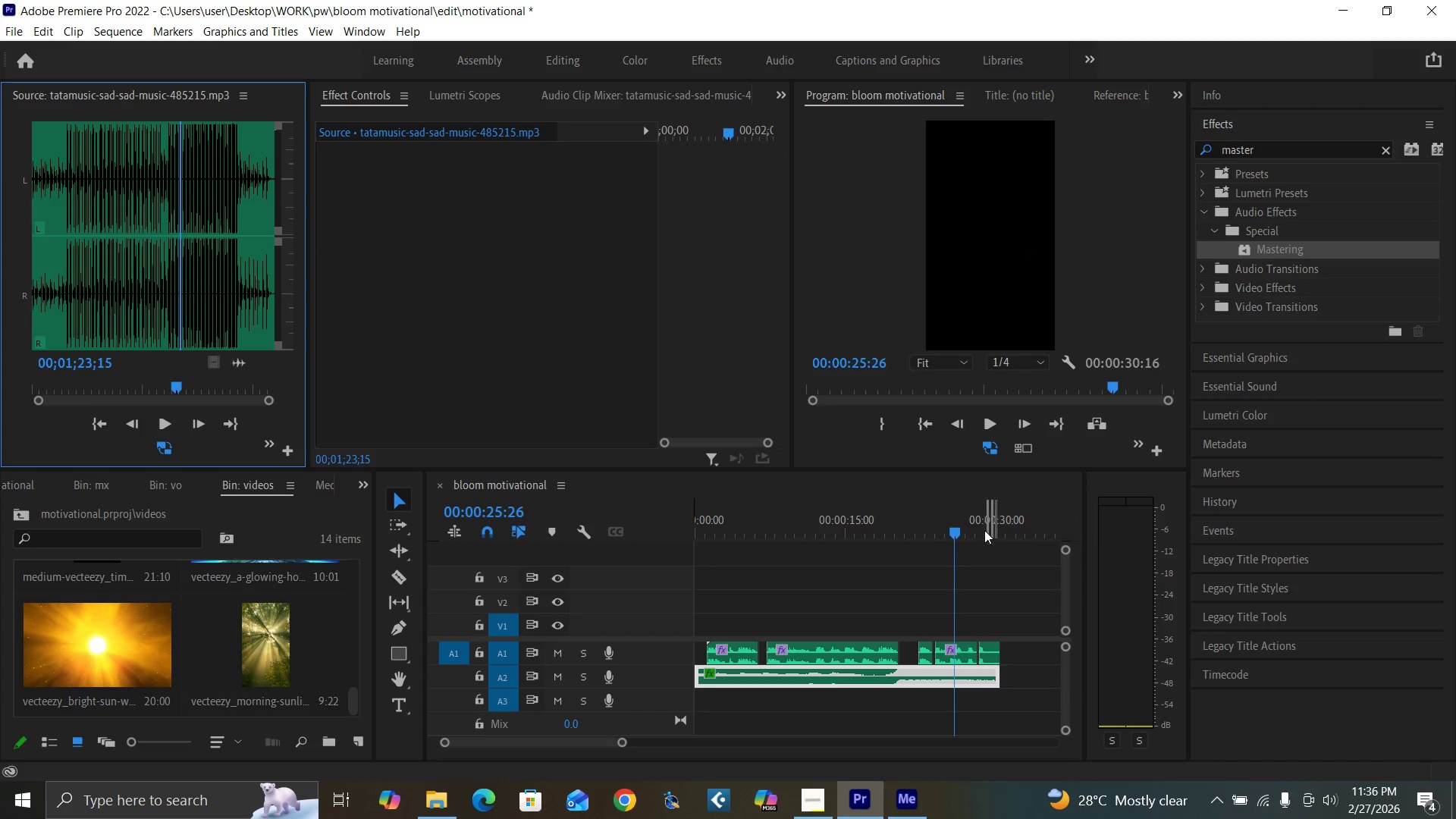 
left_click([977, 526])
 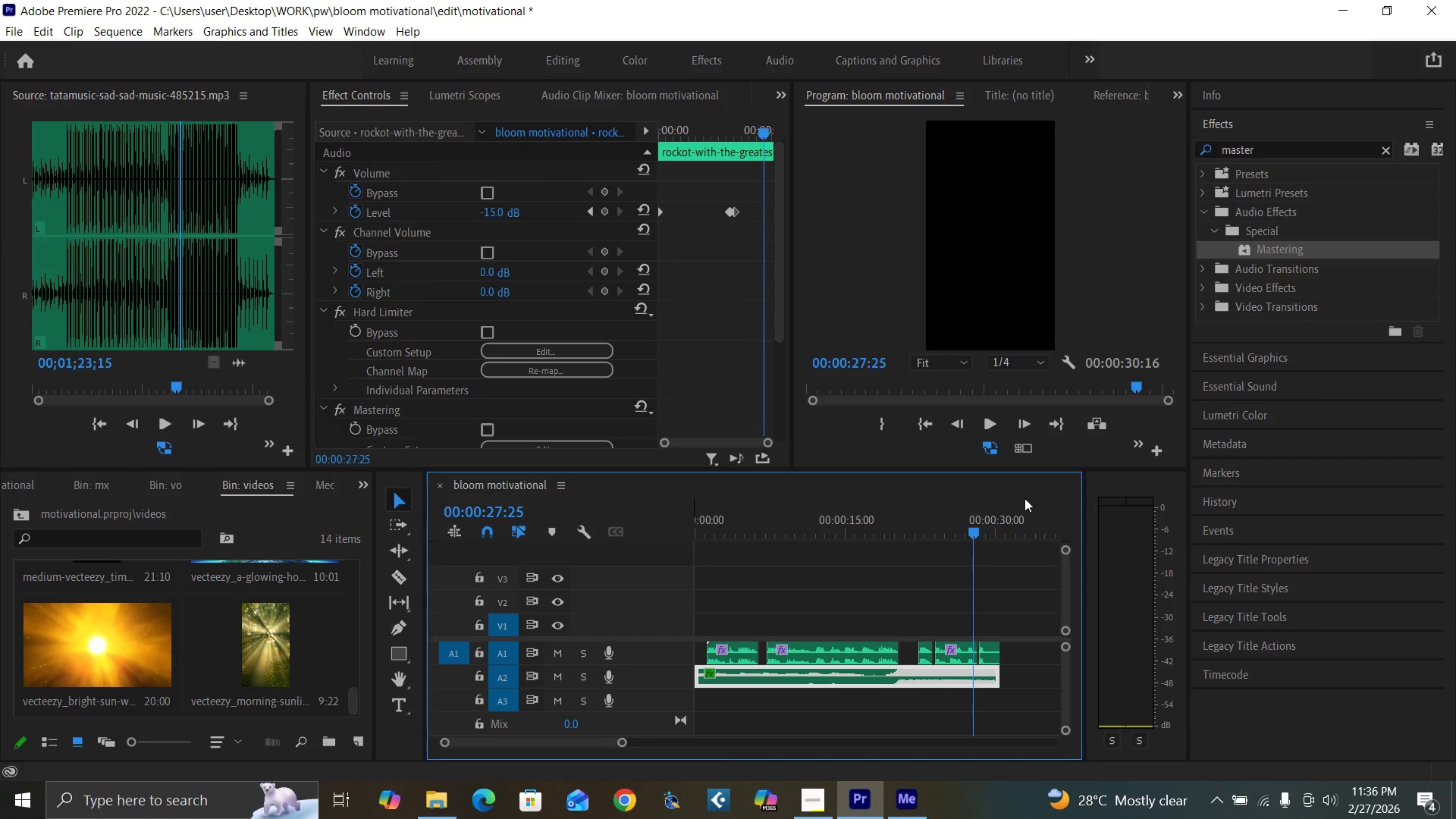 
key(Equal)
 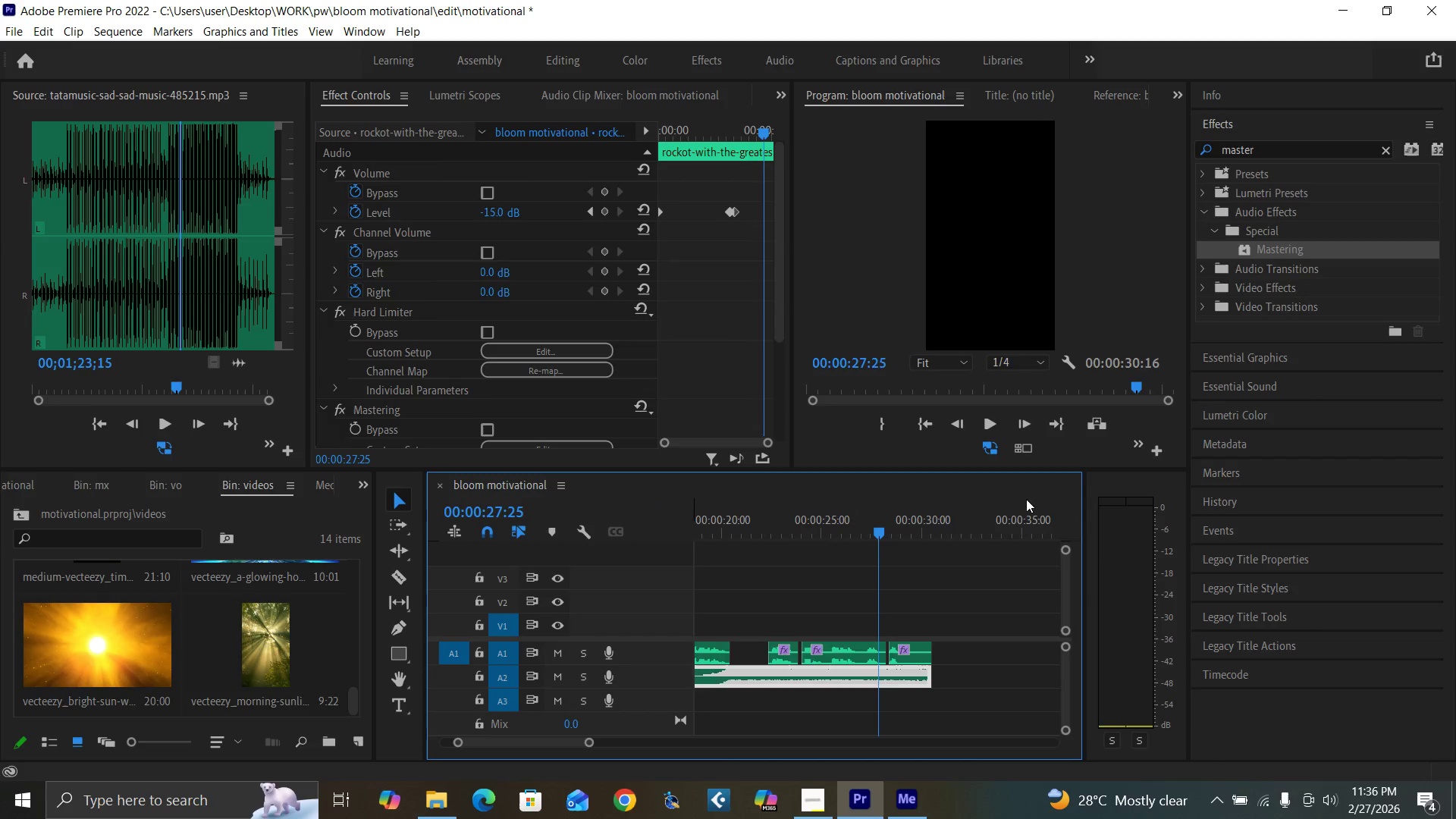 
key(Equal)
 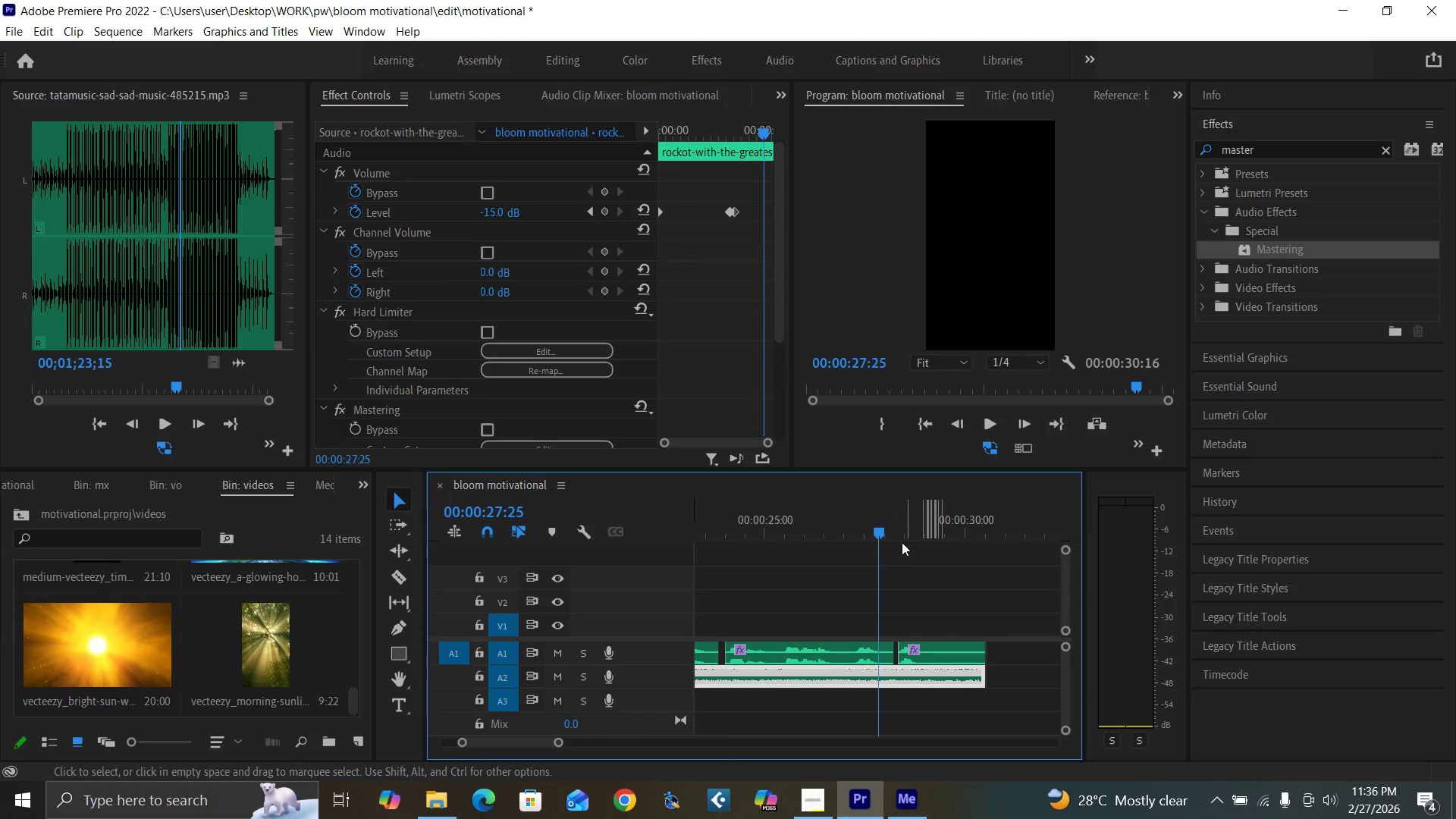 
left_click([903, 532])
 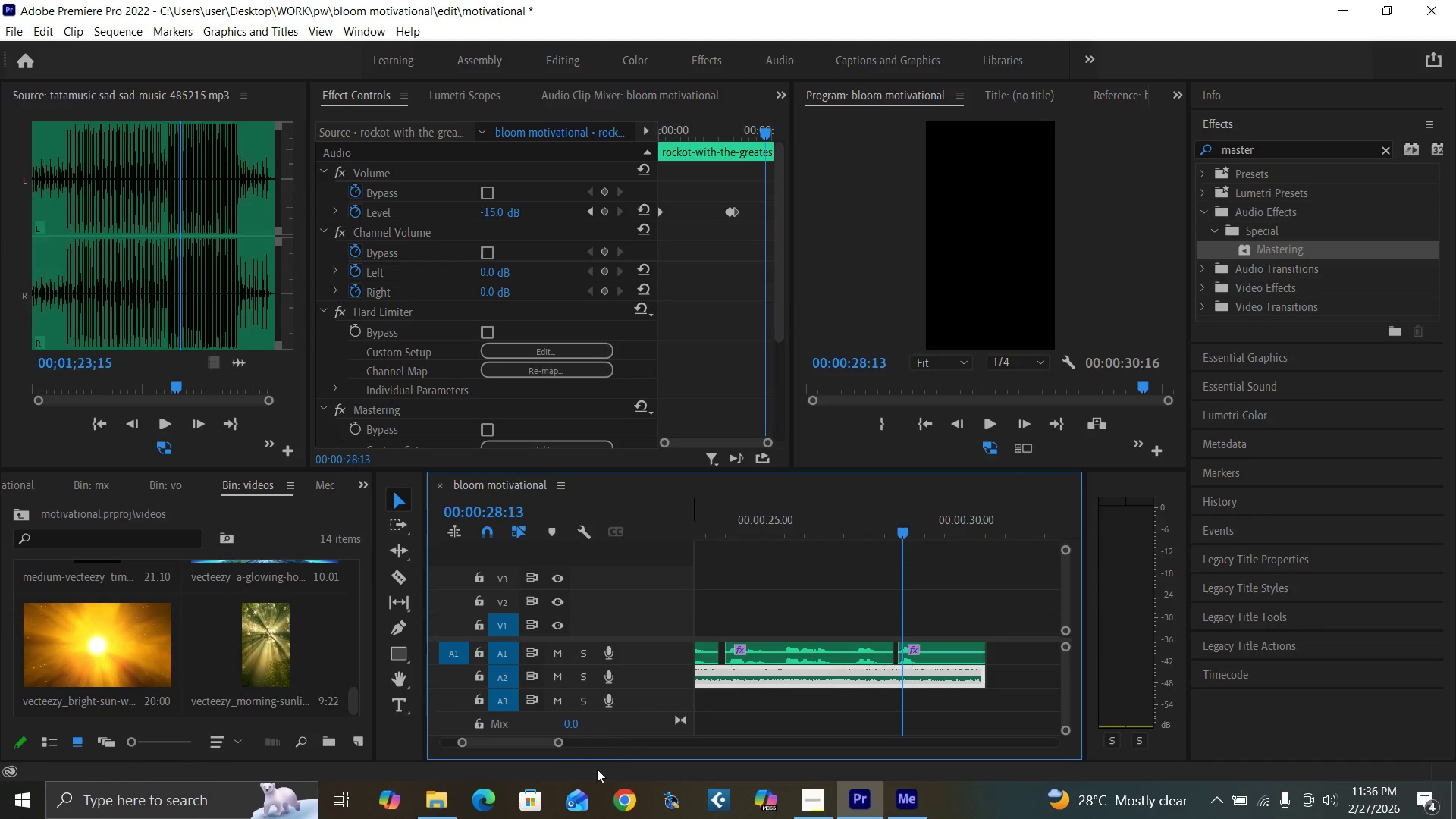 
left_click_drag(start_coordinate=[504, 741], to_coordinate=[416, 745])
 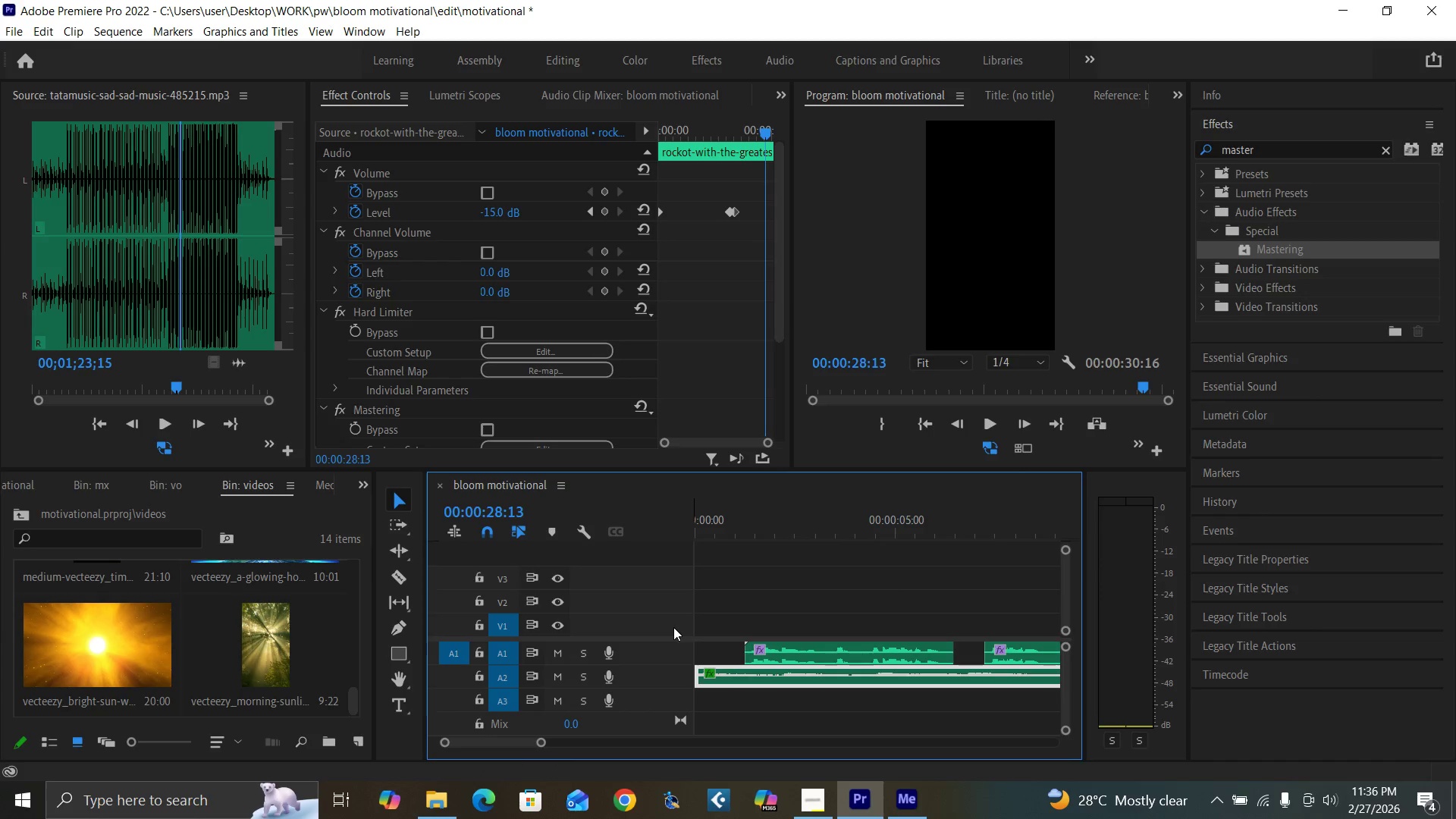 
key(Control+S)
 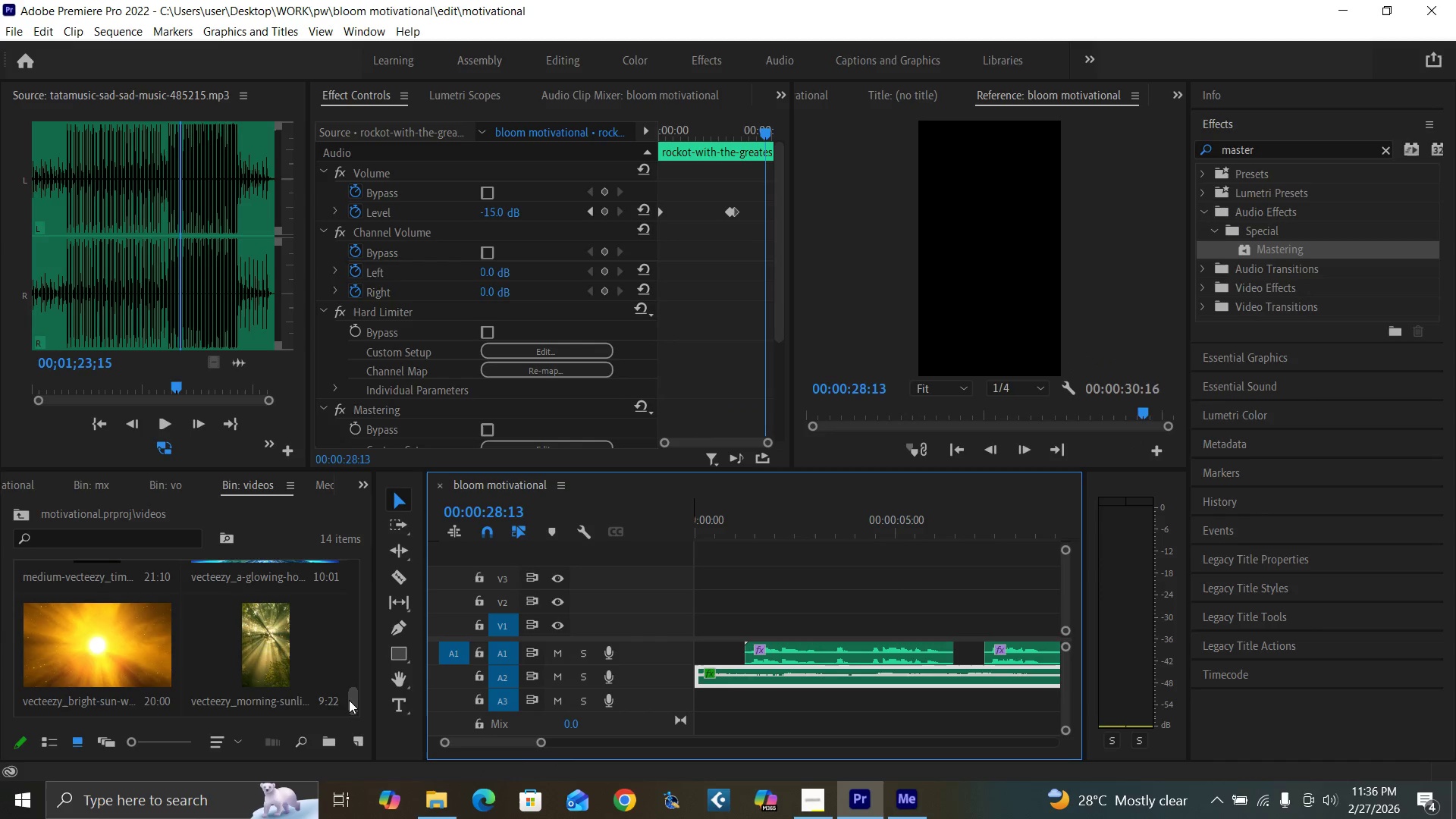 
left_click_drag(start_coordinate=[353, 699], to_coordinate=[372, 620])
 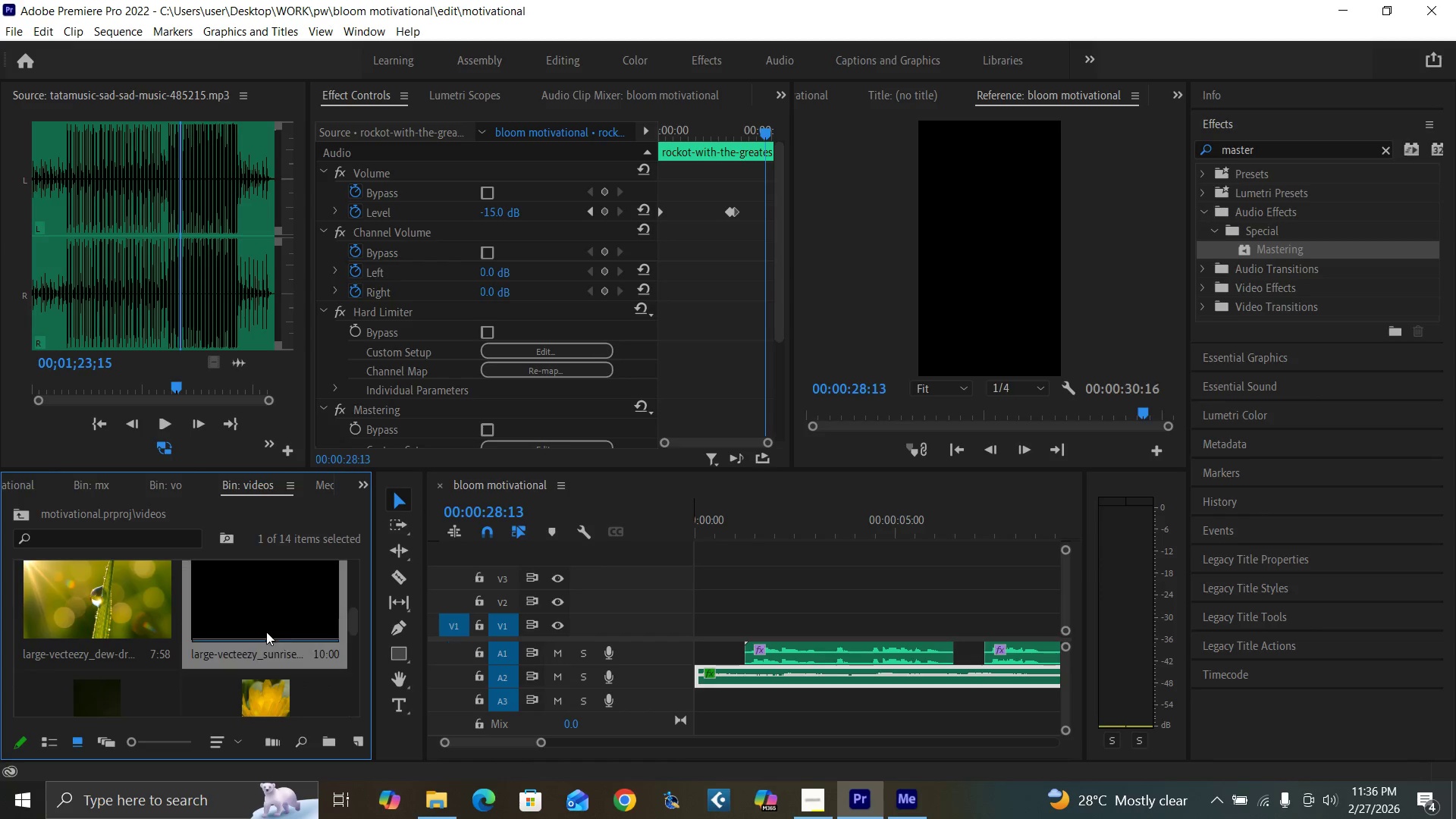 
double_click([266, 632])
 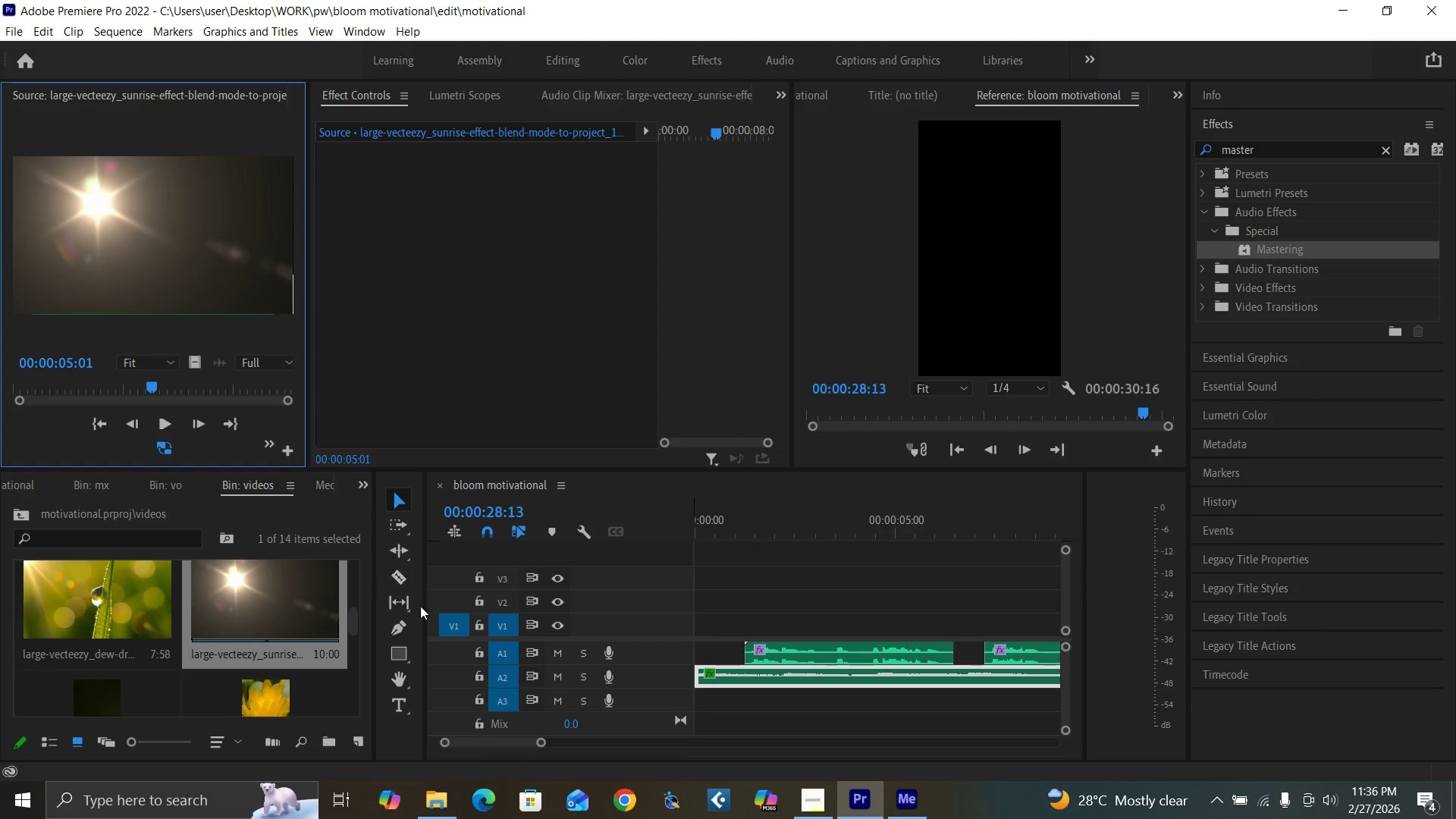 
left_click_drag(start_coordinate=[350, 620], to_coordinate=[366, 642])
 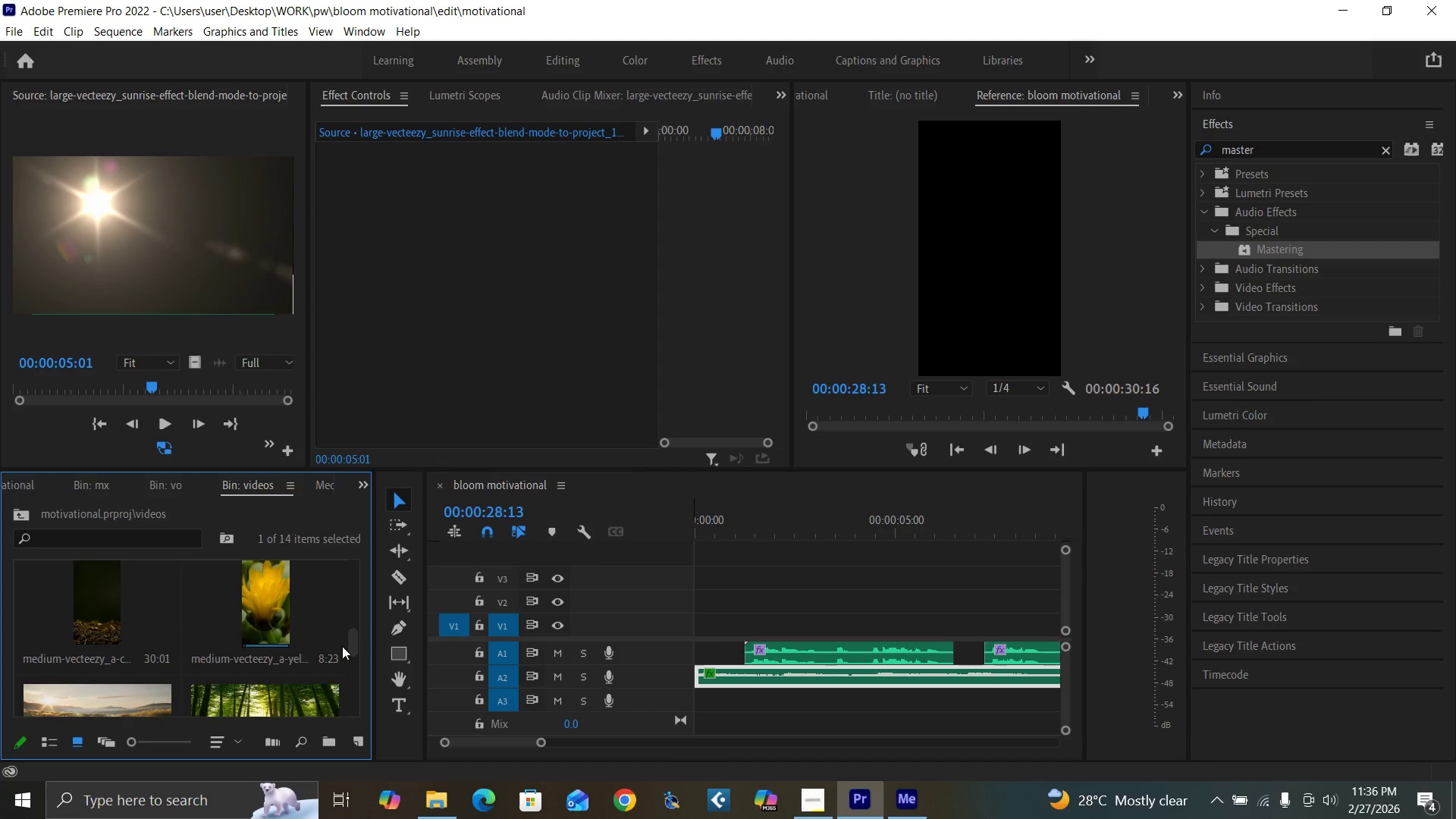 
left_click_drag(start_coordinate=[353, 641], to_coordinate=[363, 686])
 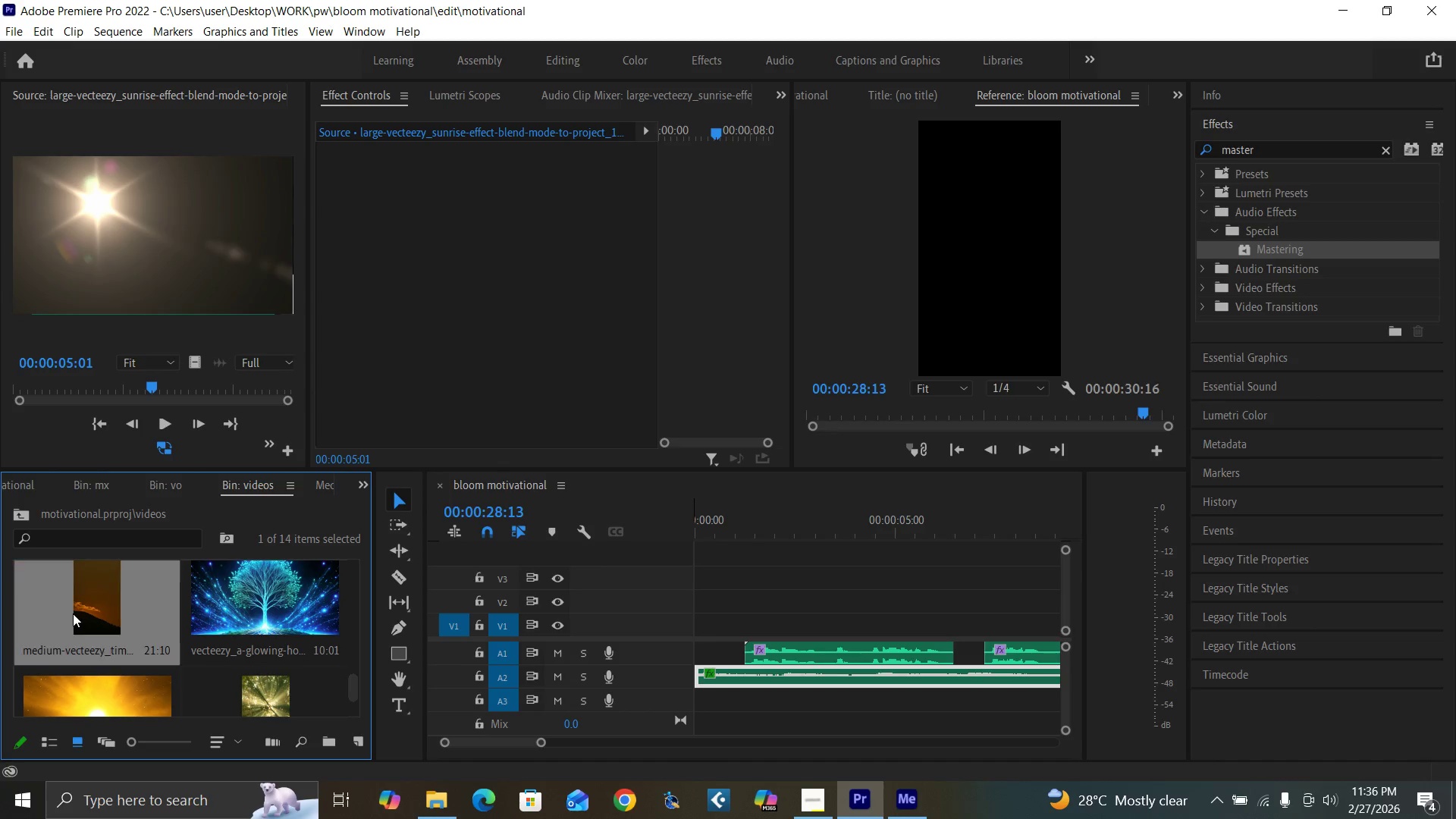 
double_click([73, 613])
 